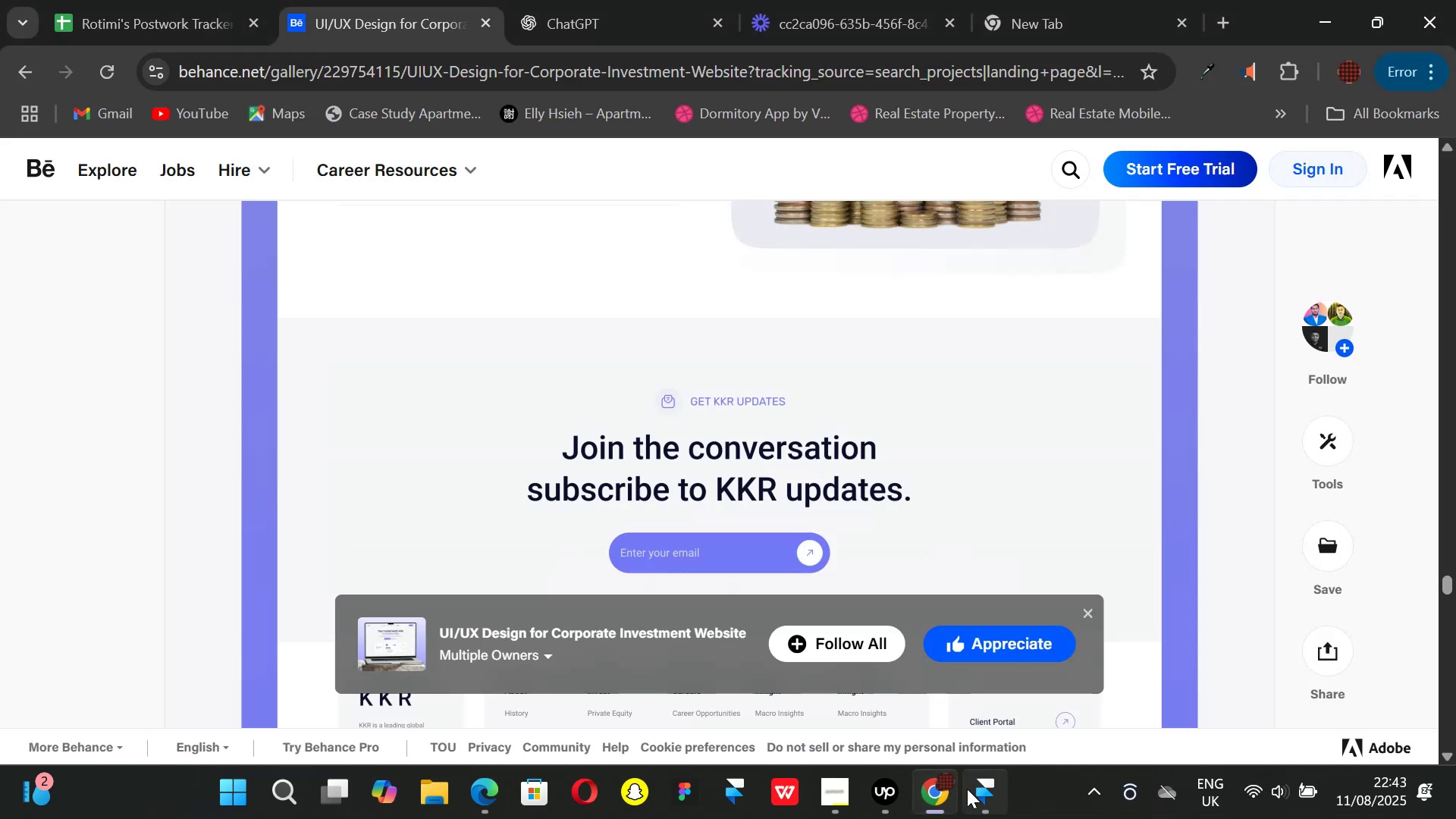 
left_click([968, 789])
 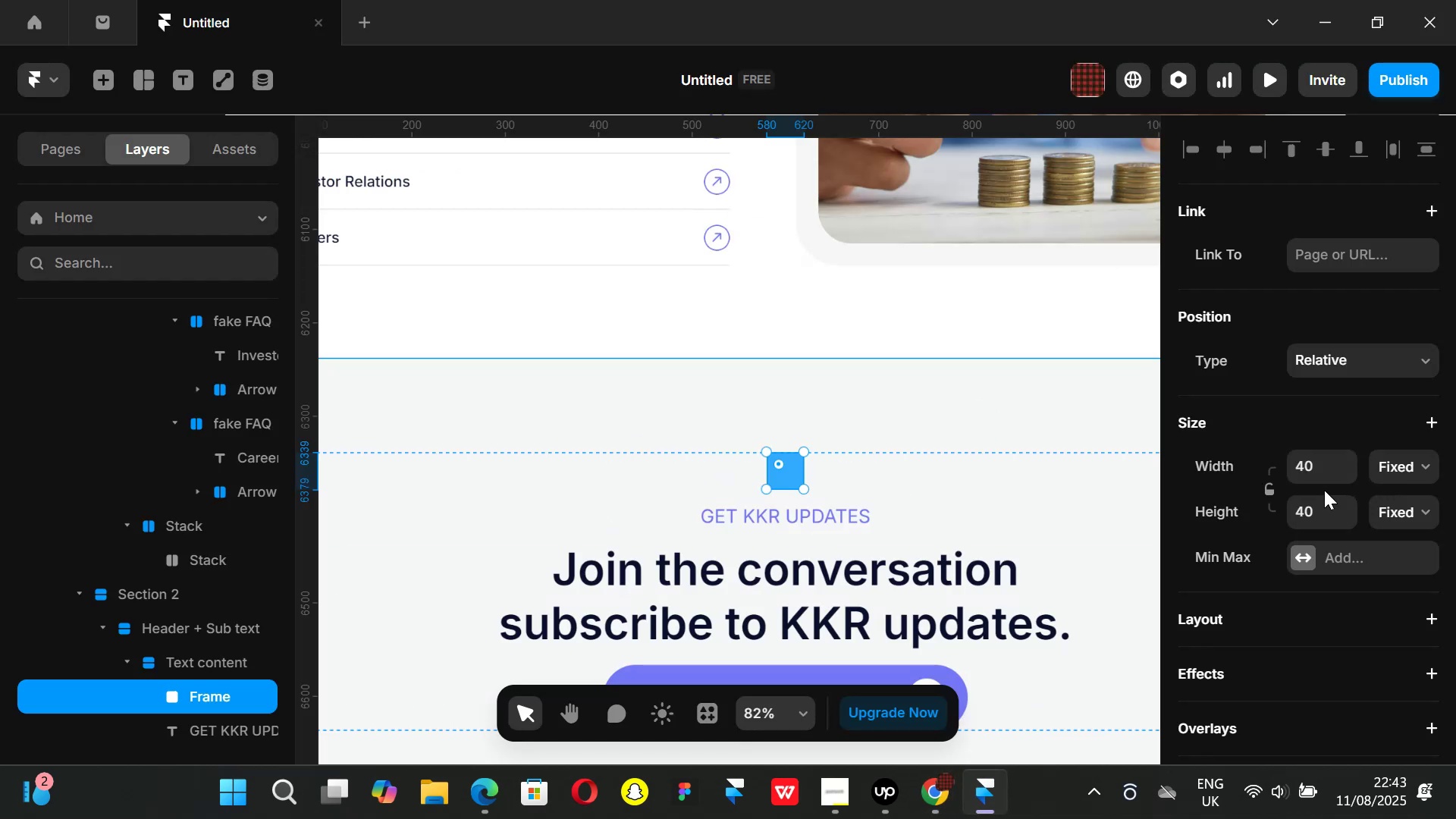 
key(K)
 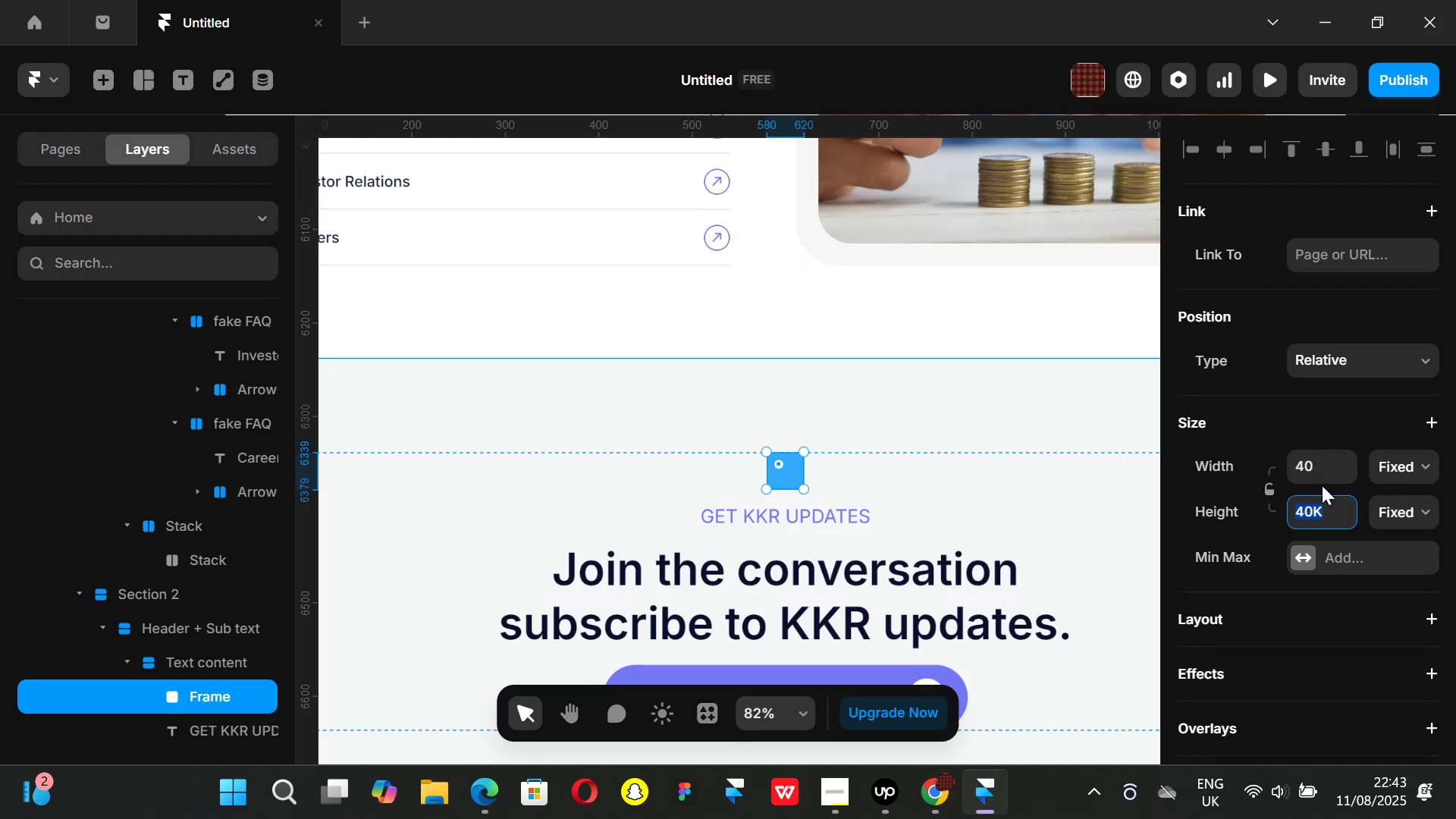 
left_click([1319, 425])
 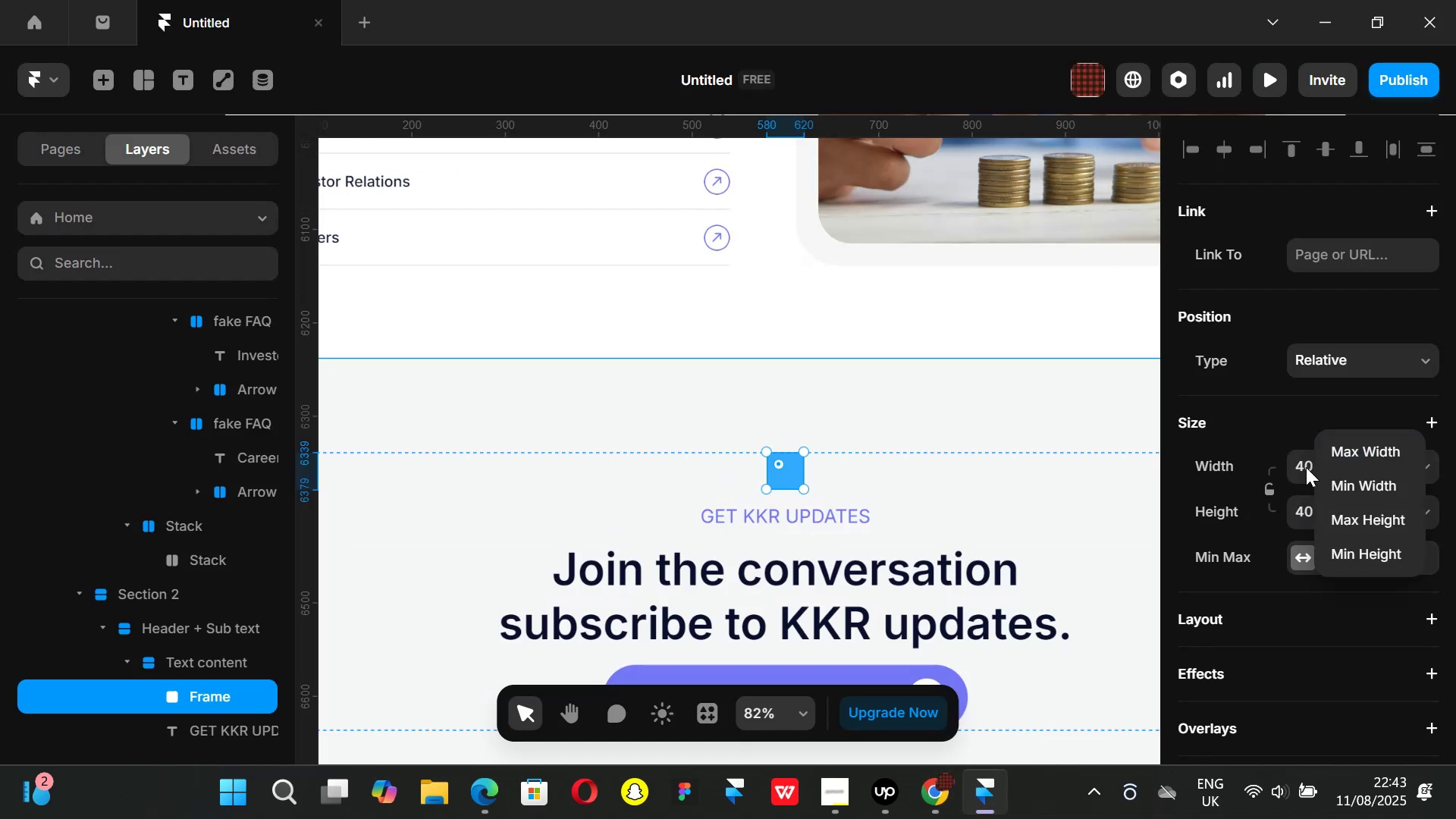 
left_click([1294, 466])
 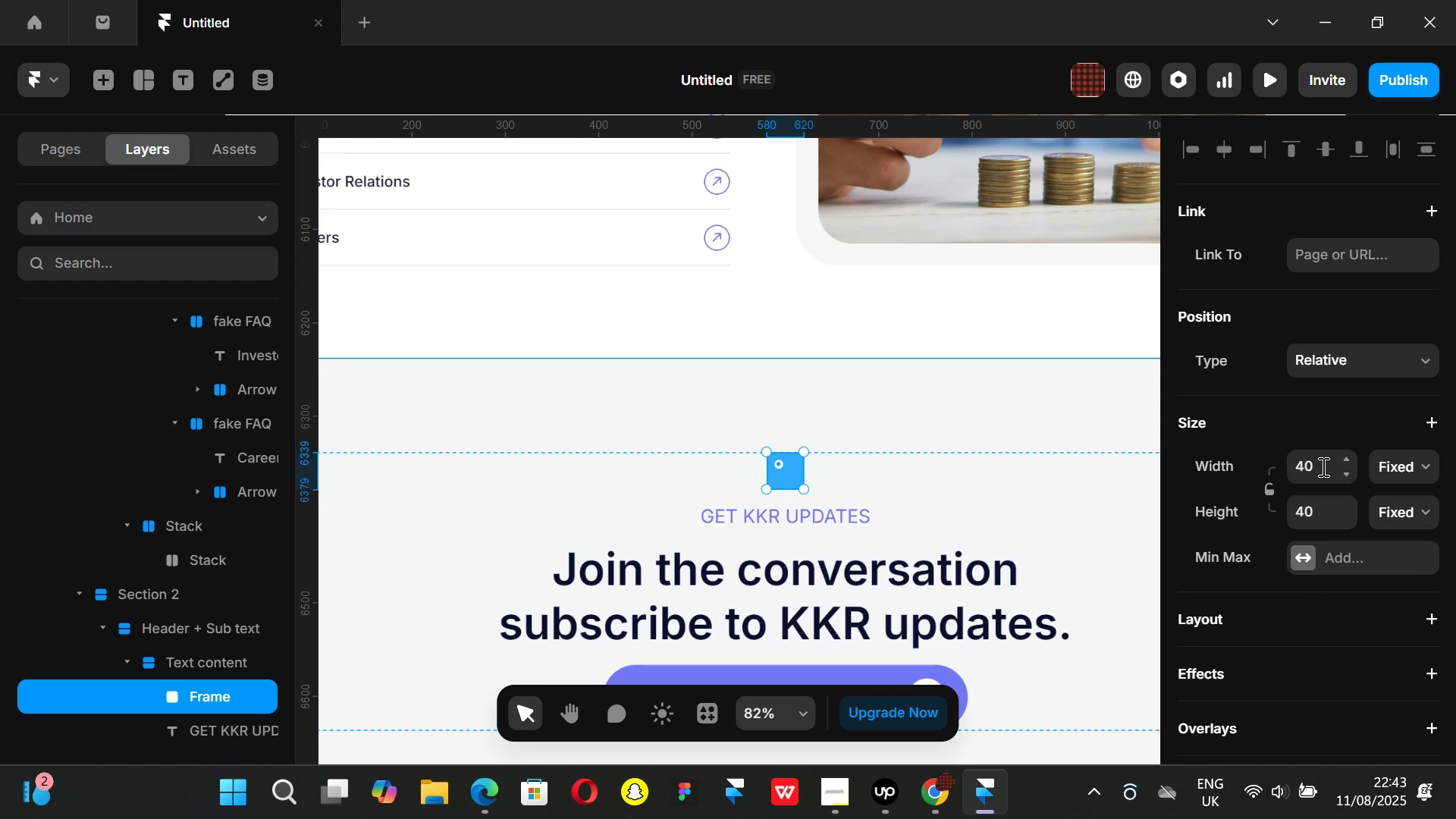 
left_click([1322, 466])
 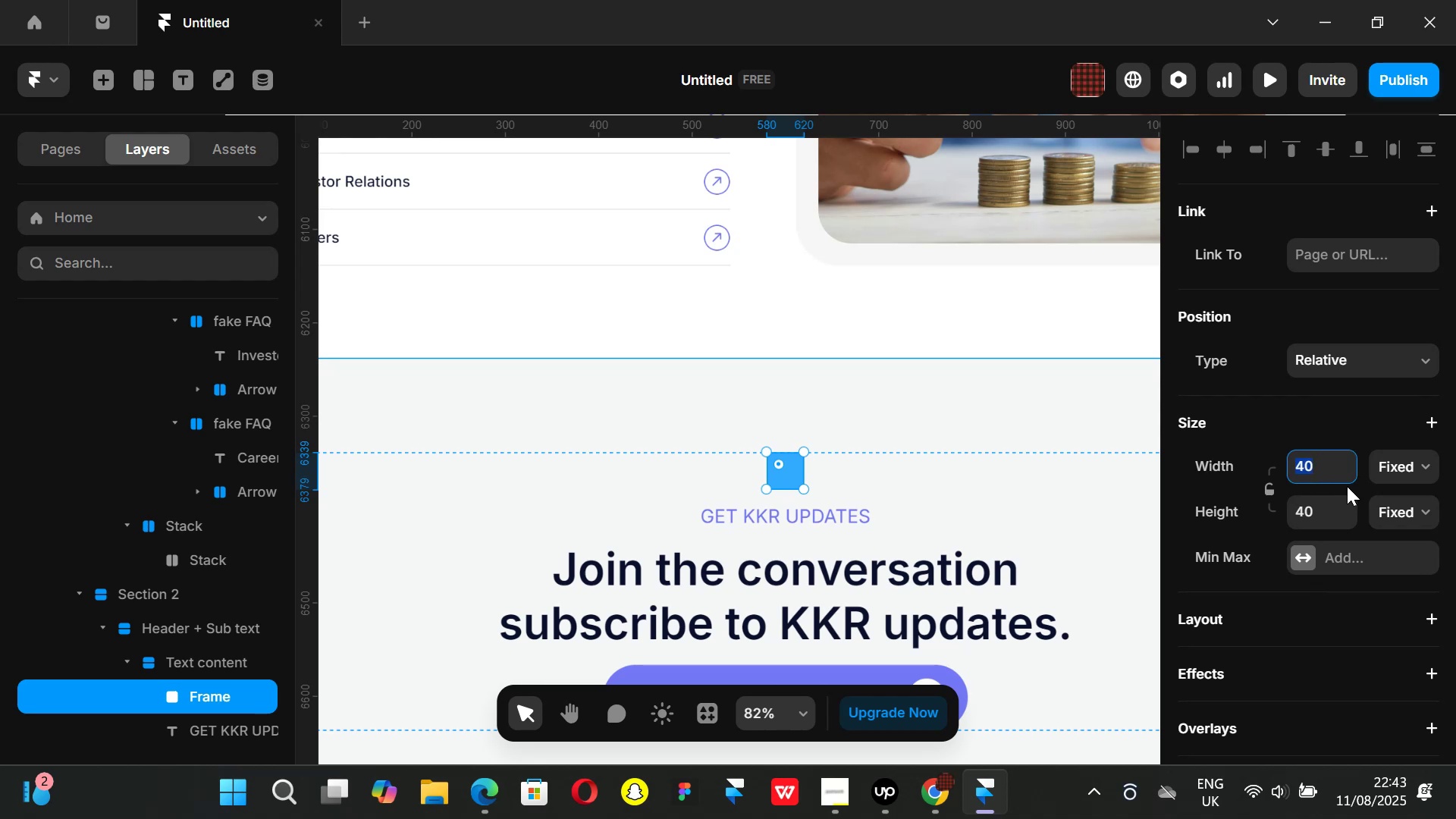 
type(32)
 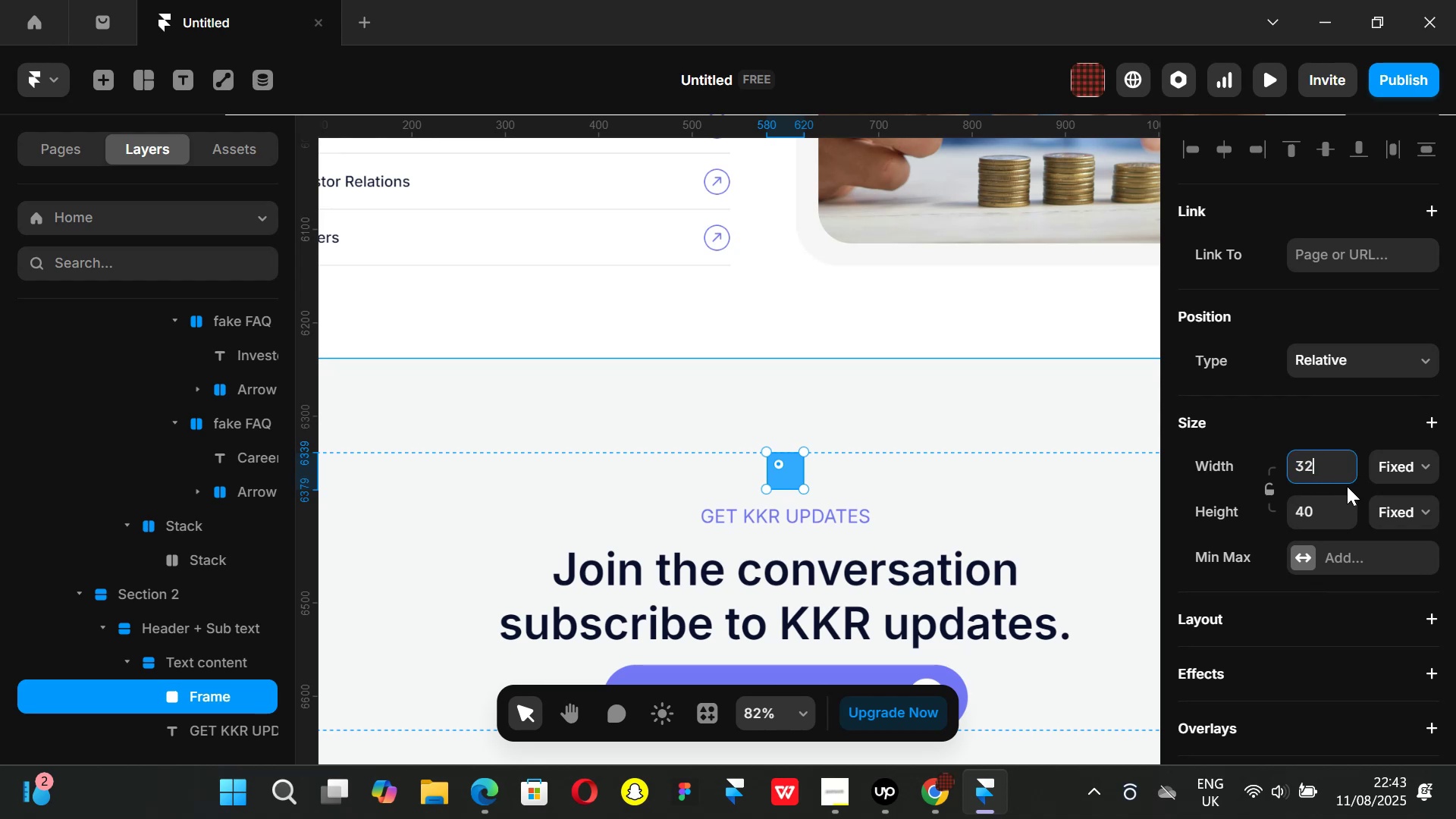 
key(Enter)
 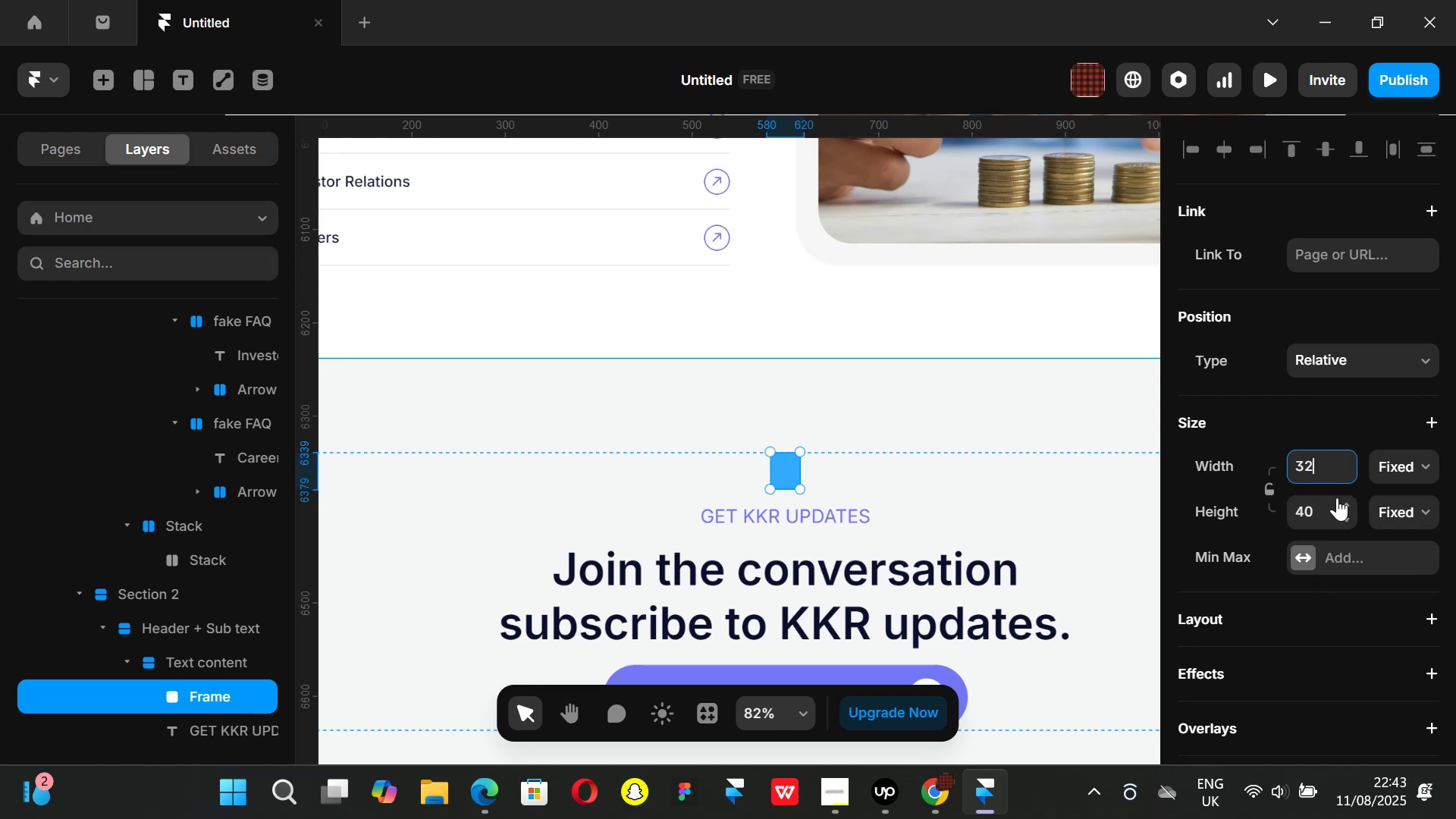 
left_click([1329, 510])
 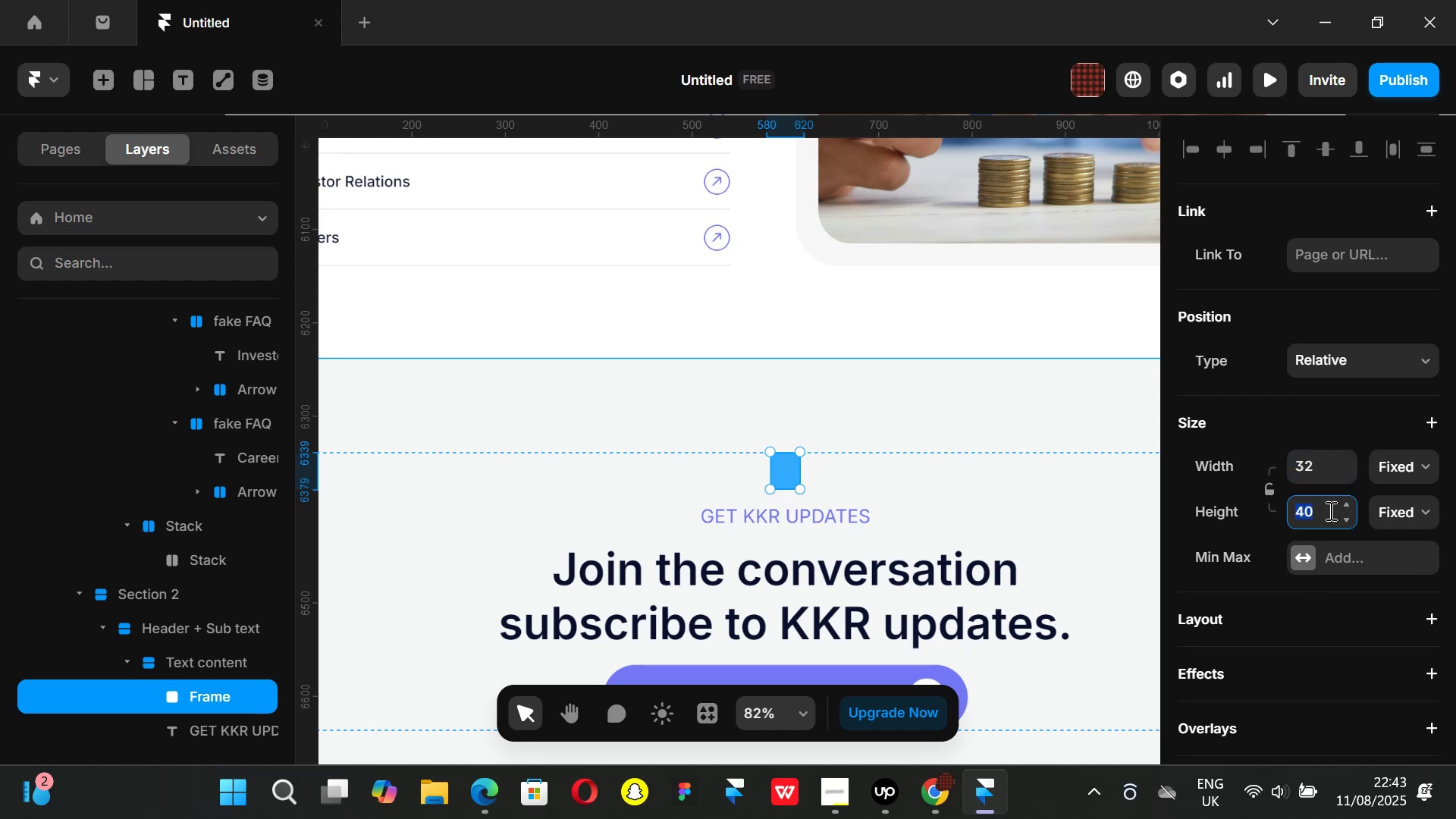 
type(32)
 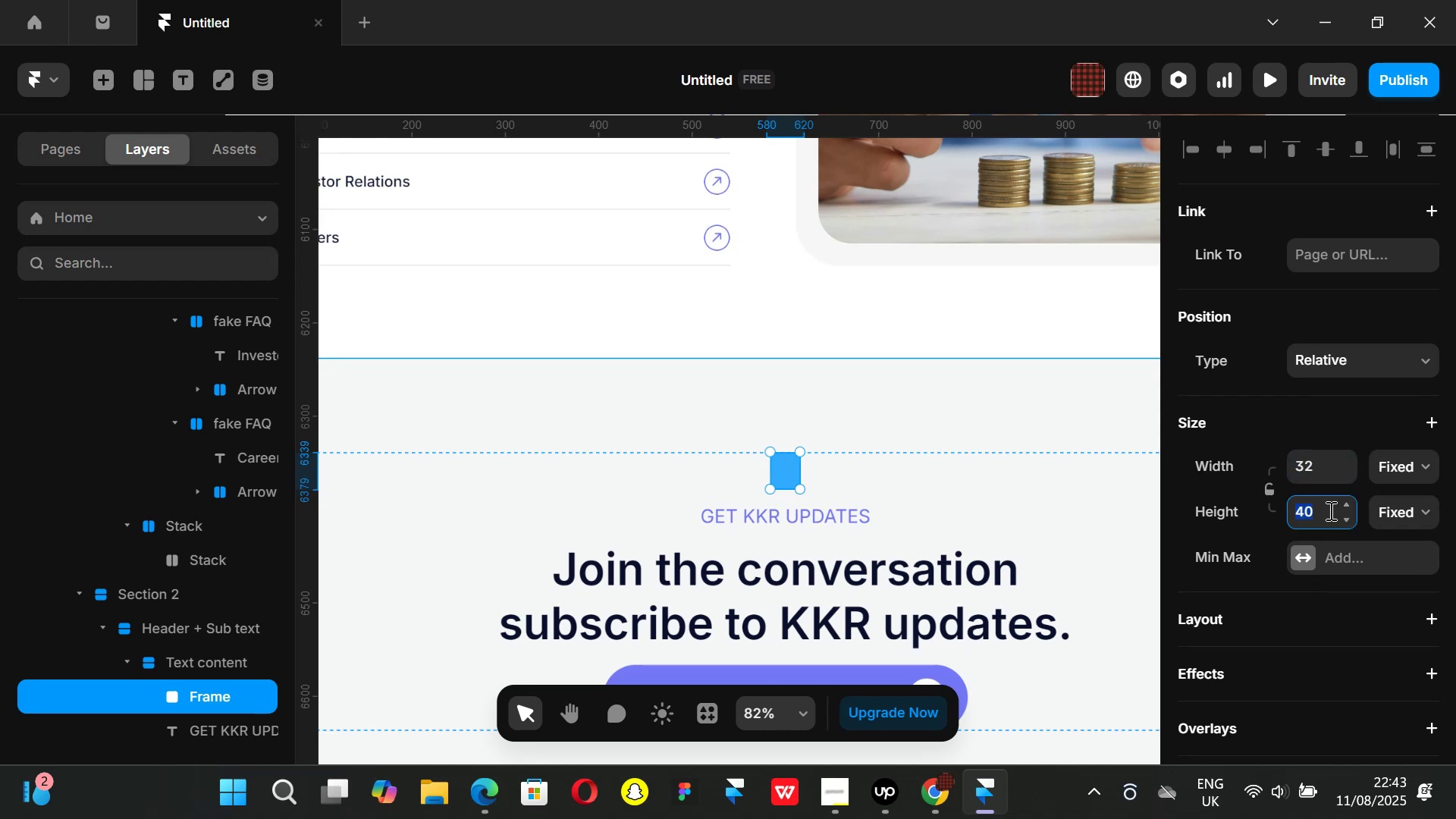 
key(Enter)
 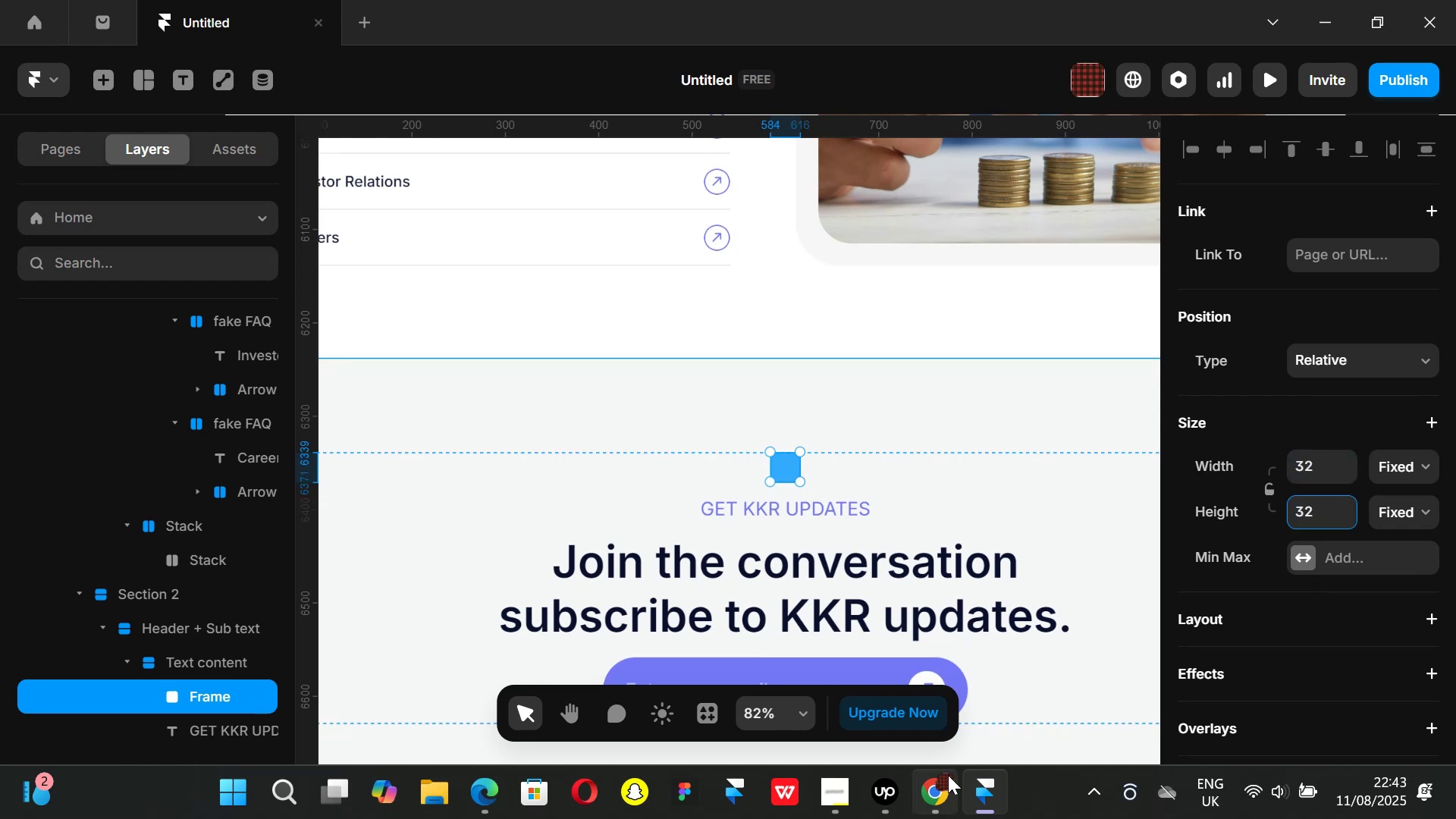 
left_click([933, 798])
 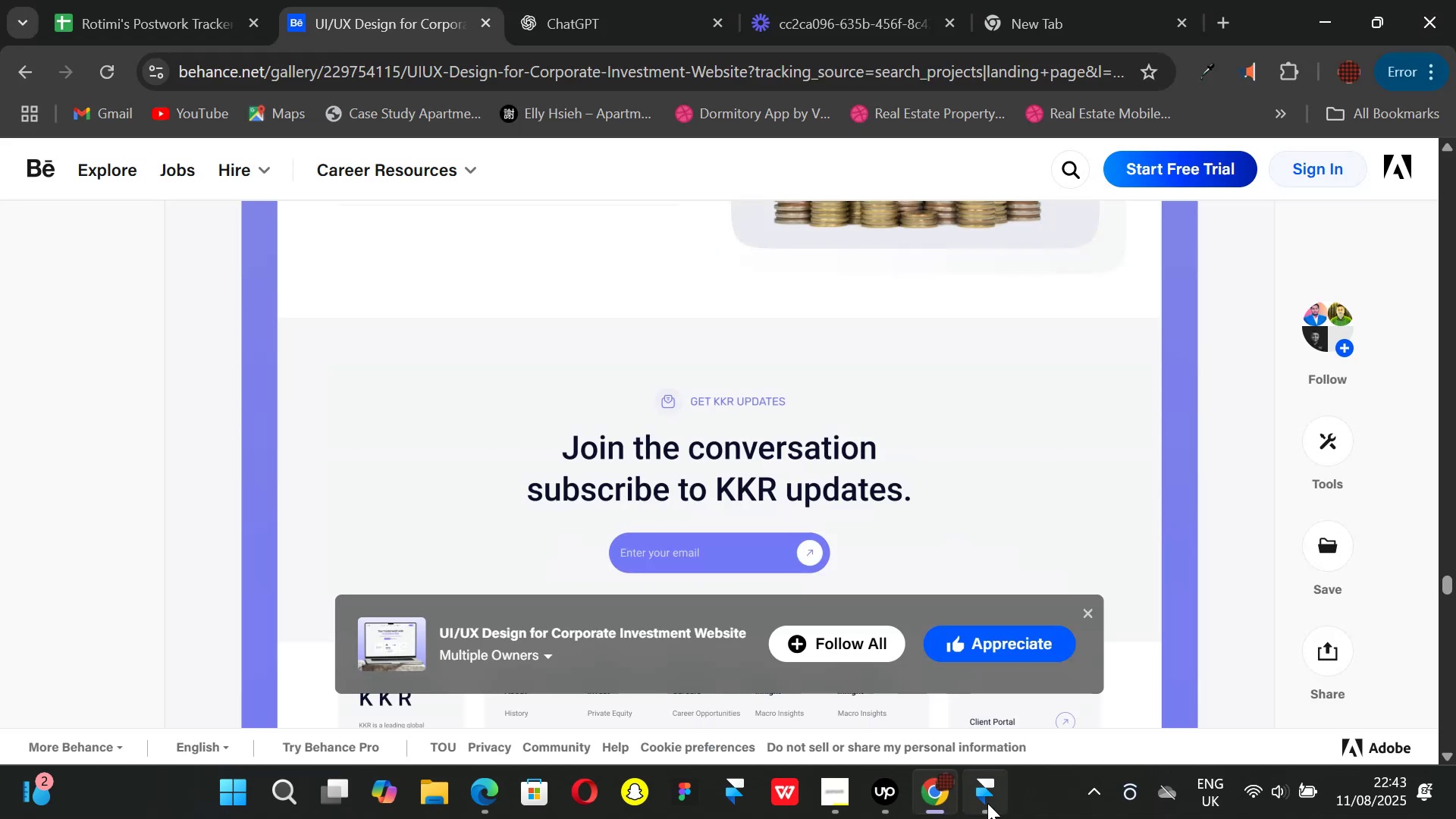 
left_click([987, 803])
 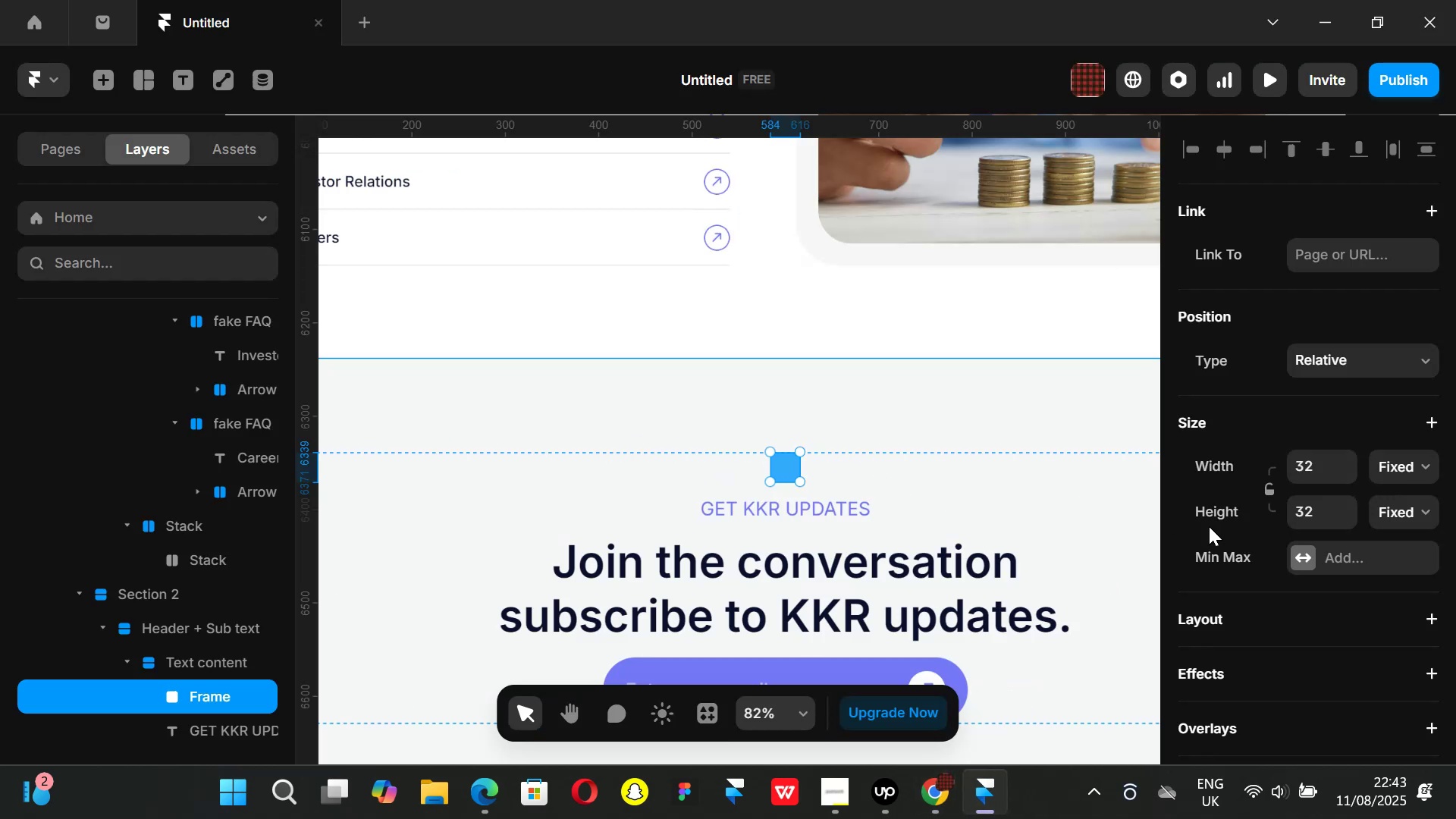 
scroll: coordinate [1337, 558], scroll_direction: down, amount: 2.0
 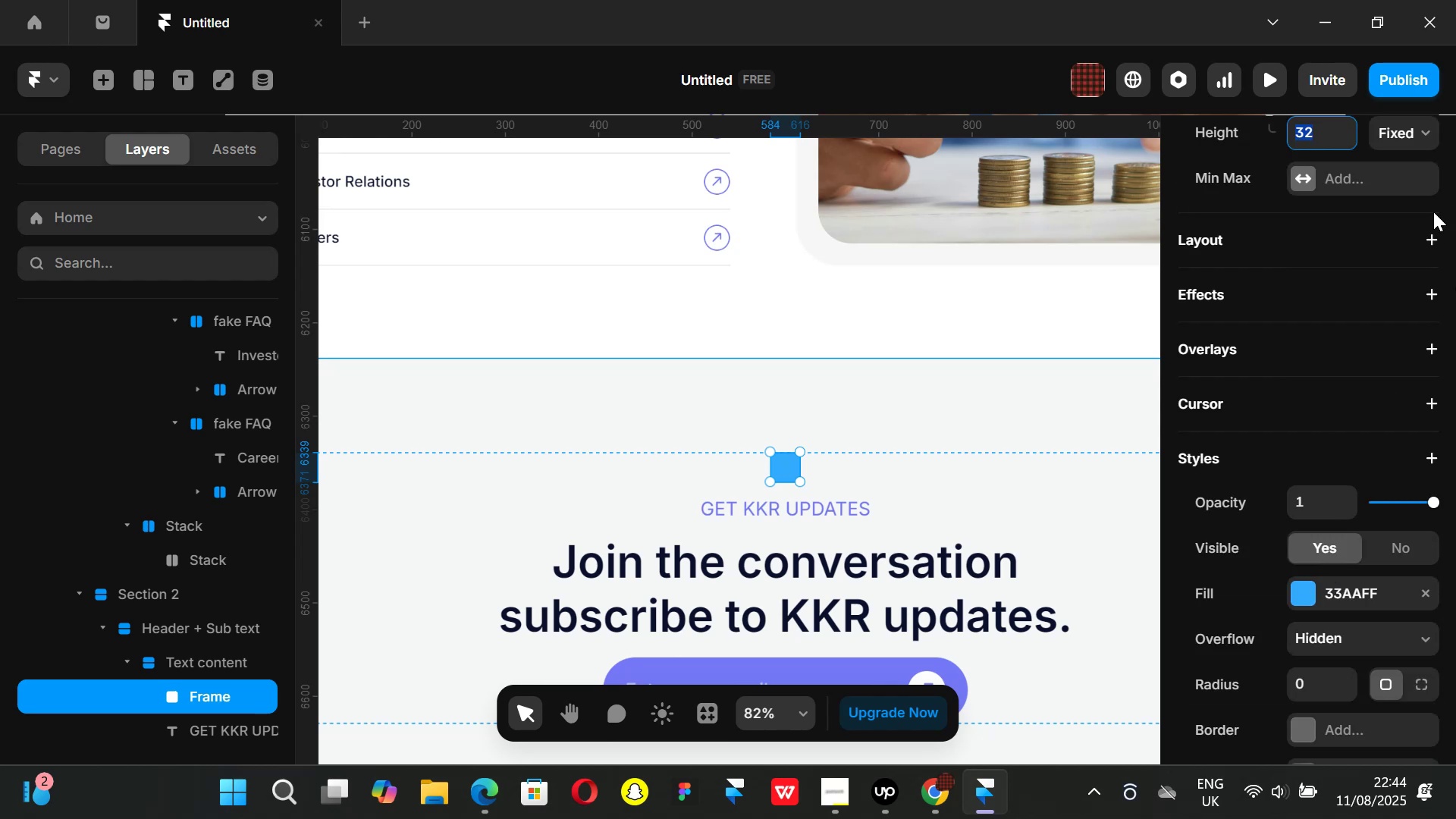 
left_click([1430, 237])
 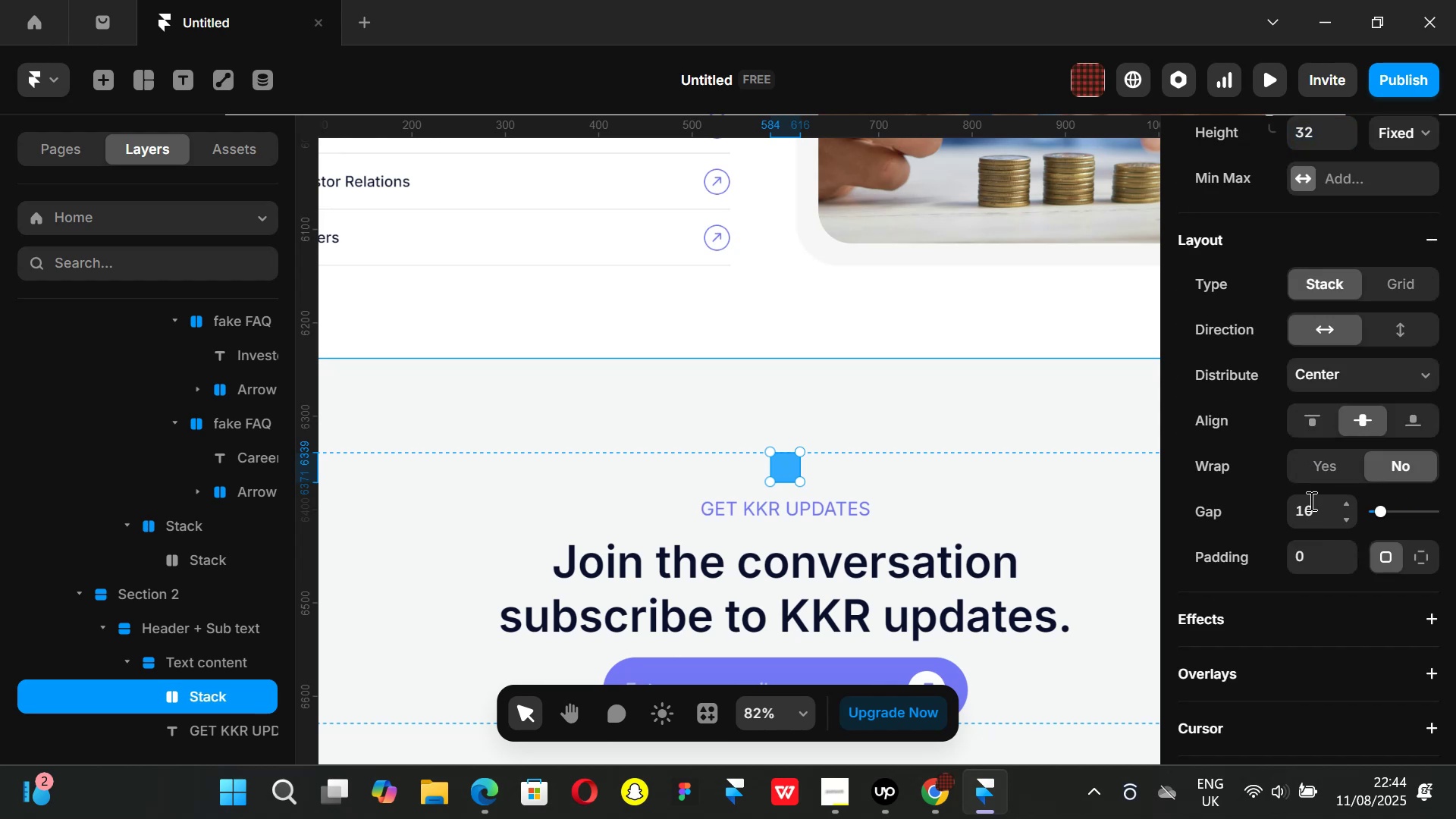 
scroll: coordinate [1301, 522], scroll_direction: down, amount: 3.0
 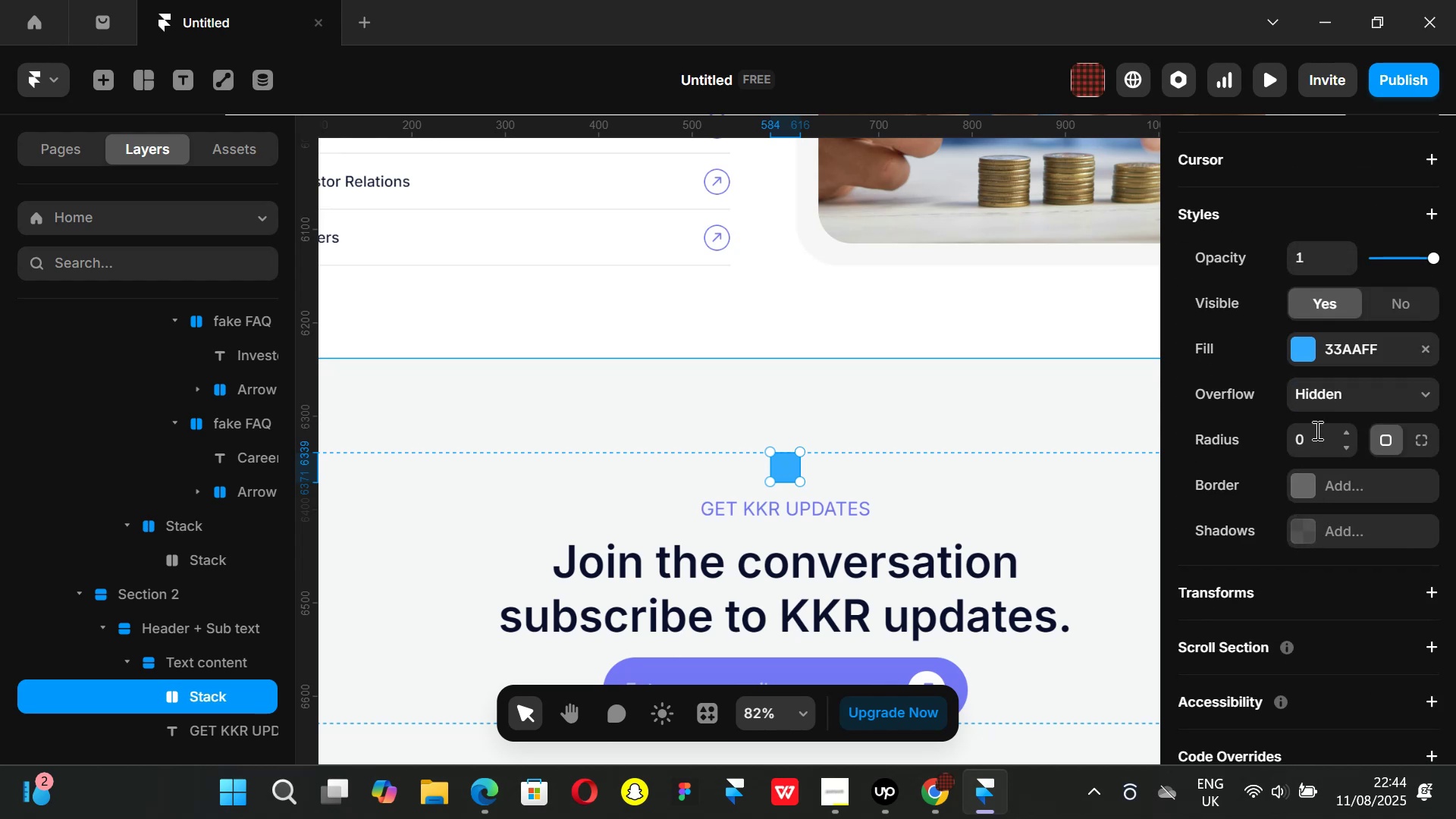 
left_click([1316, 435])
 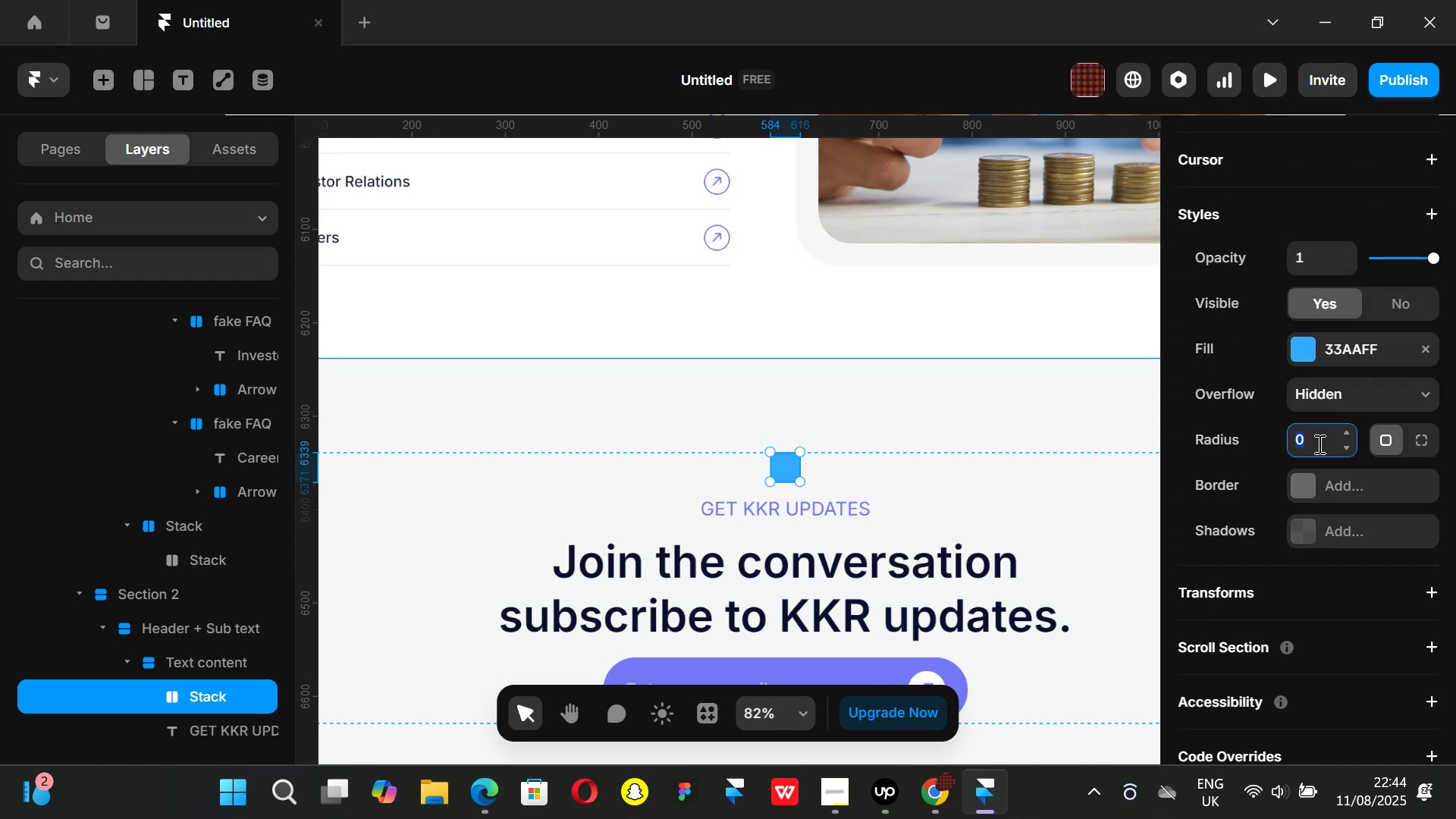 
type(100)
 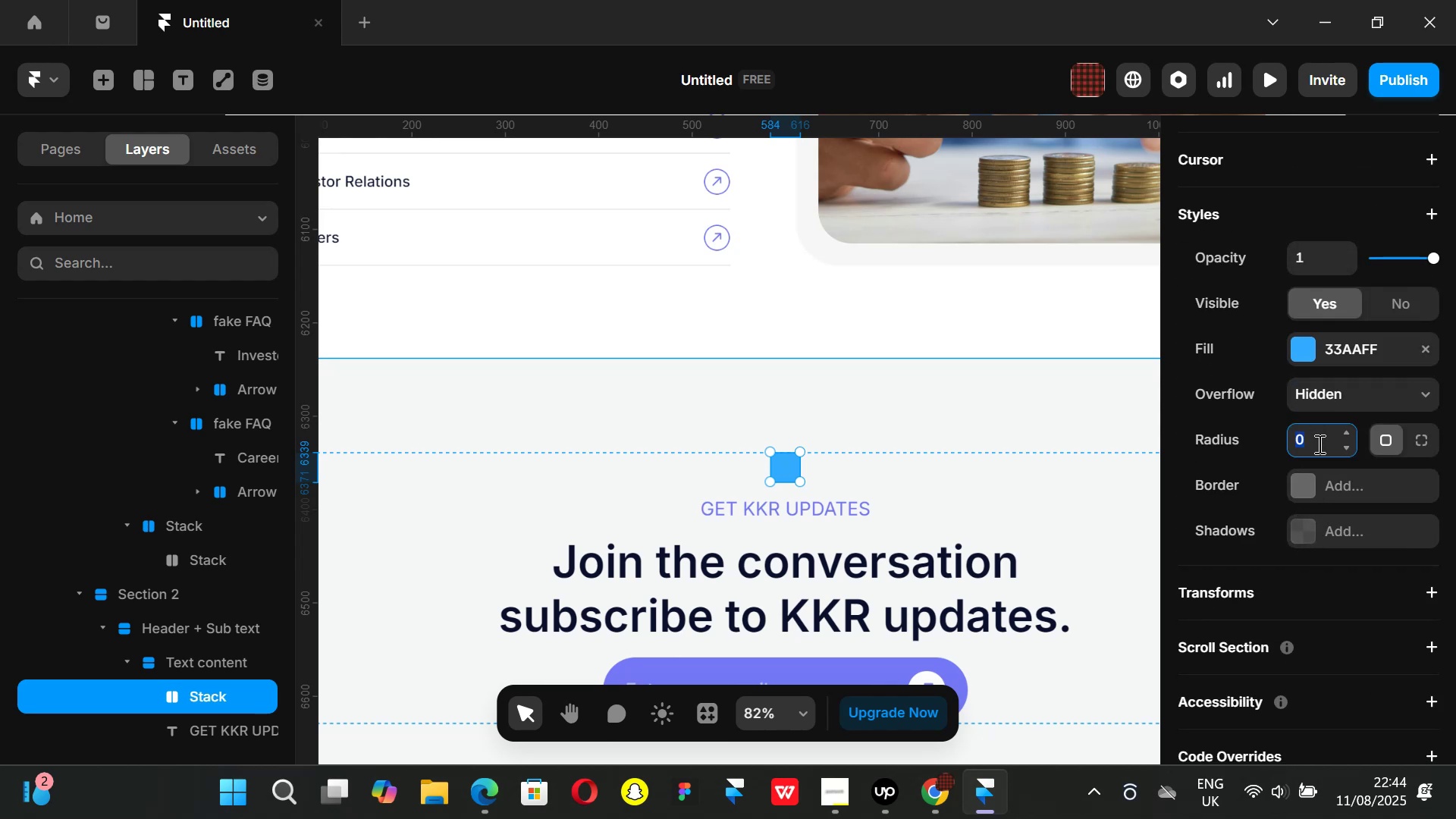 
key(Enter)
 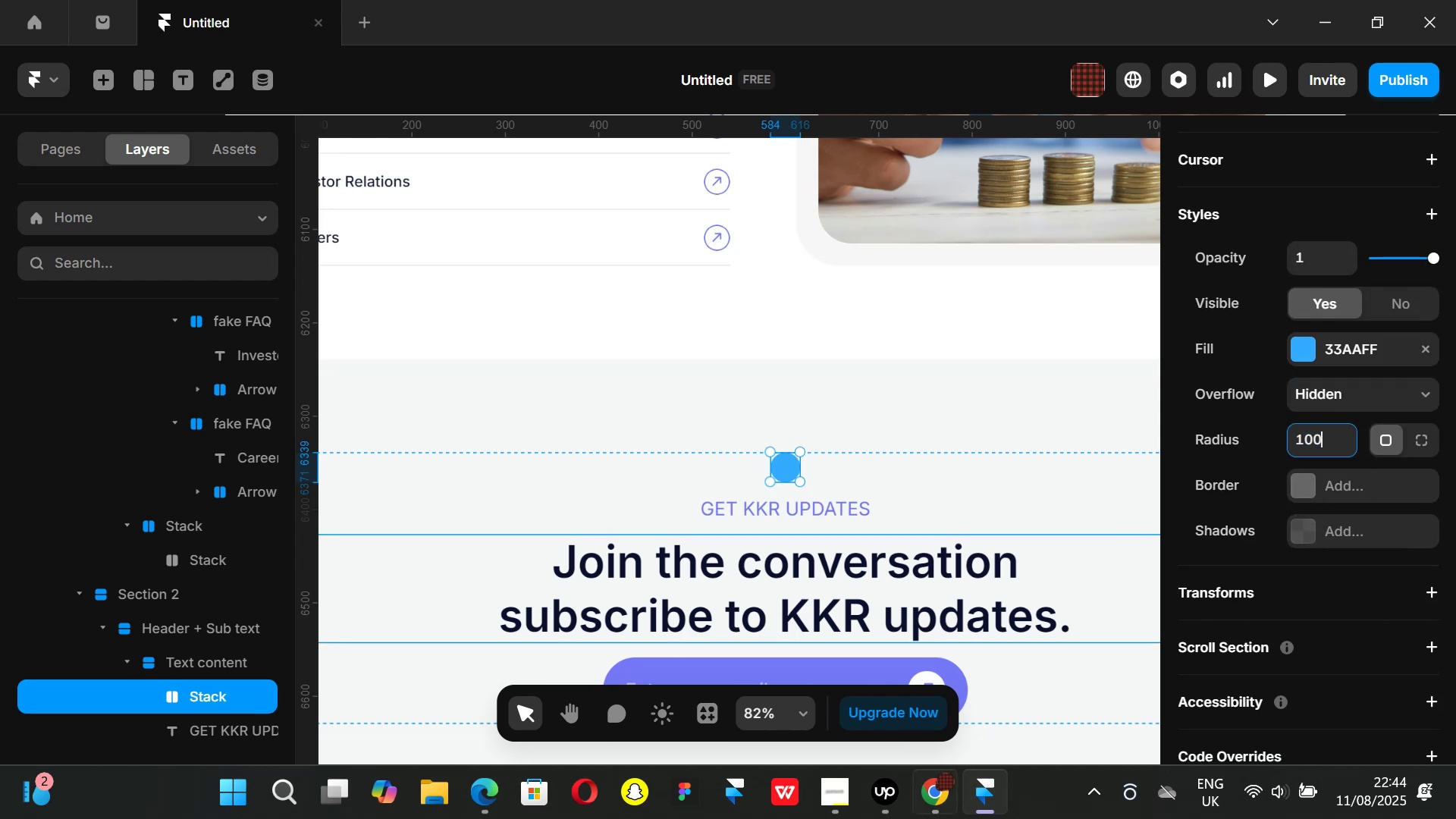 
left_click([944, 802])
 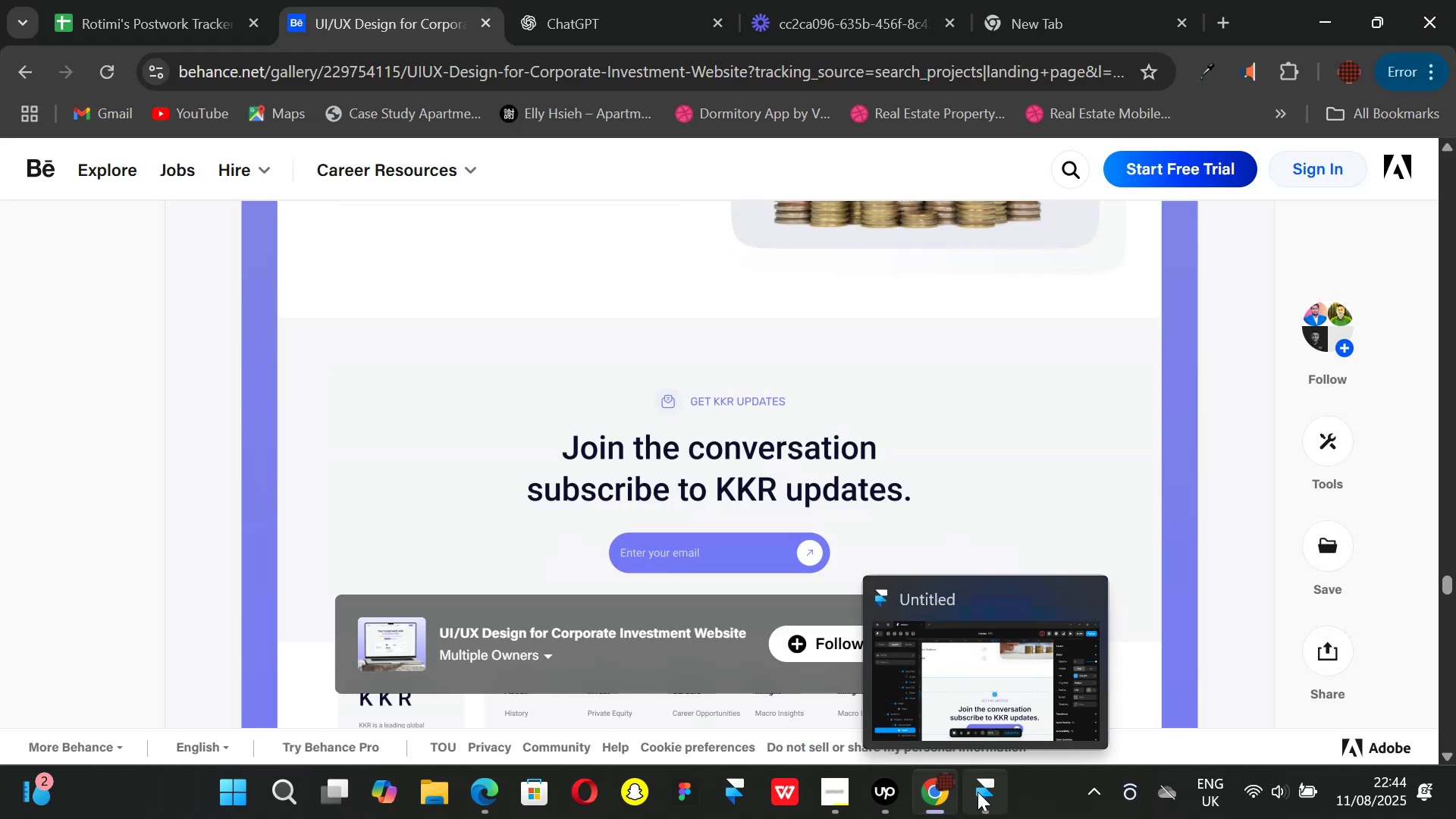 
left_click([977, 792])
 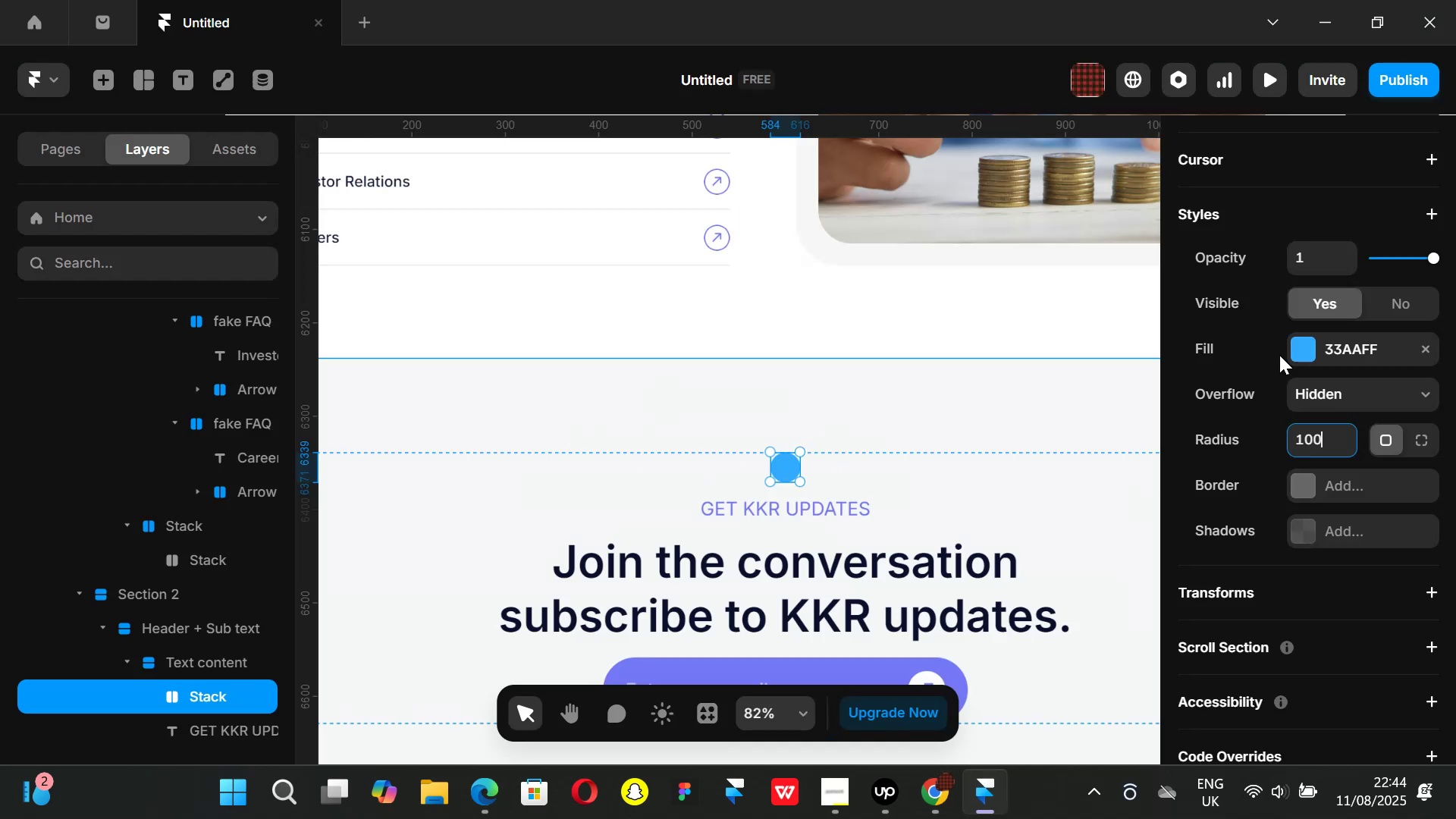 
left_click([1304, 353])
 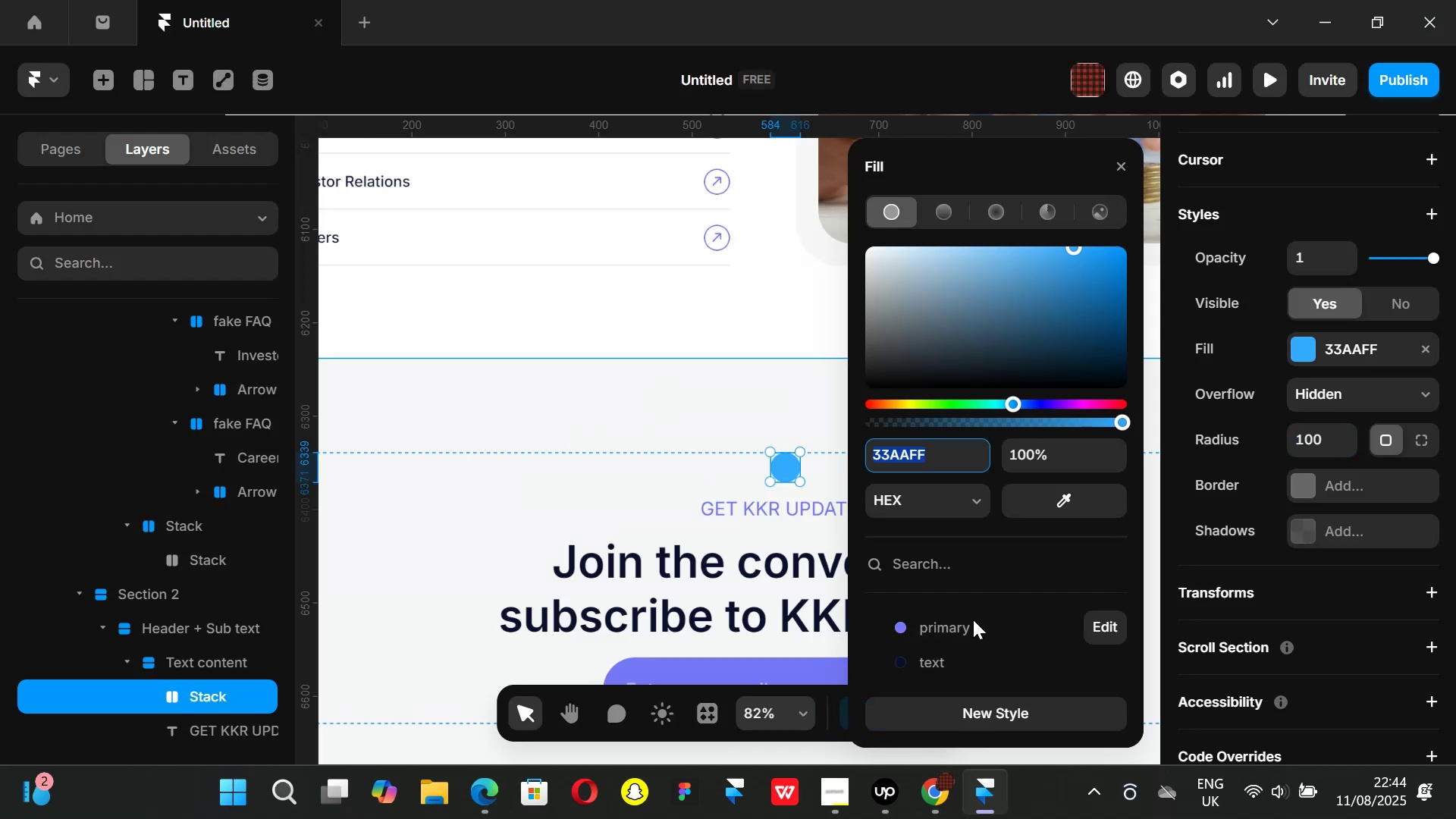 
left_click([954, 623])
 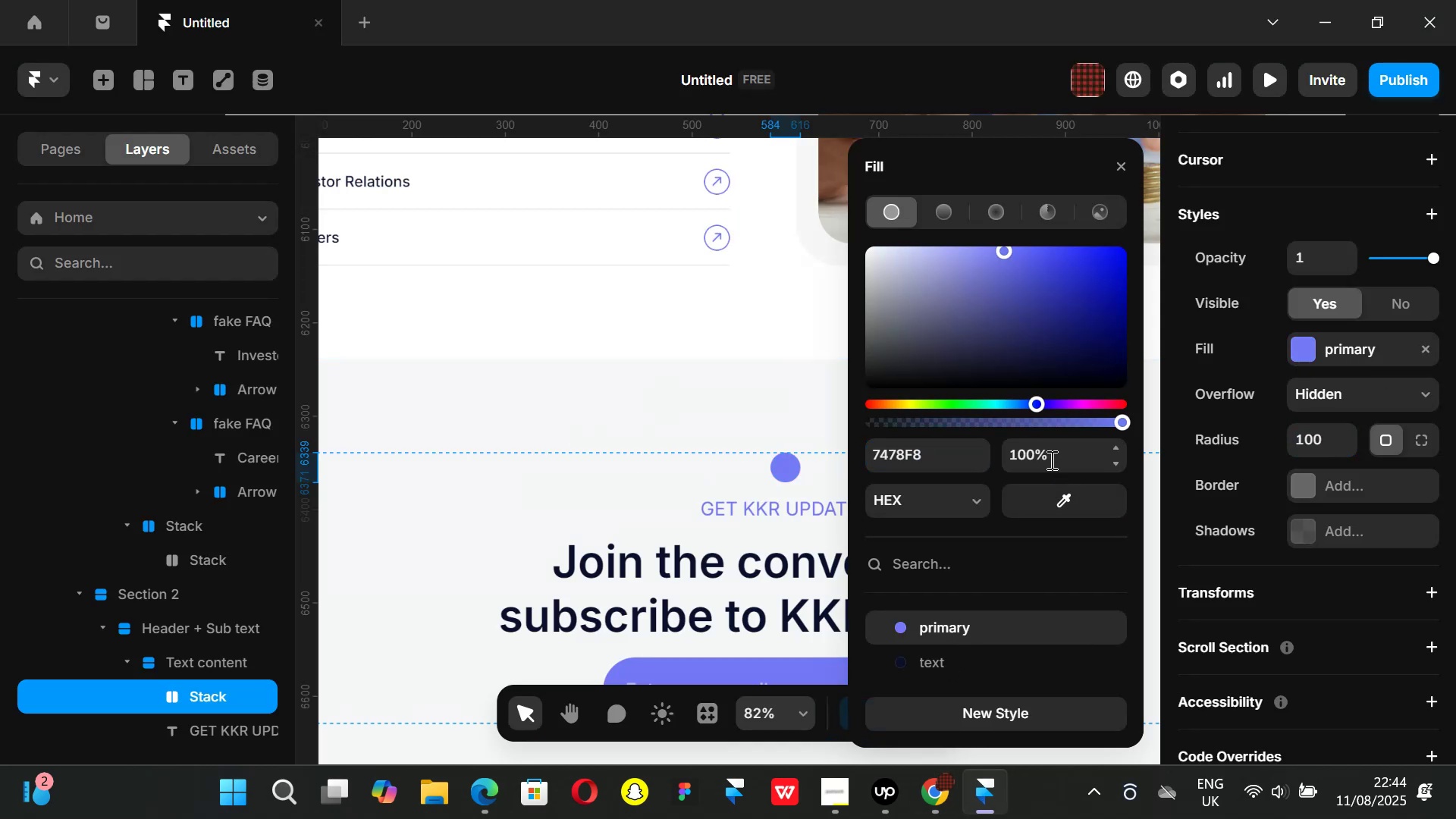 
left_click([1054, 453])
 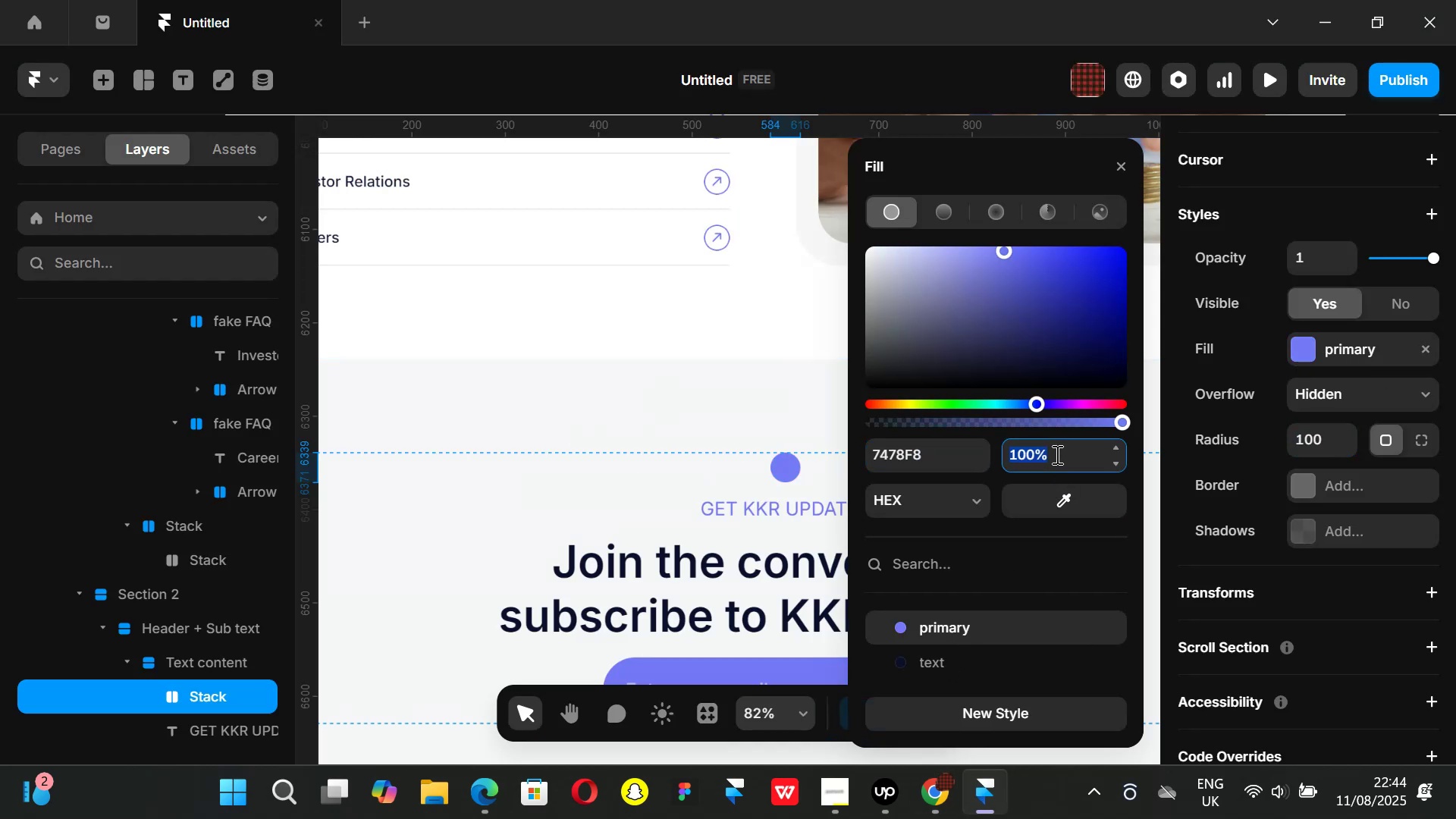 
type(10)
 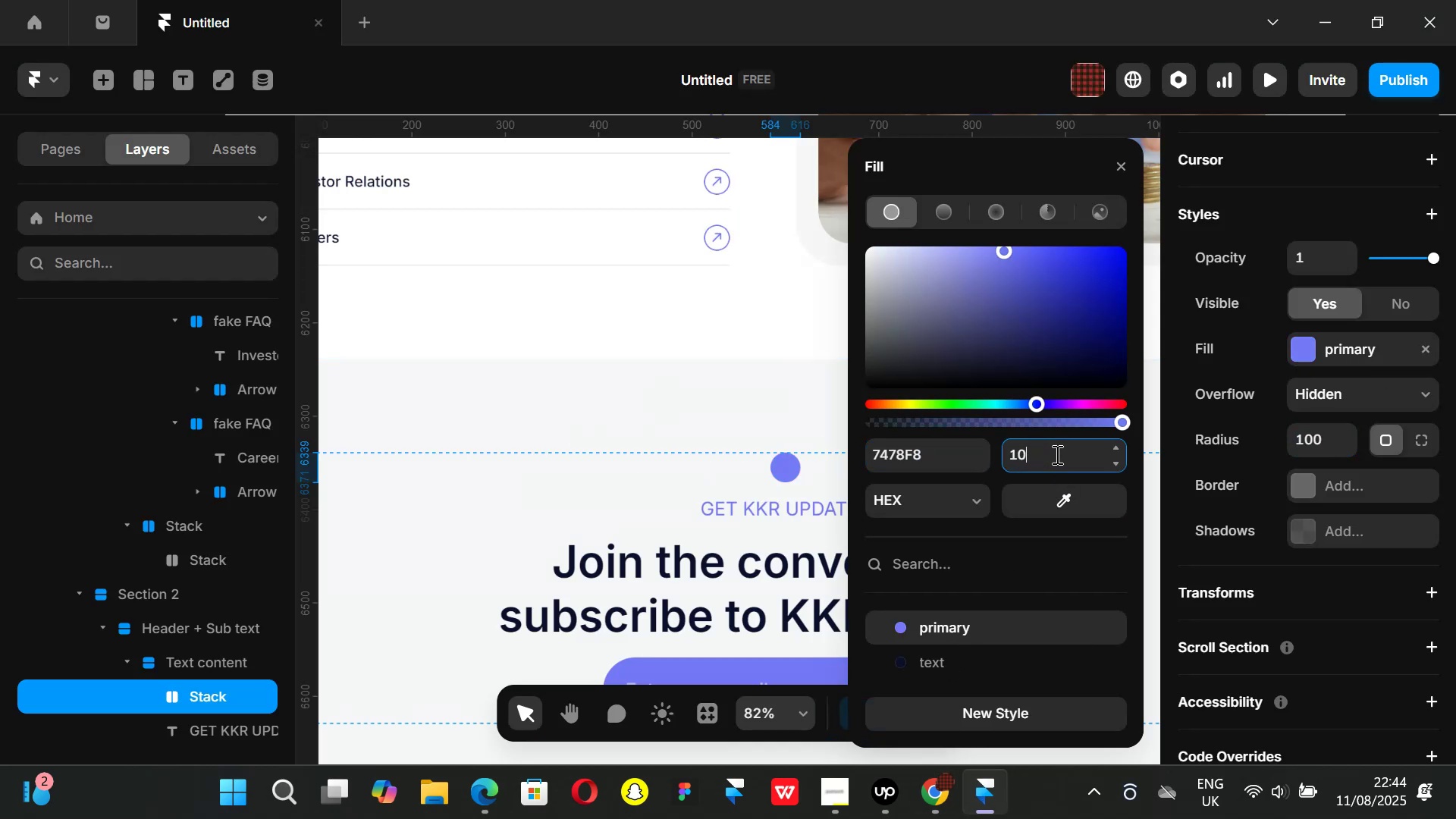 
key(Enter)
 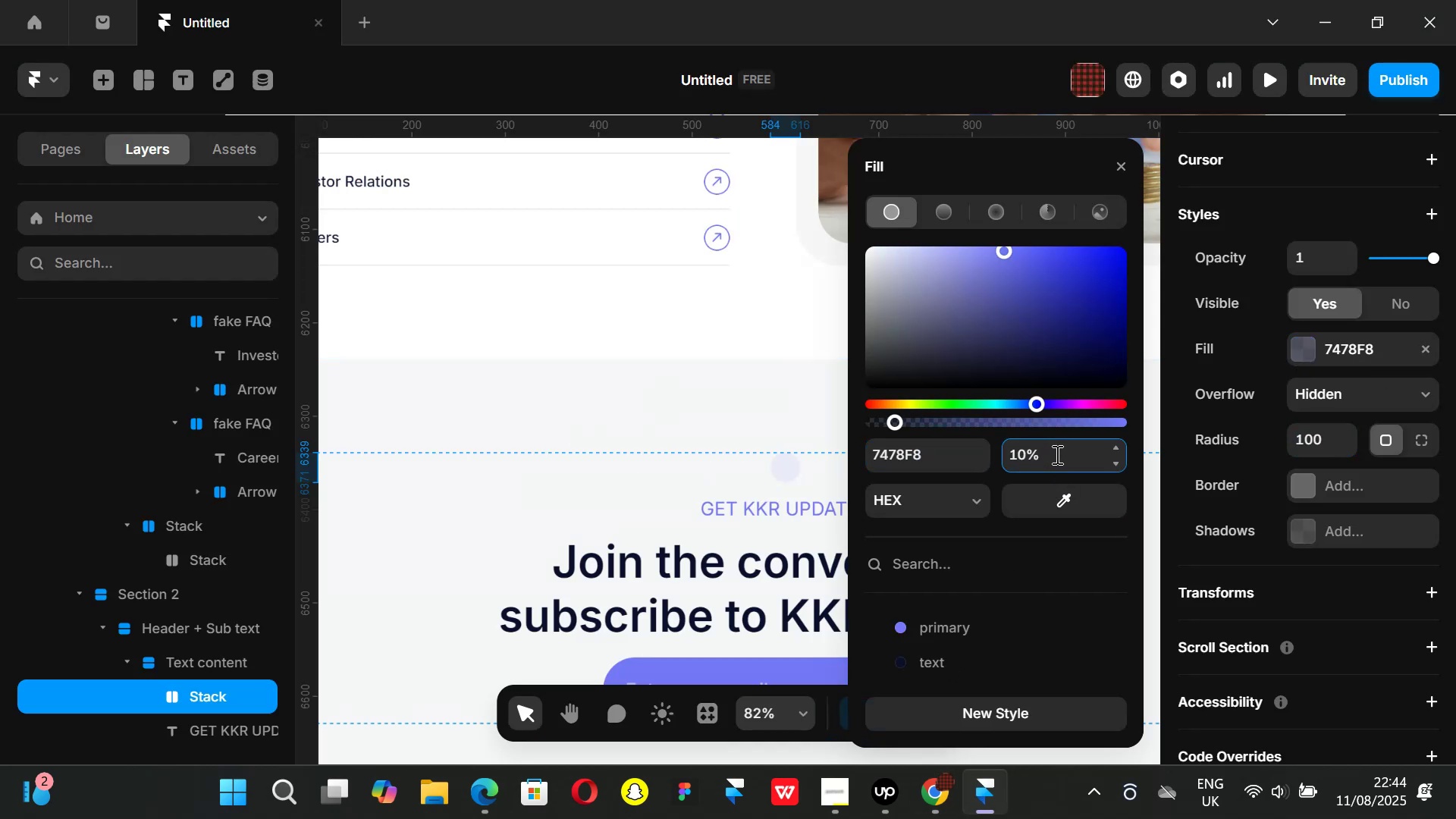 
left_click([1056, 454])
 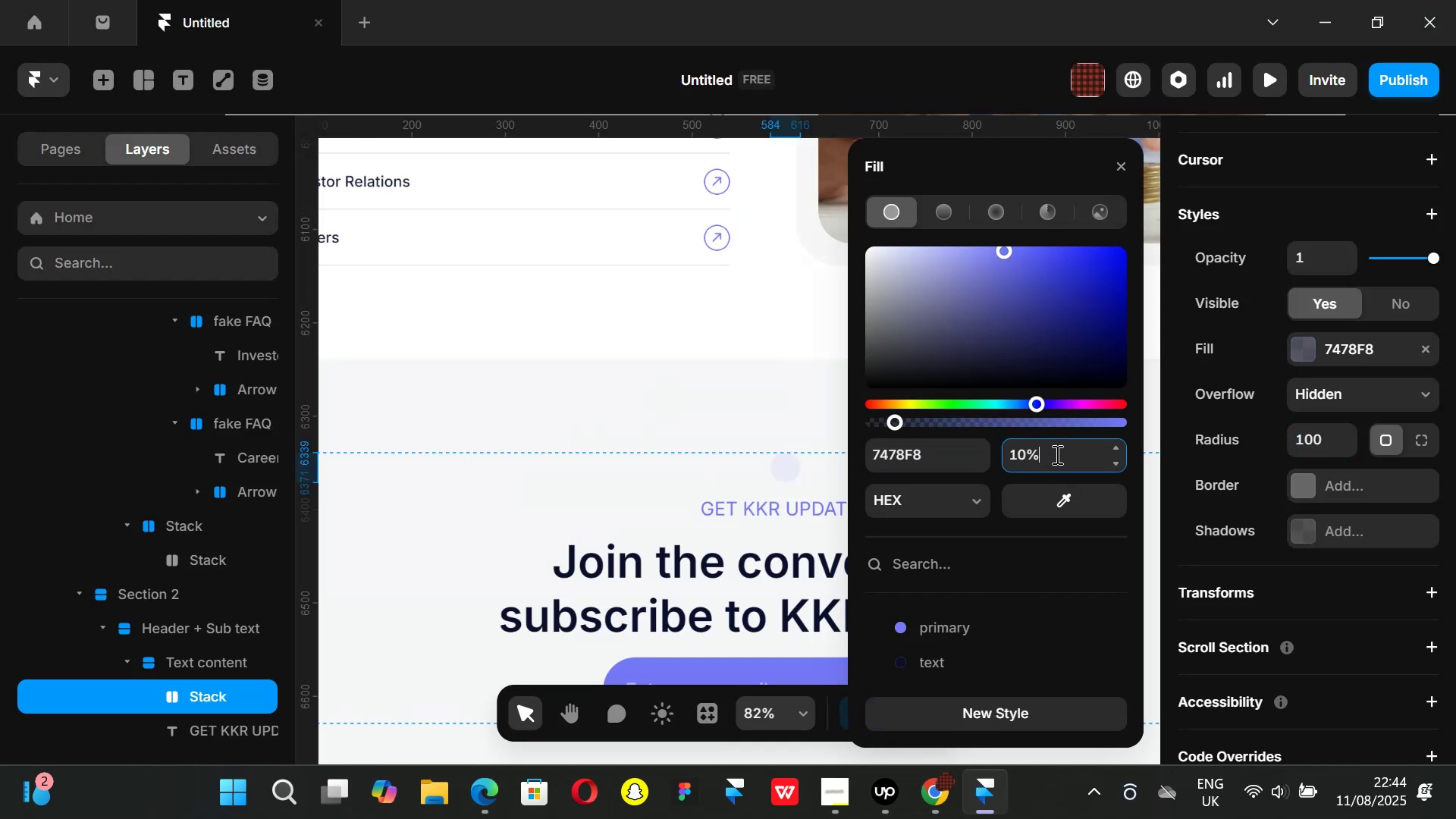 
key(Backspace)
 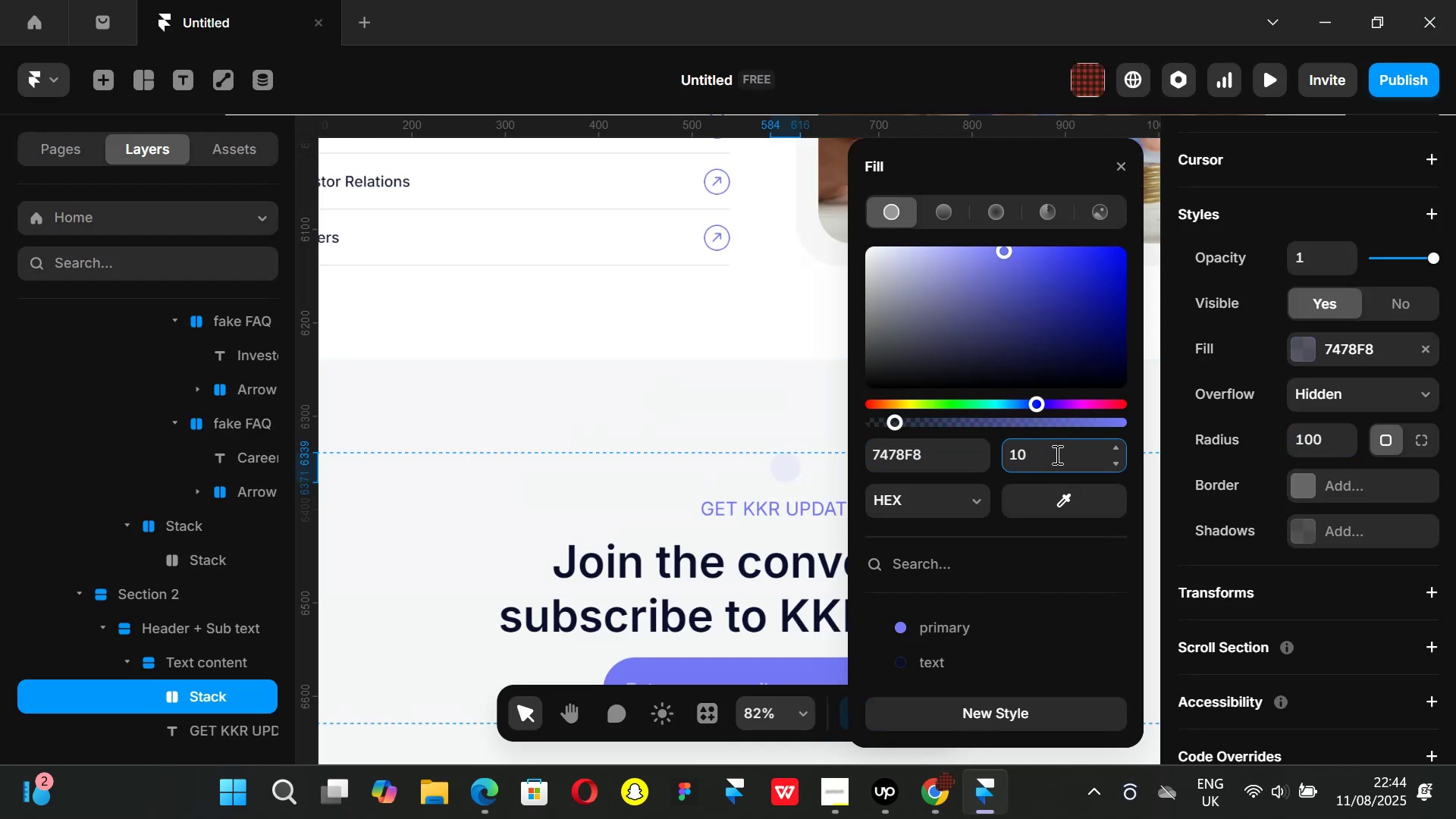 
key(Backspace)
 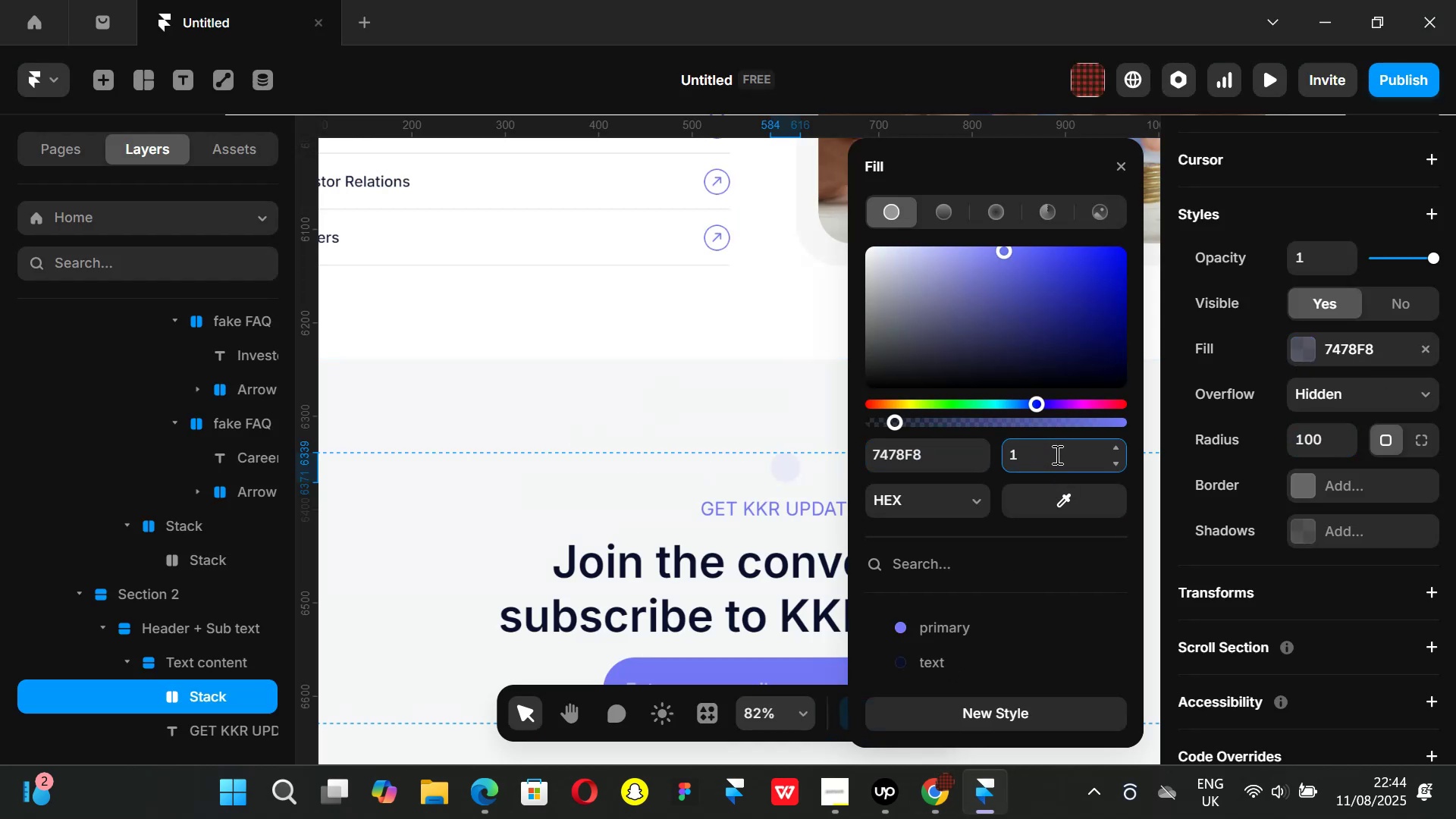 
key(Backspace)
 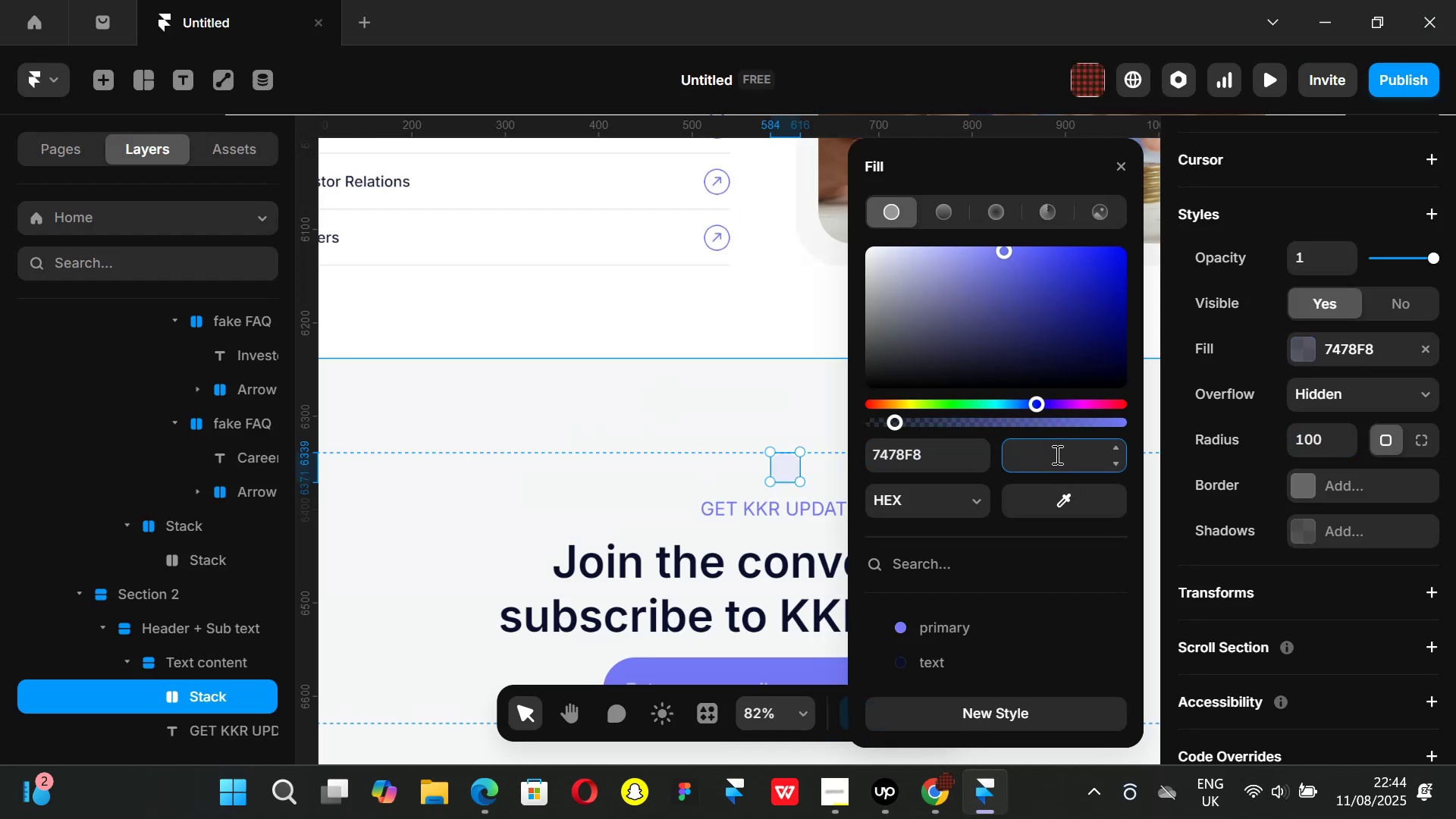 
key(Backspace)
 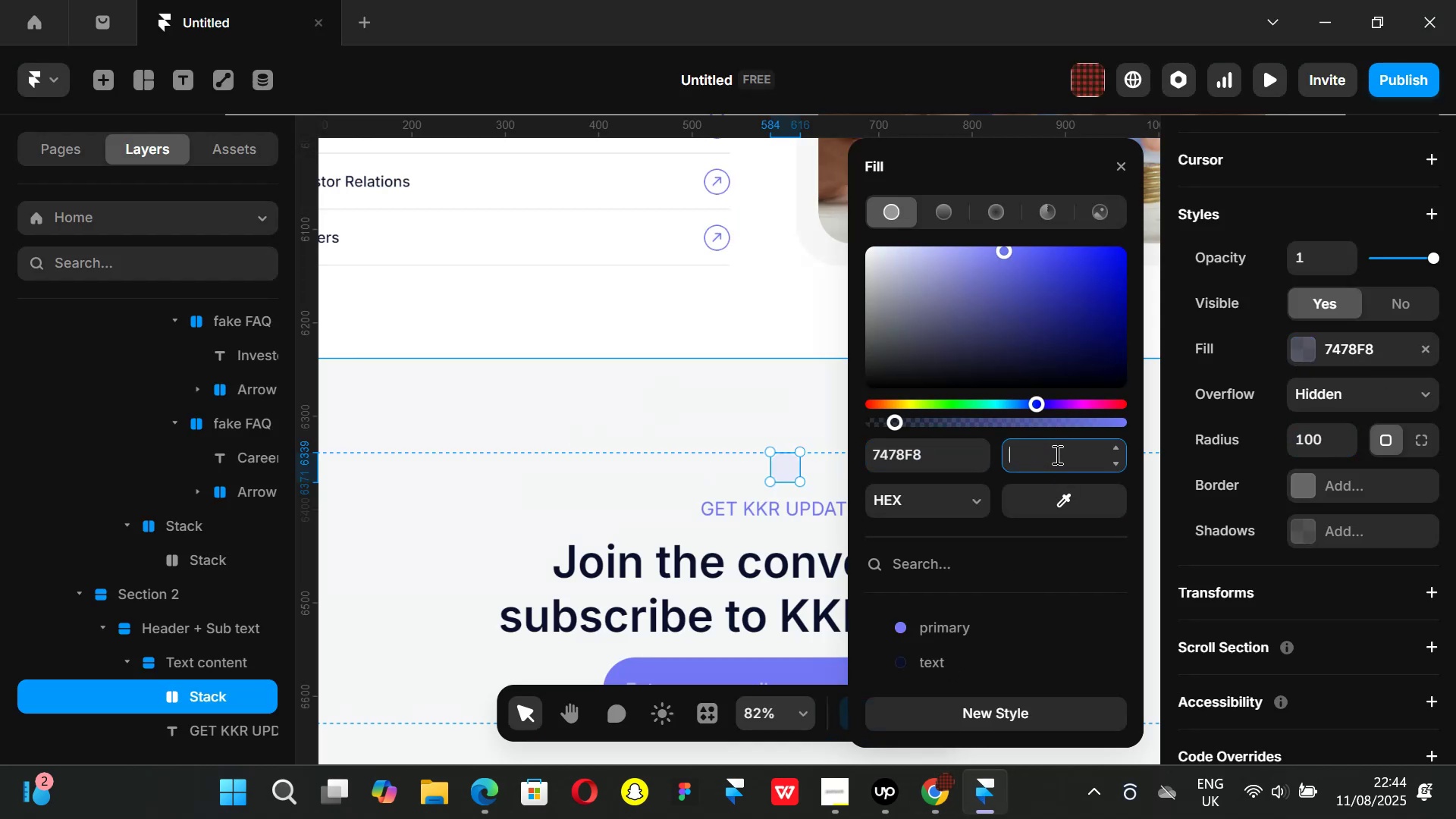 
key(Backspace)
 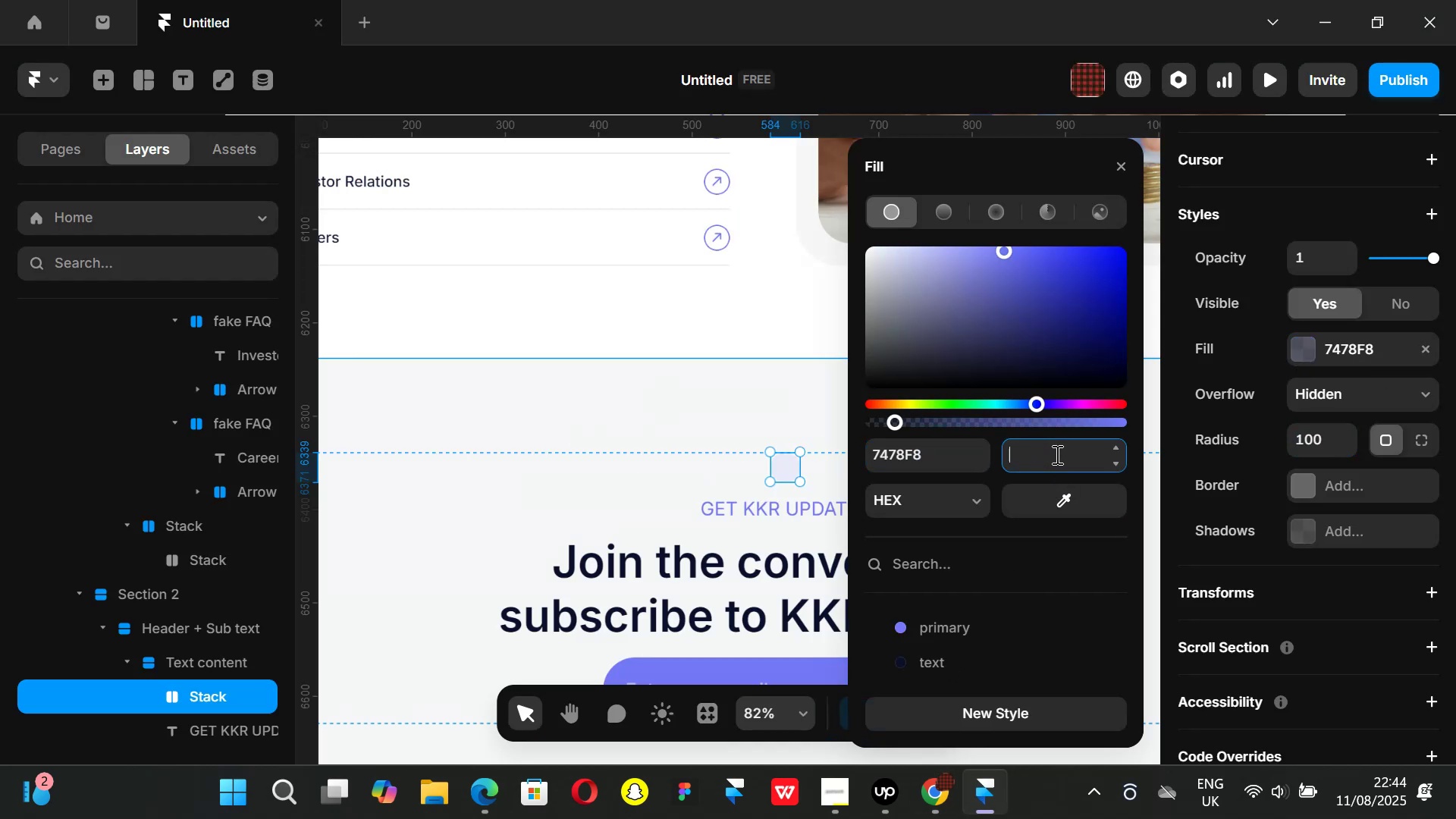 
key(5)
 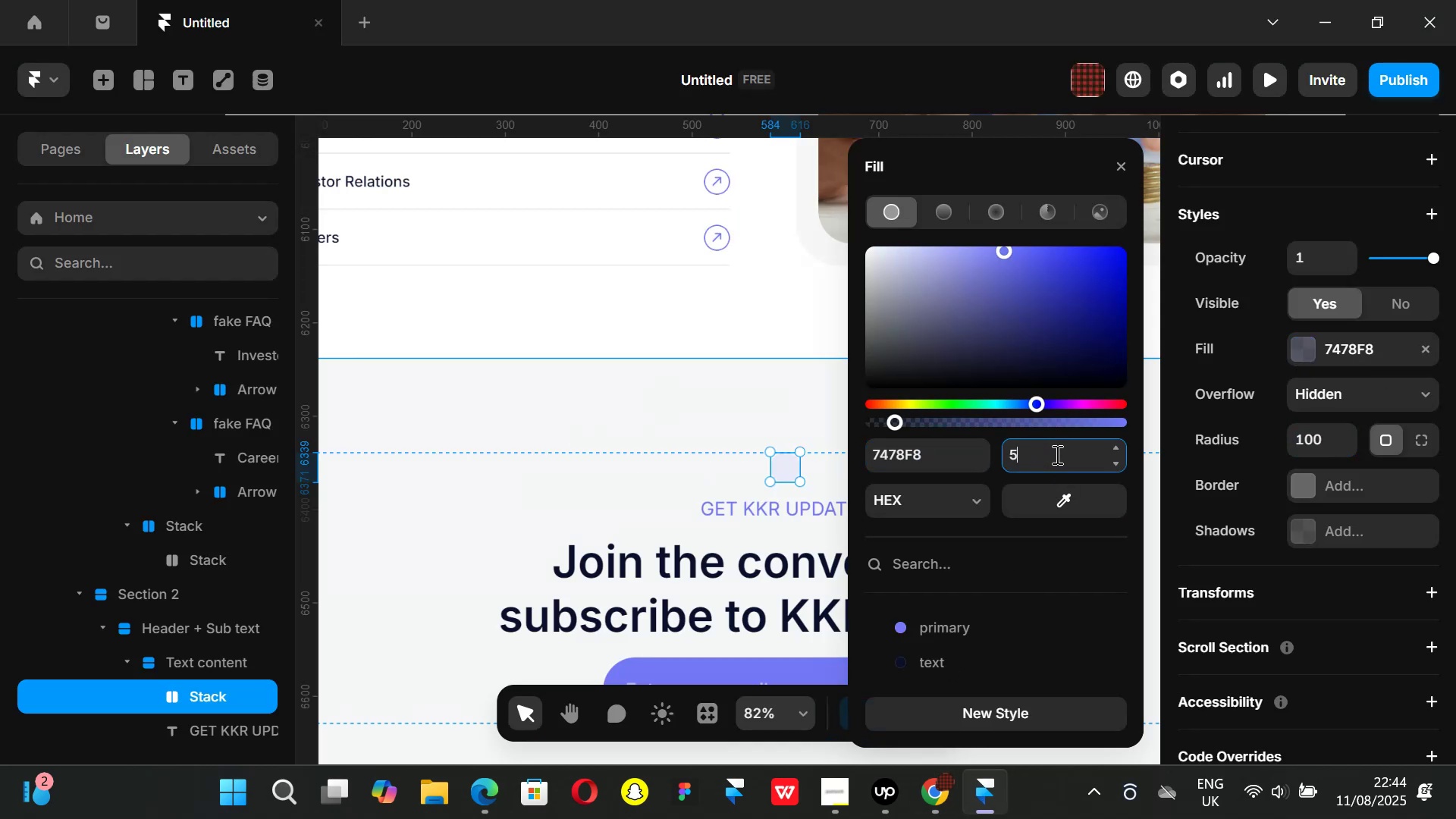 
key(Enter)
 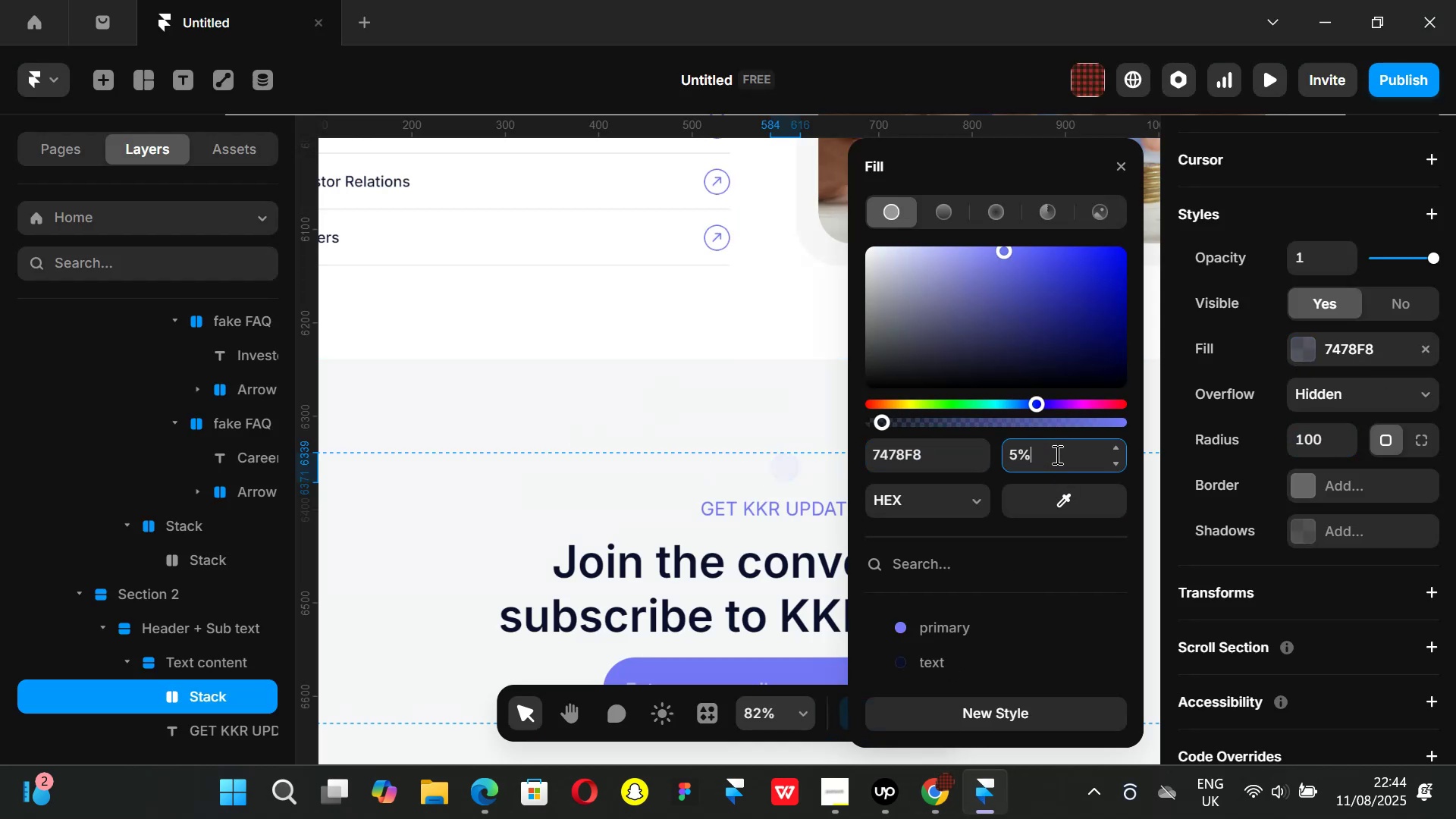 
key(Backspace)
 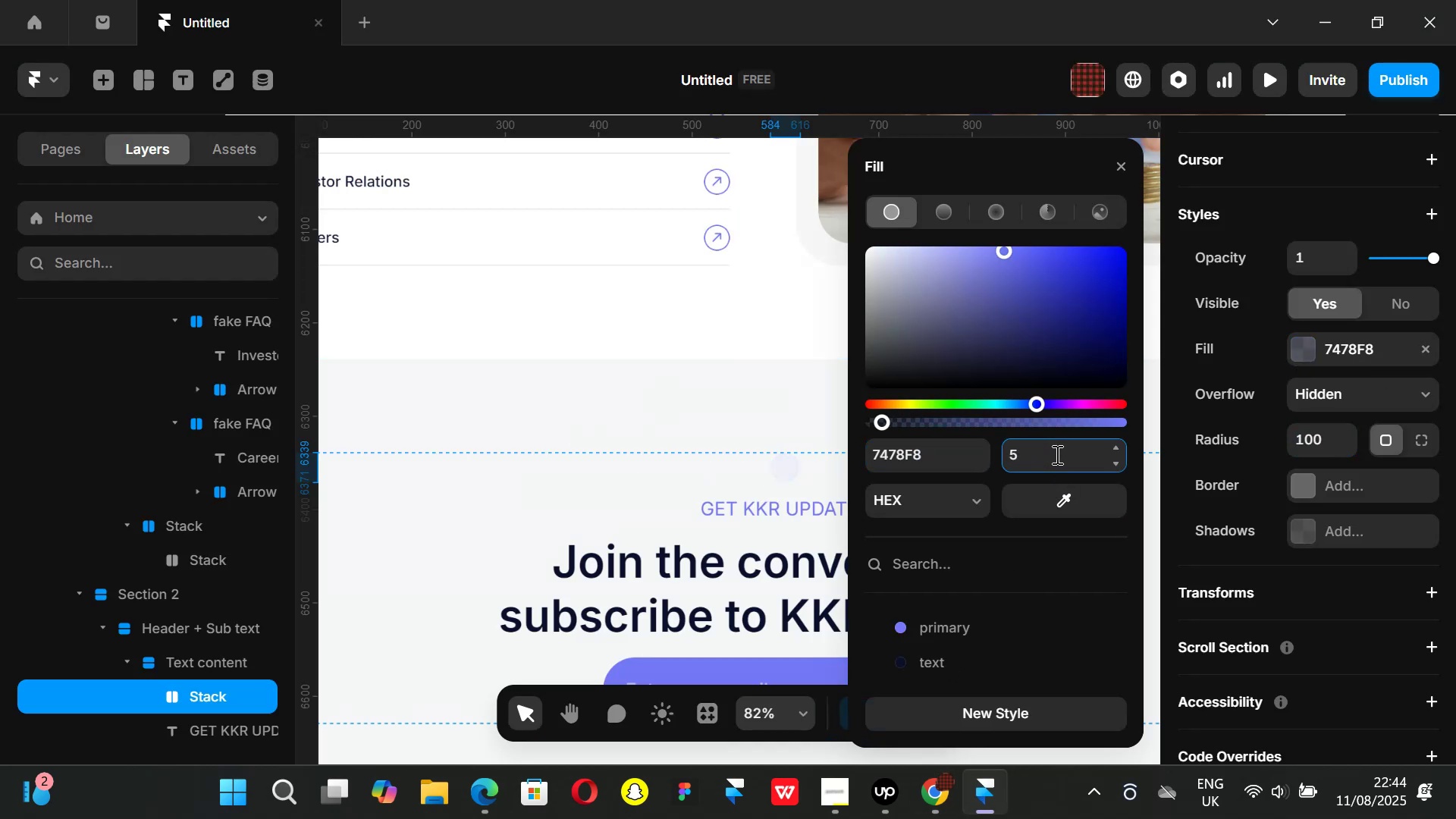 
key(Backspace)
 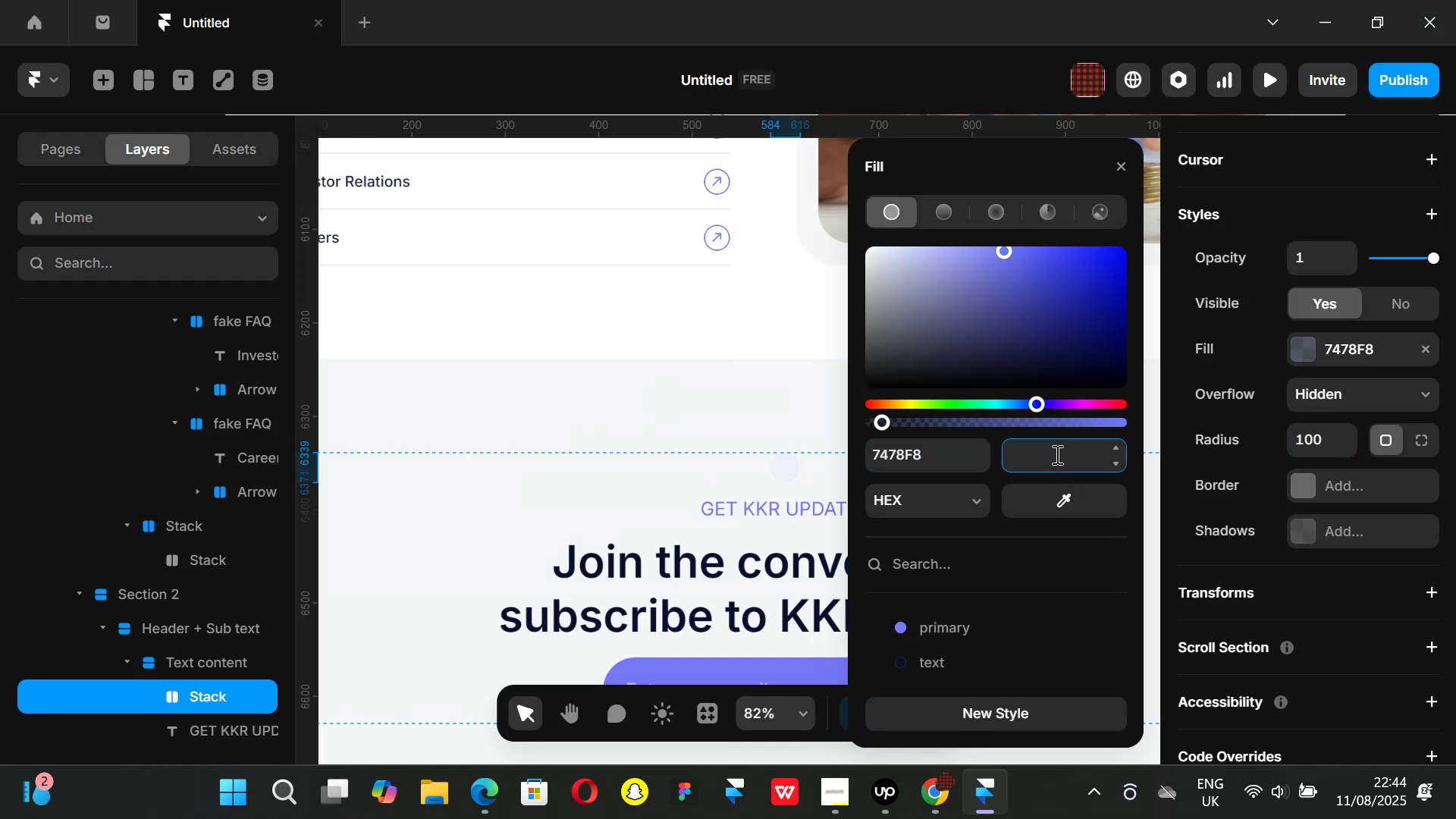 
key(Backspace)
 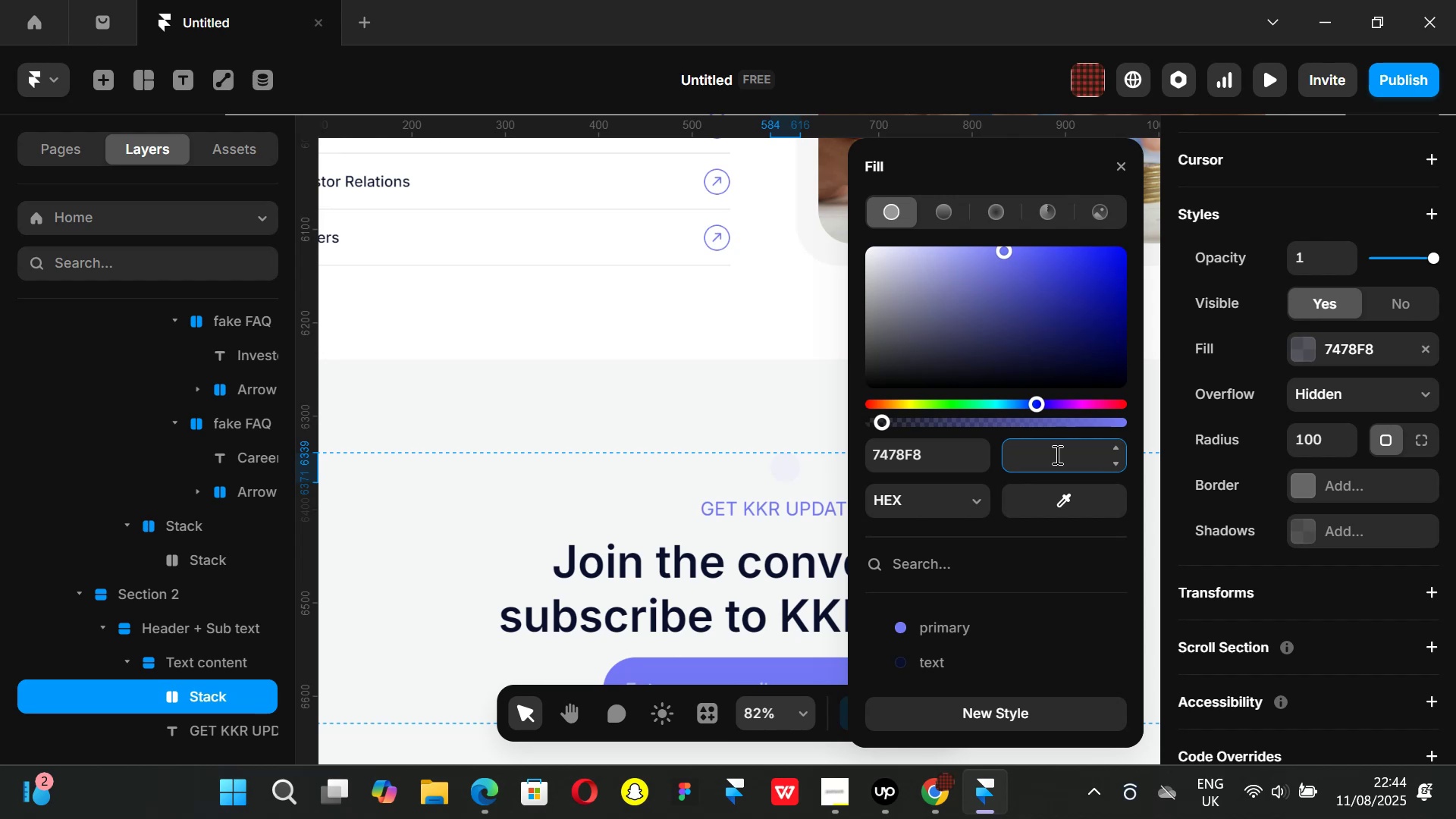 
key(Backspace)
 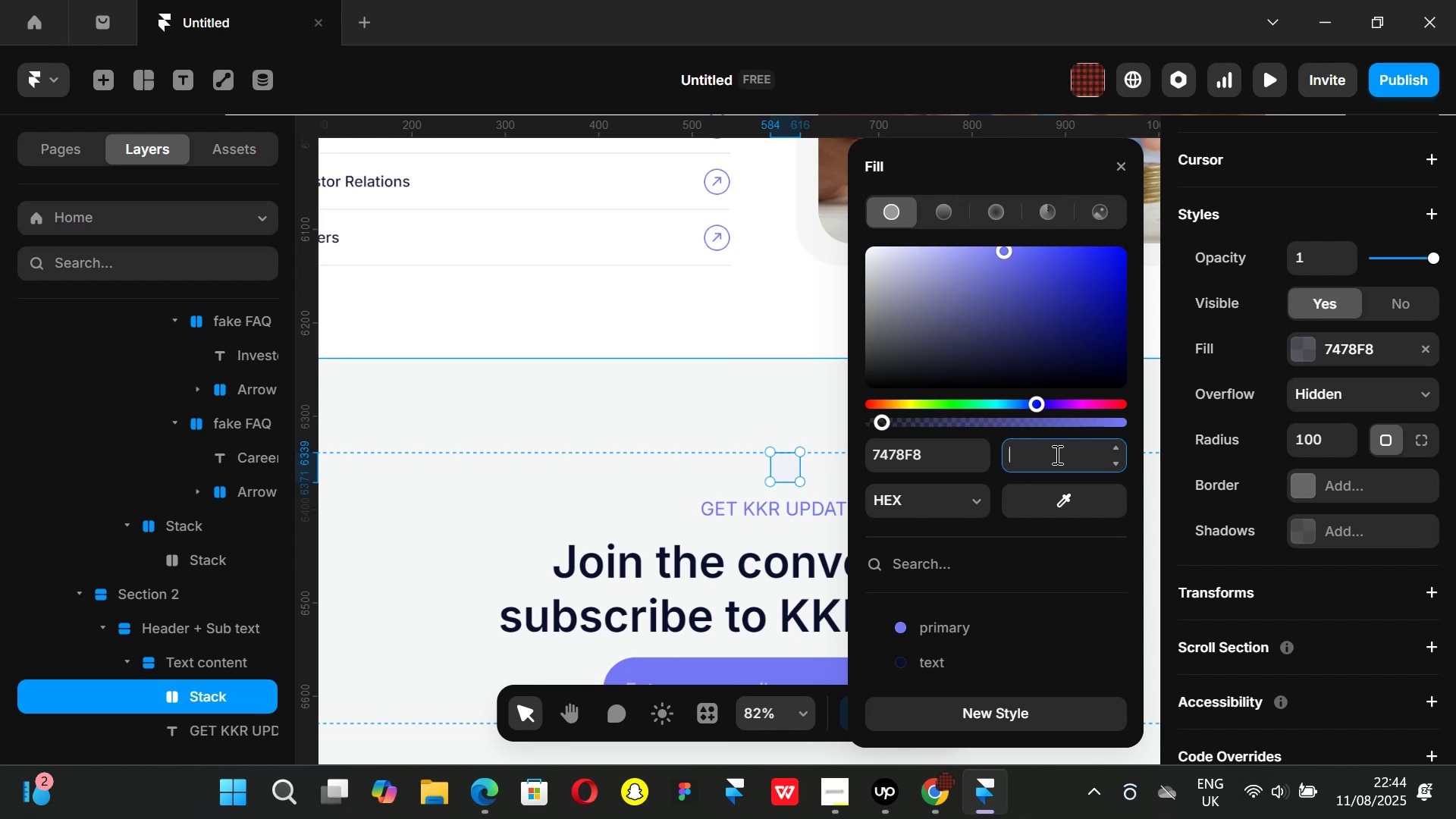 
key(8)
 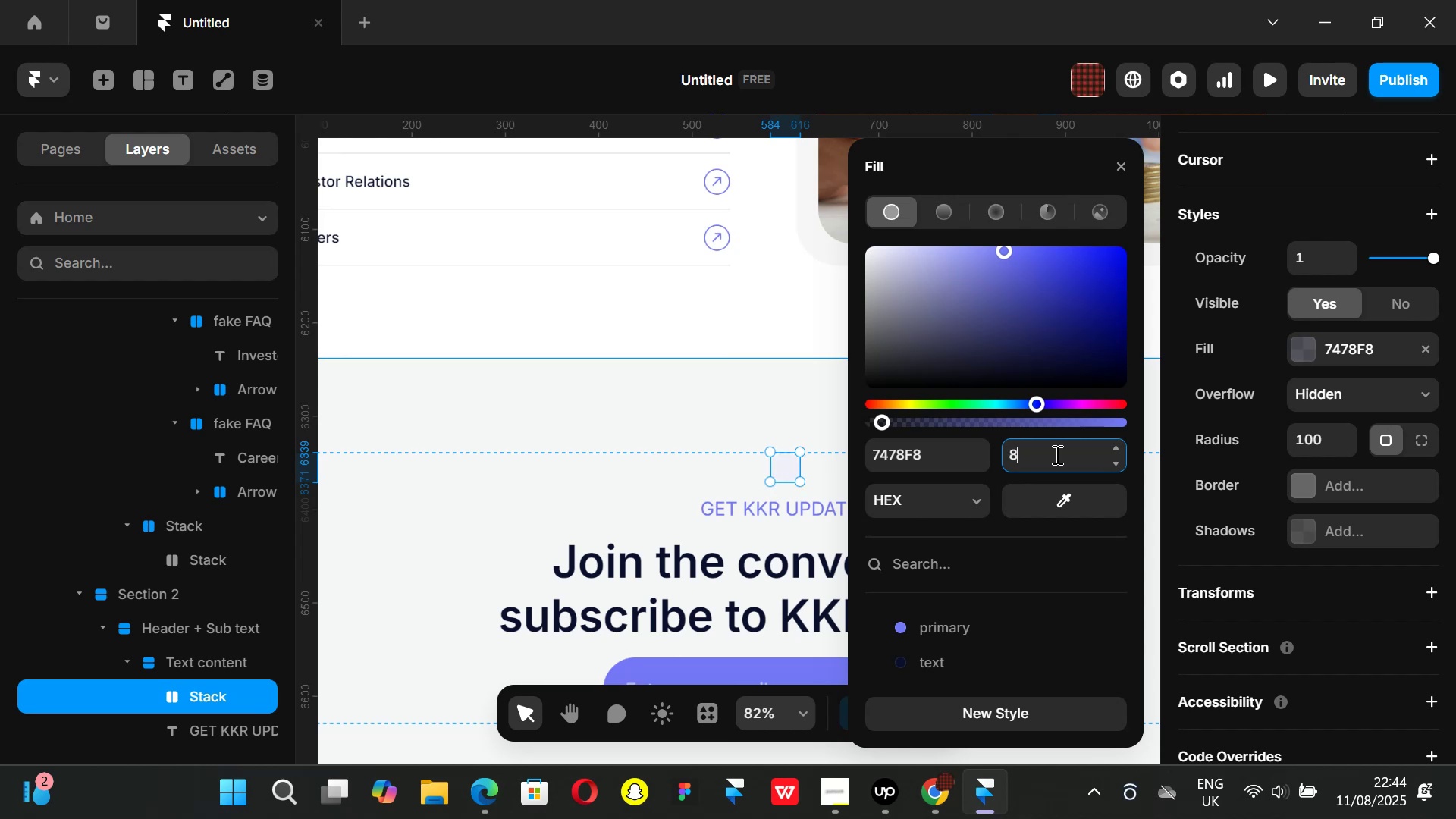 
key(Enter)
 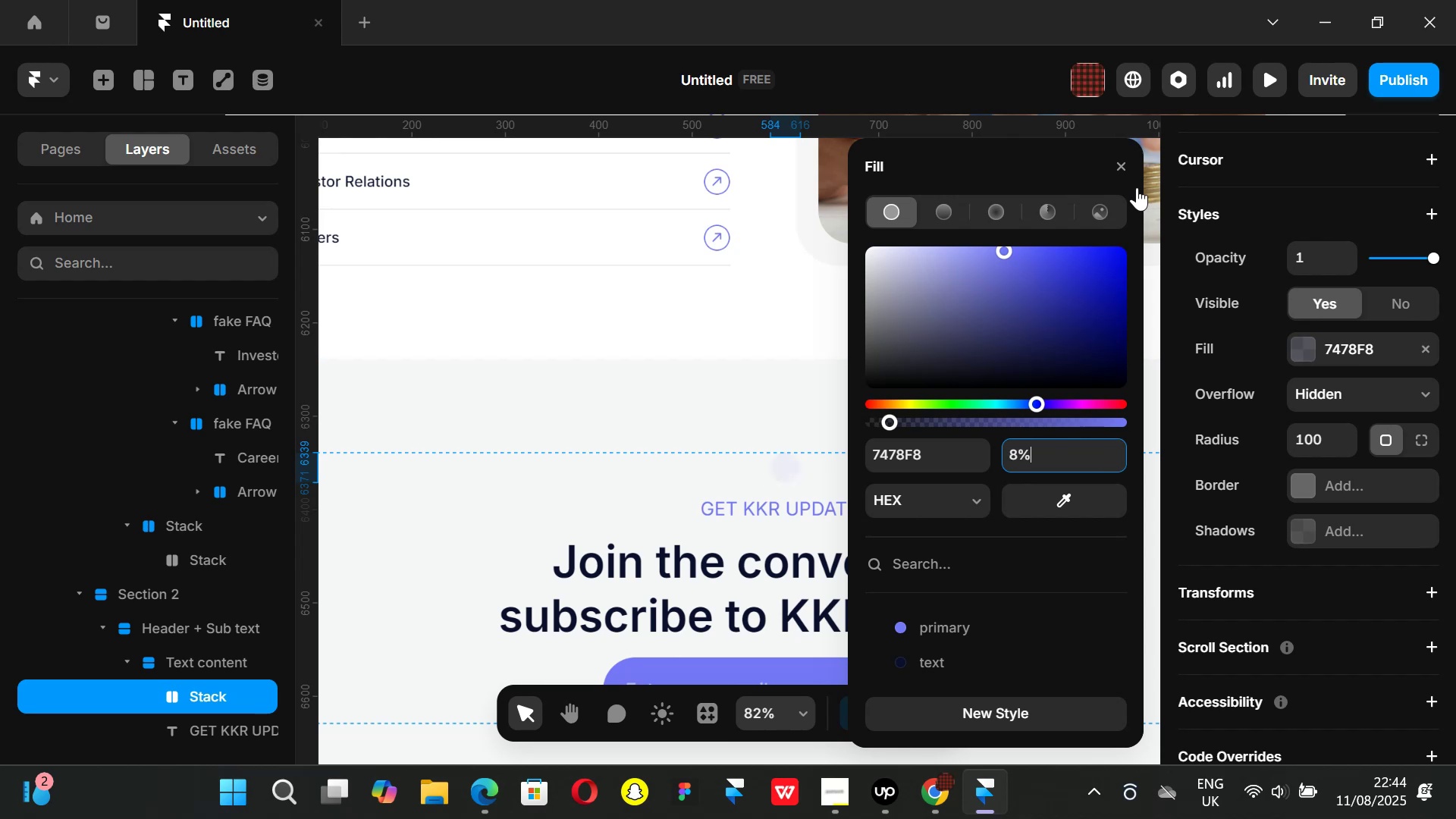 
left_click([1125, 170])
 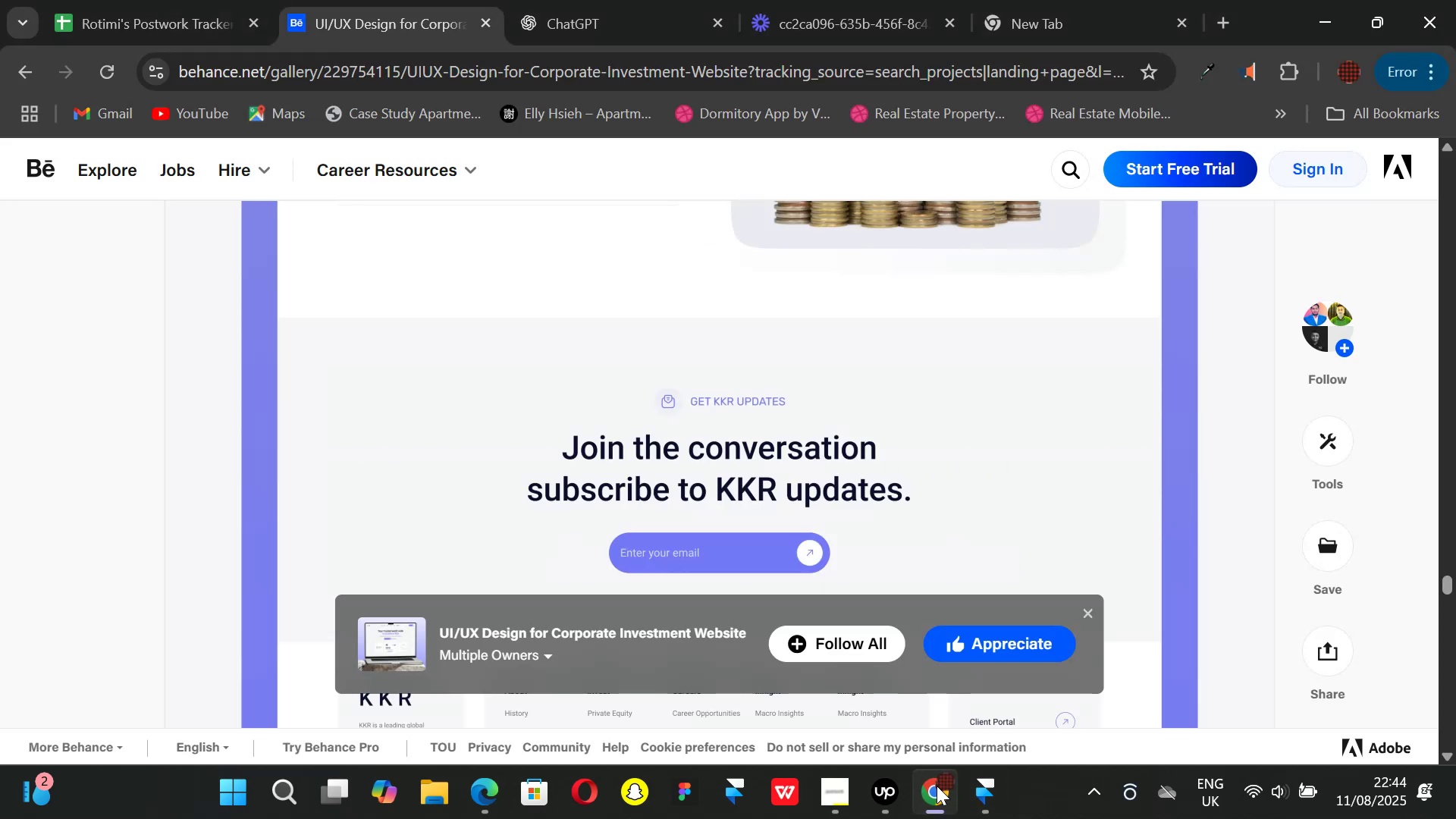 
left_click([981, 786])
 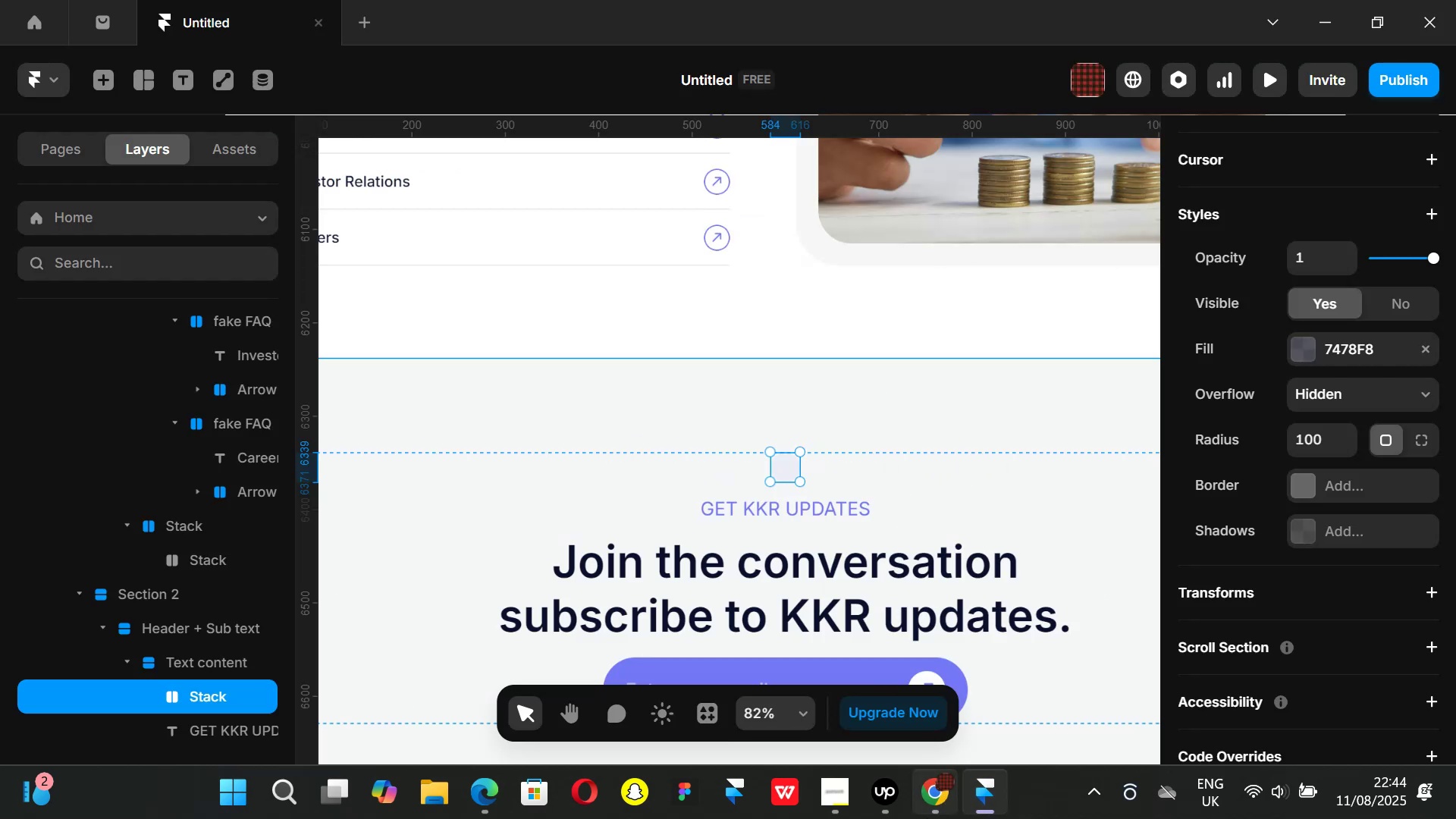 
left_click([927, 818])
 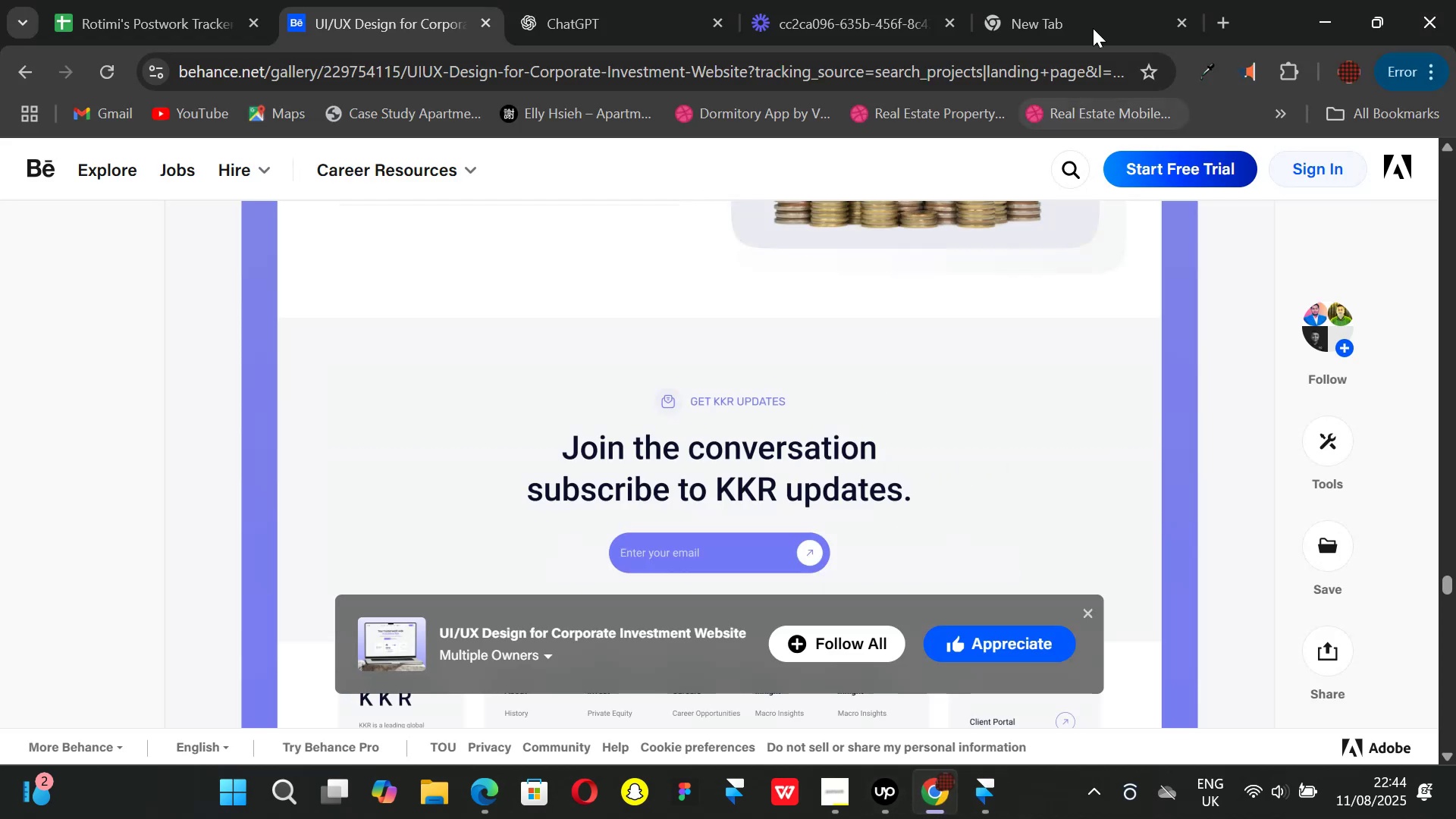 
left_click([1083, 8])
 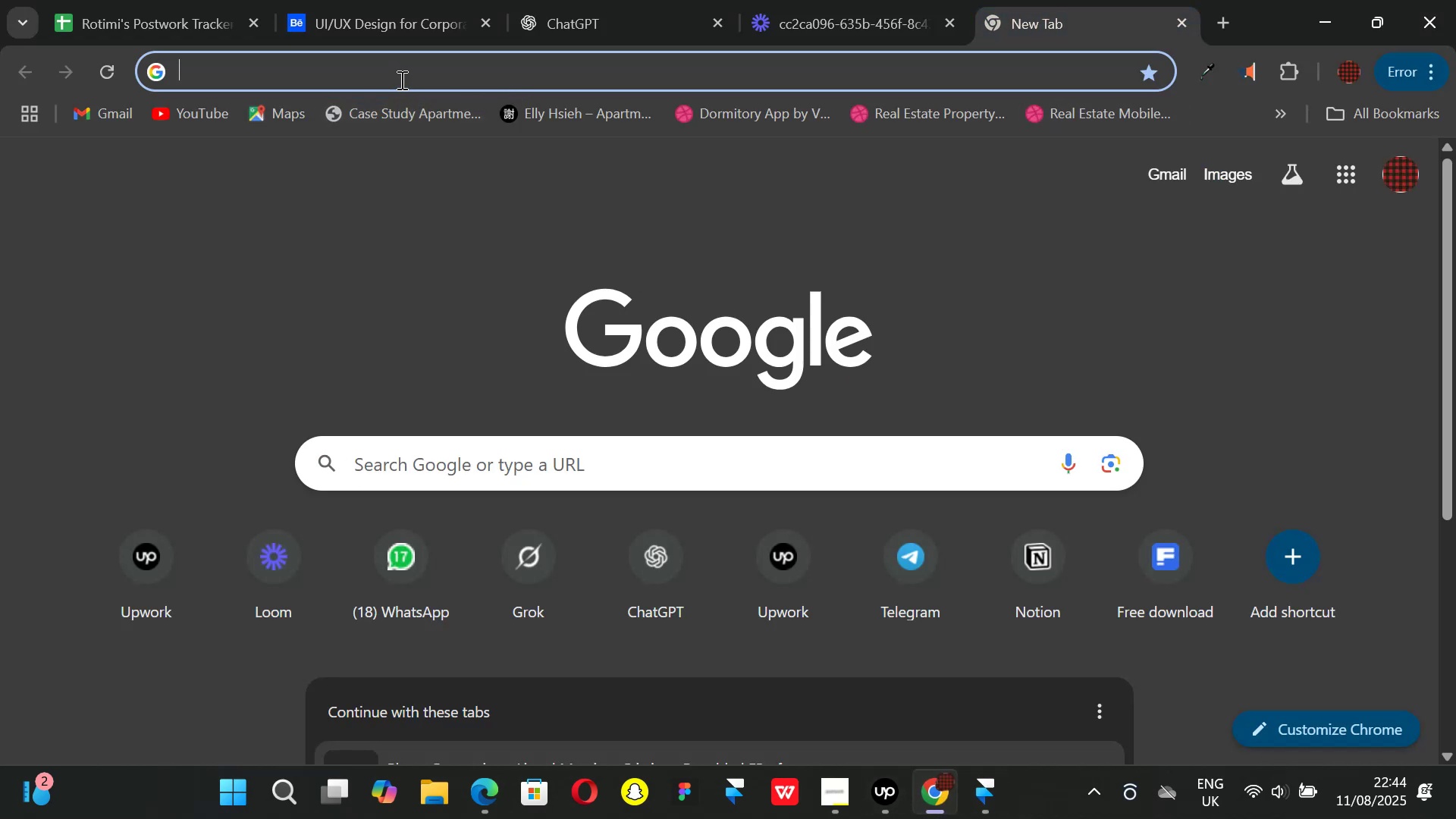 
type(MIN)
 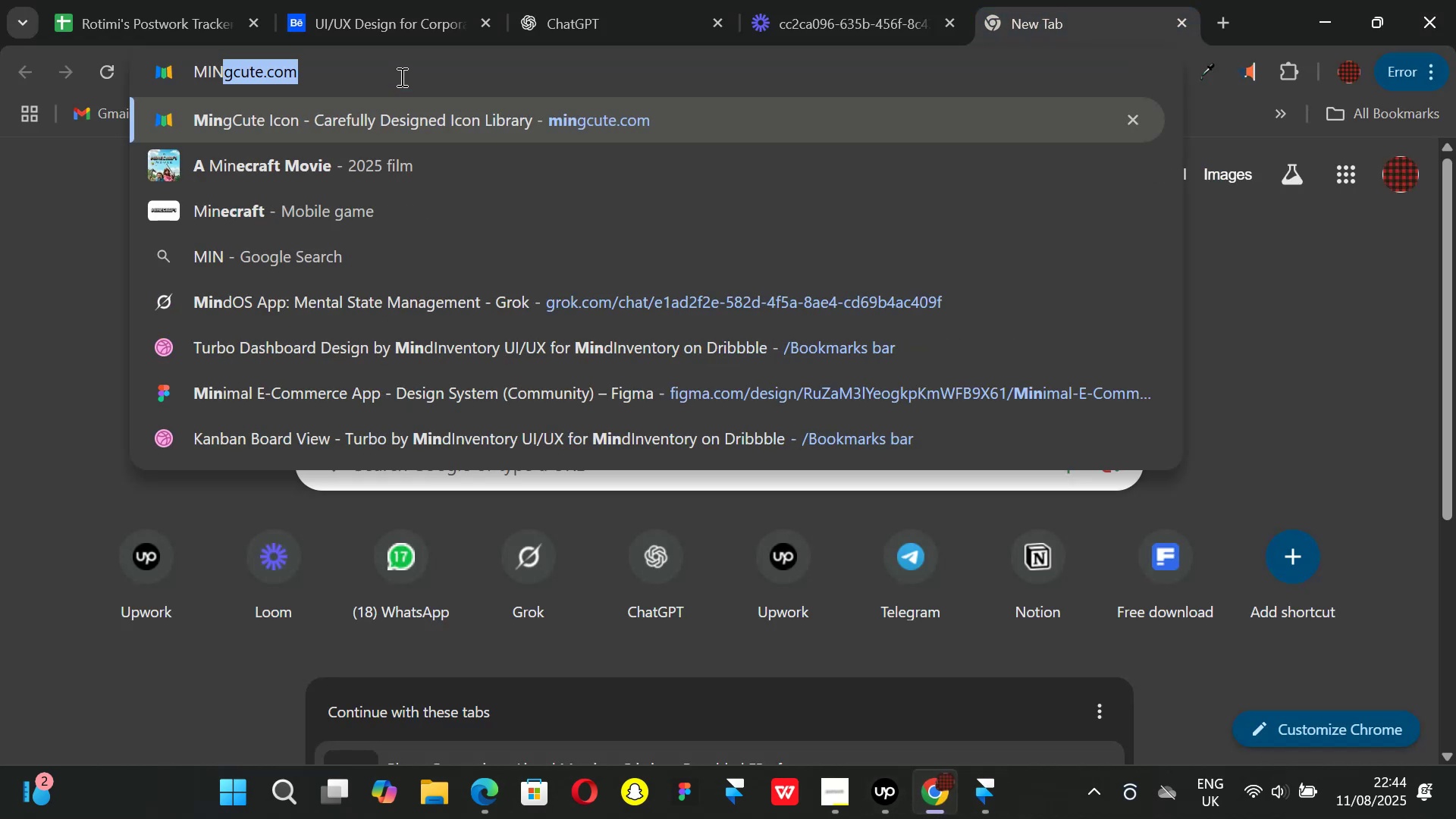 
key(Enter)
 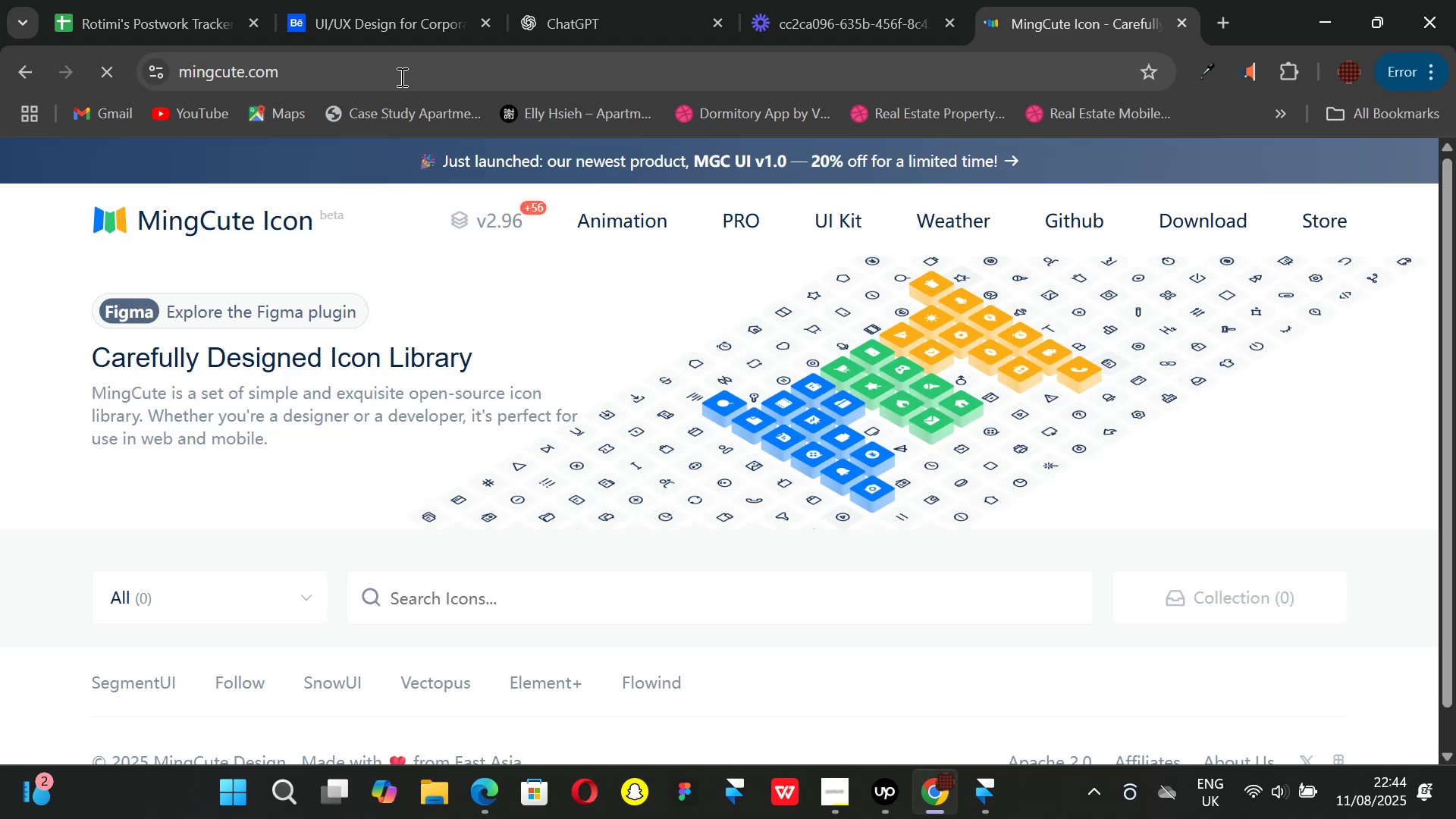 
wait(5.51)
 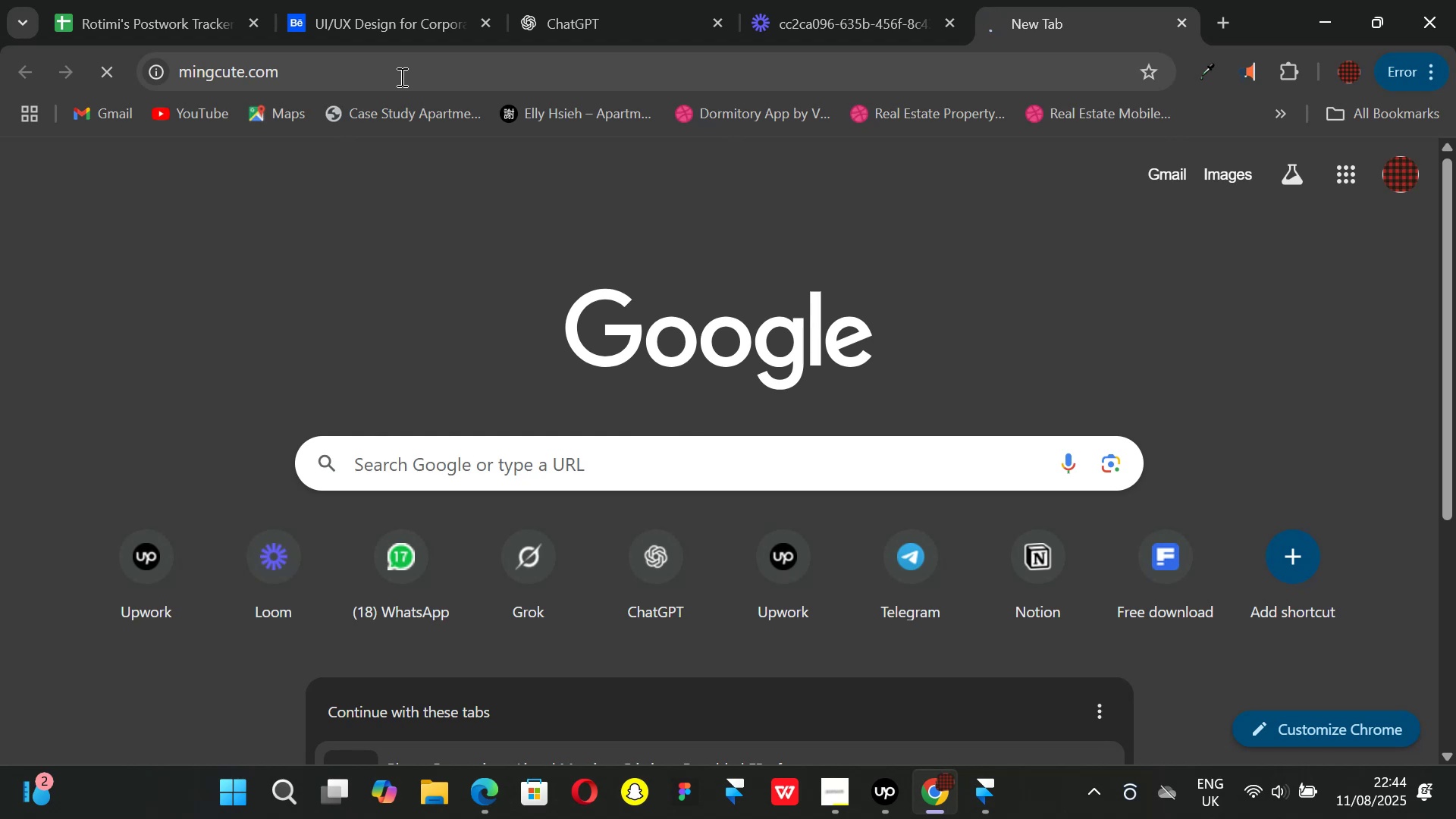 
left_click([432, 604])
 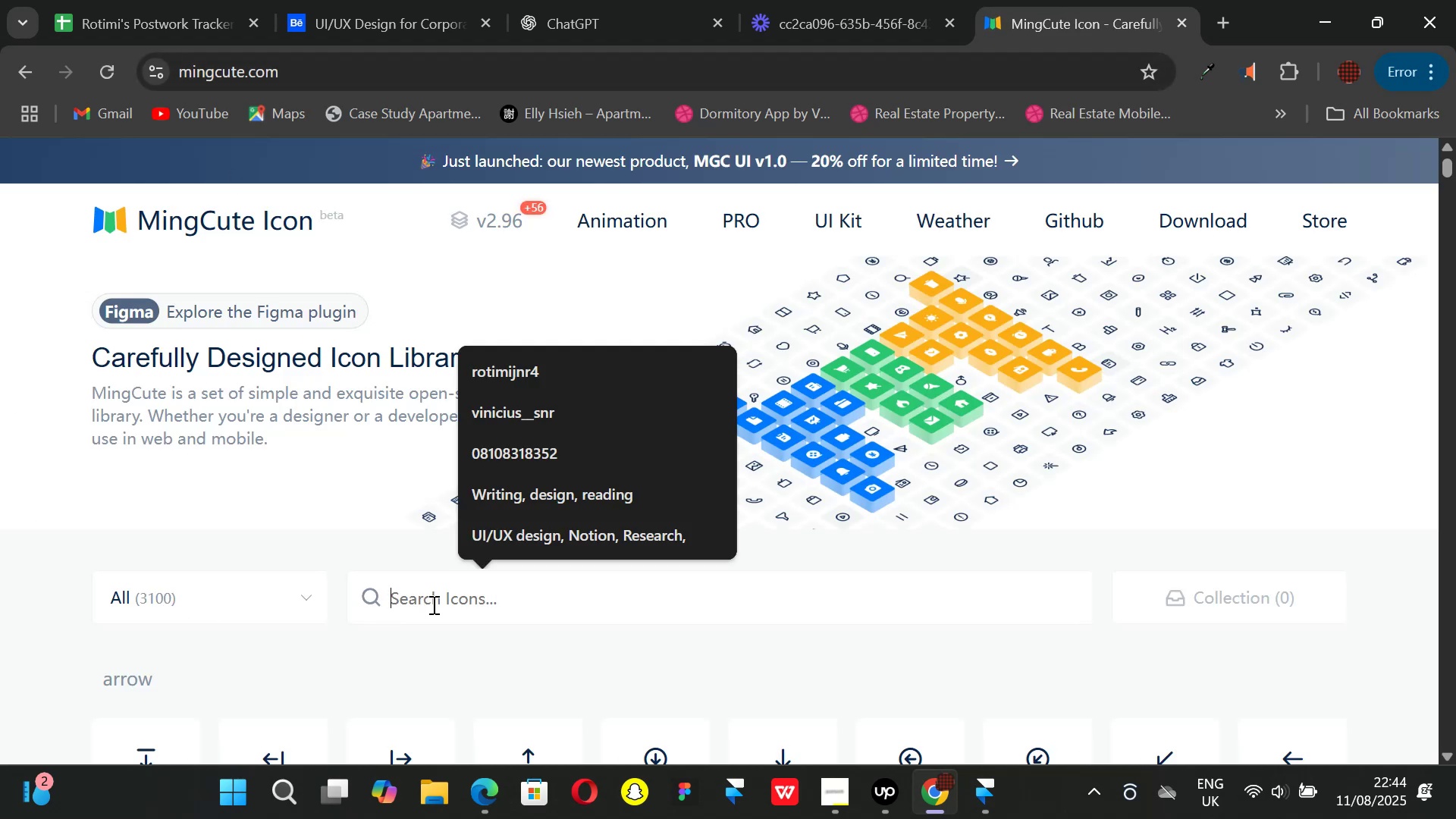 
type(MES)
 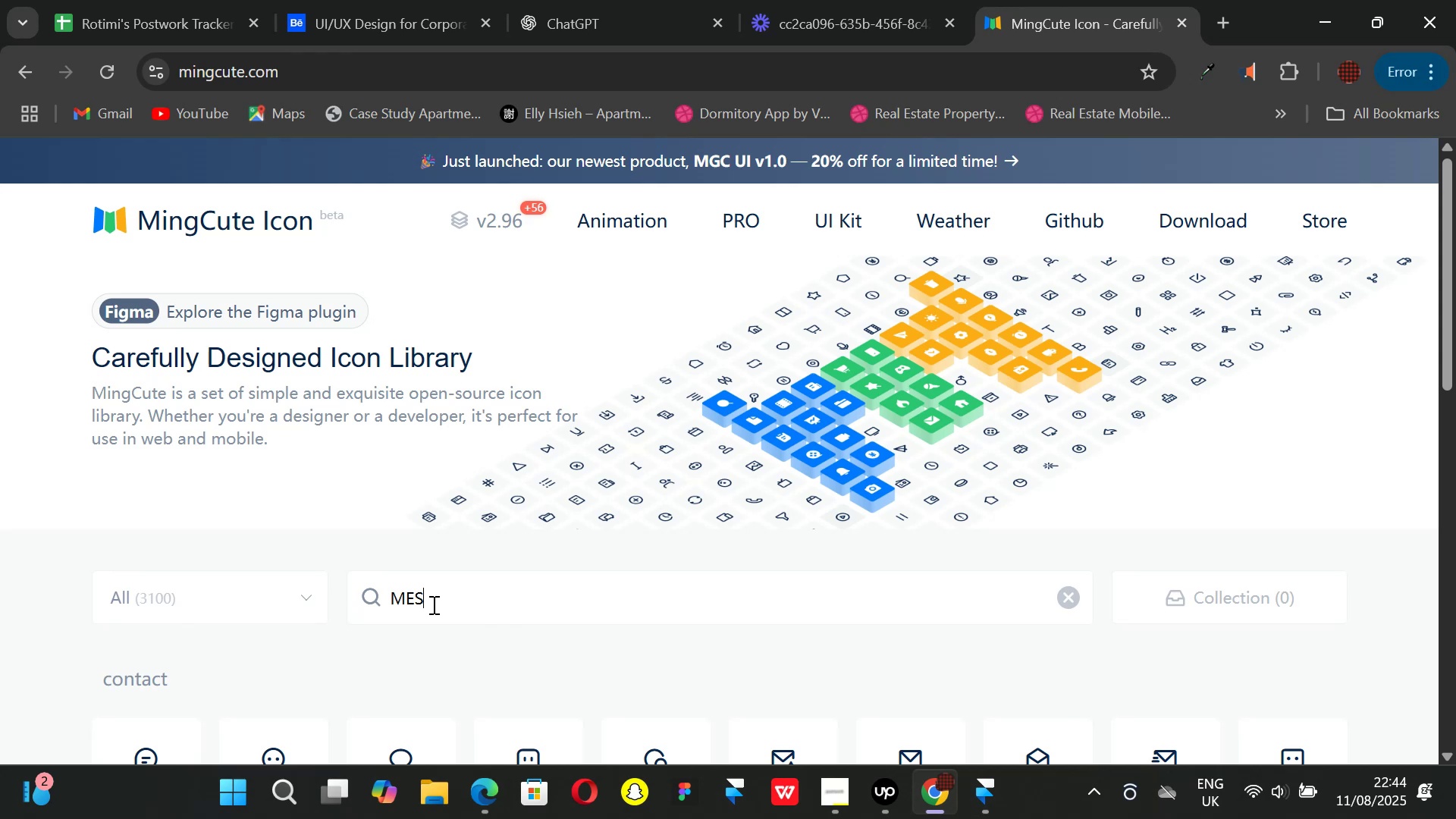 
key(S)
 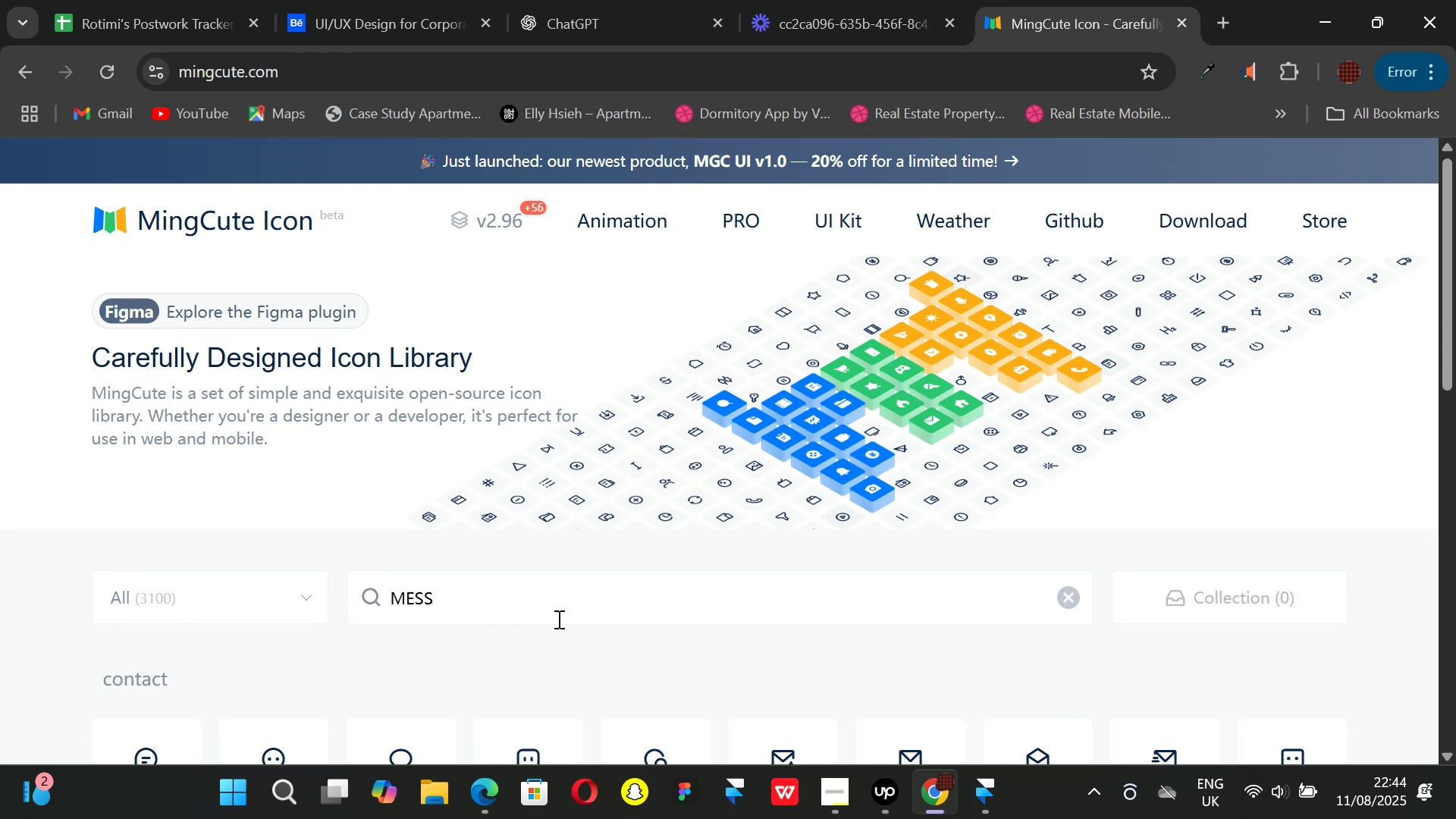 
scroll: coordinate [663, 509], scroll_direction: down, amount: 2.0
 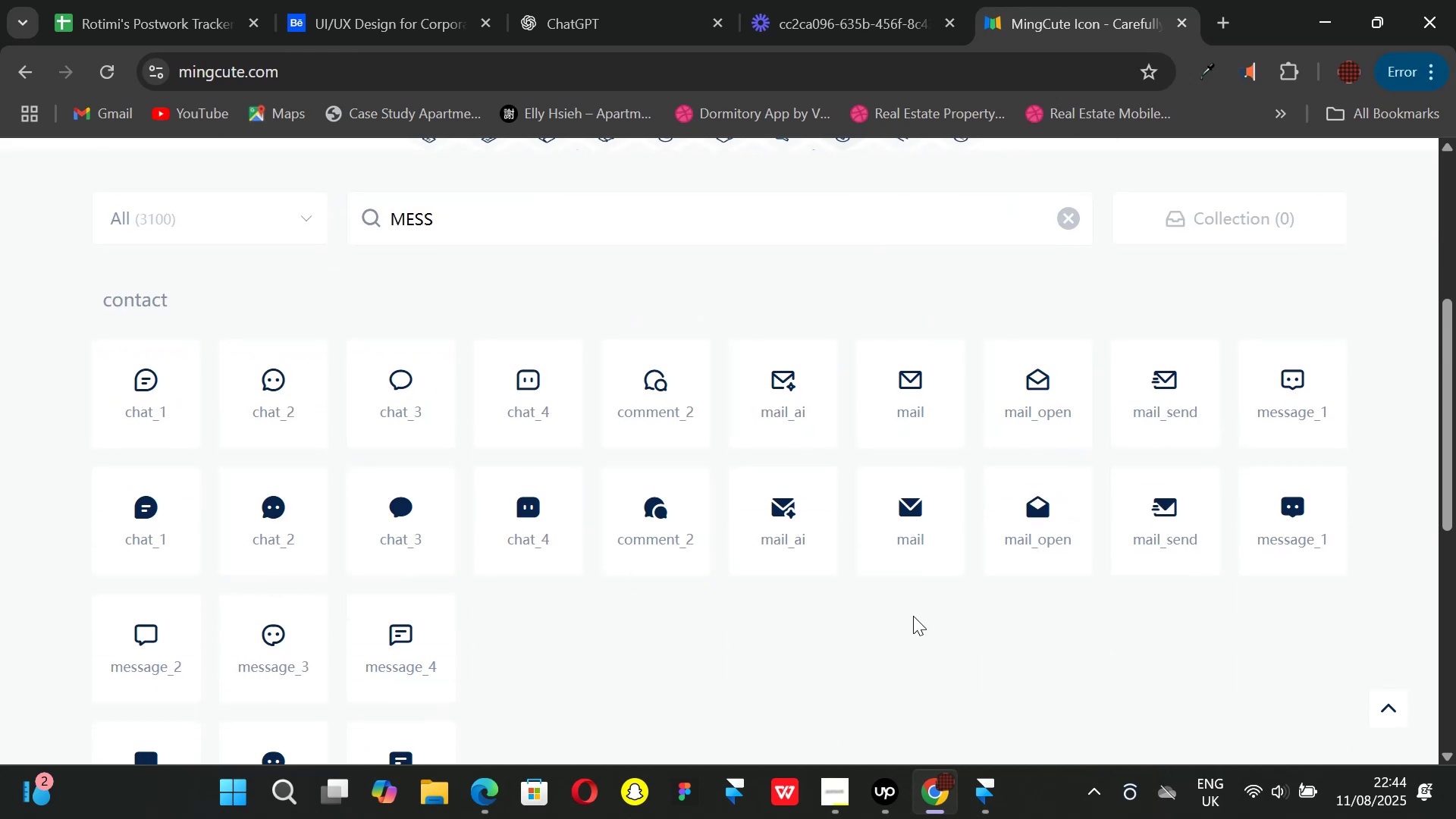 
wait(6.34)
 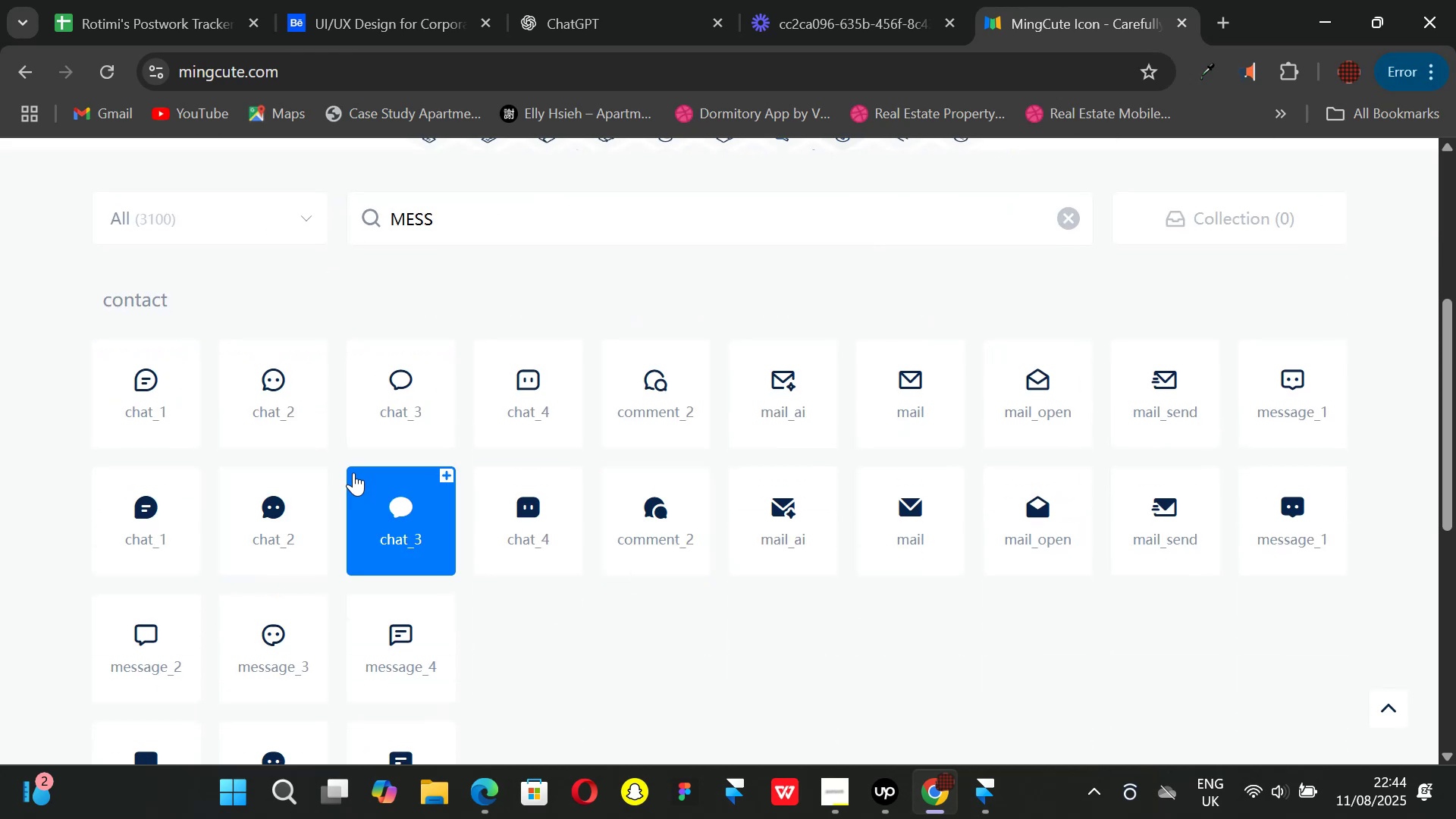 
left_click([283, 425])
 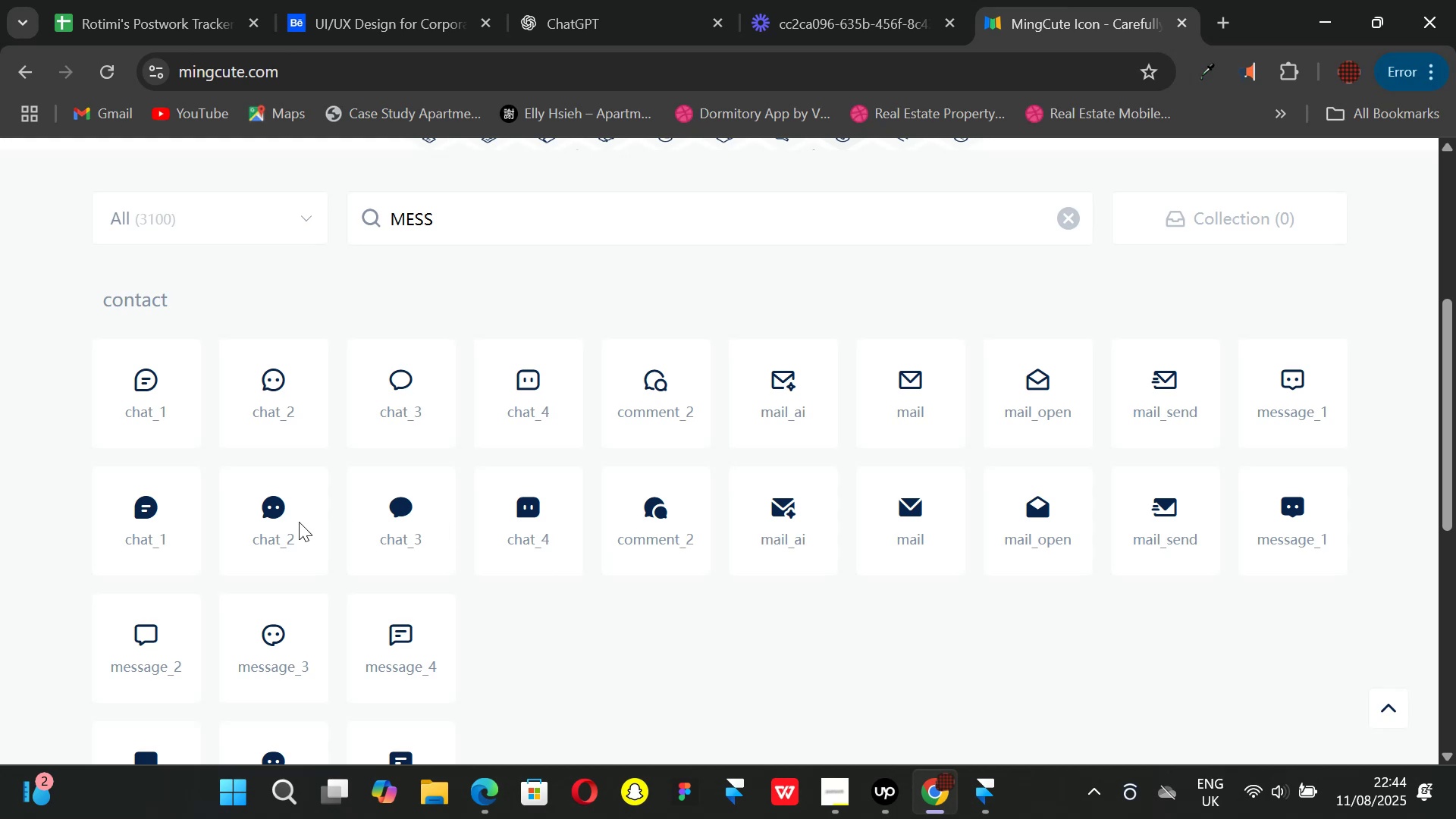 
mouse_move([311, 437])
 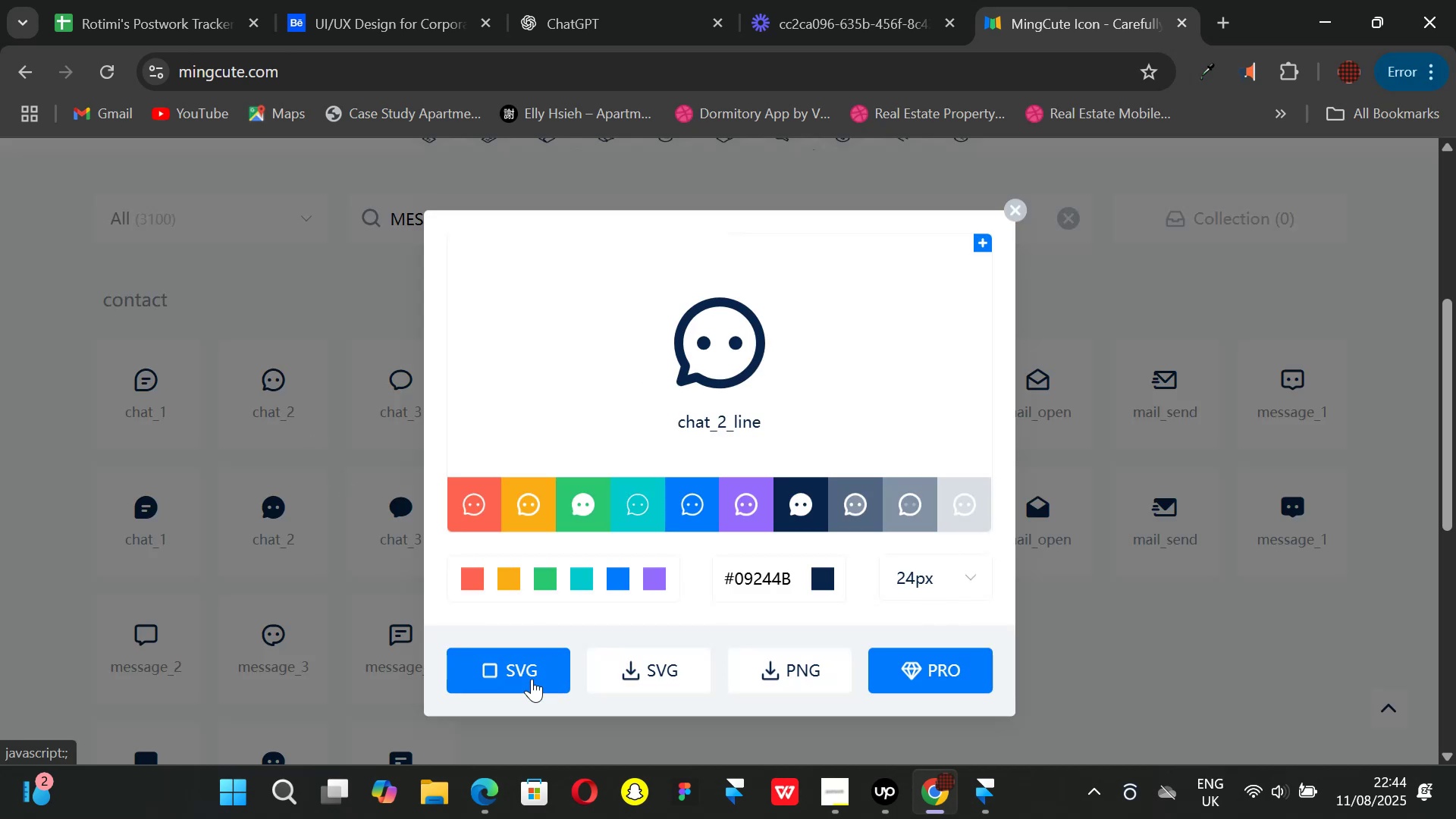 
left_click([516, 669])
 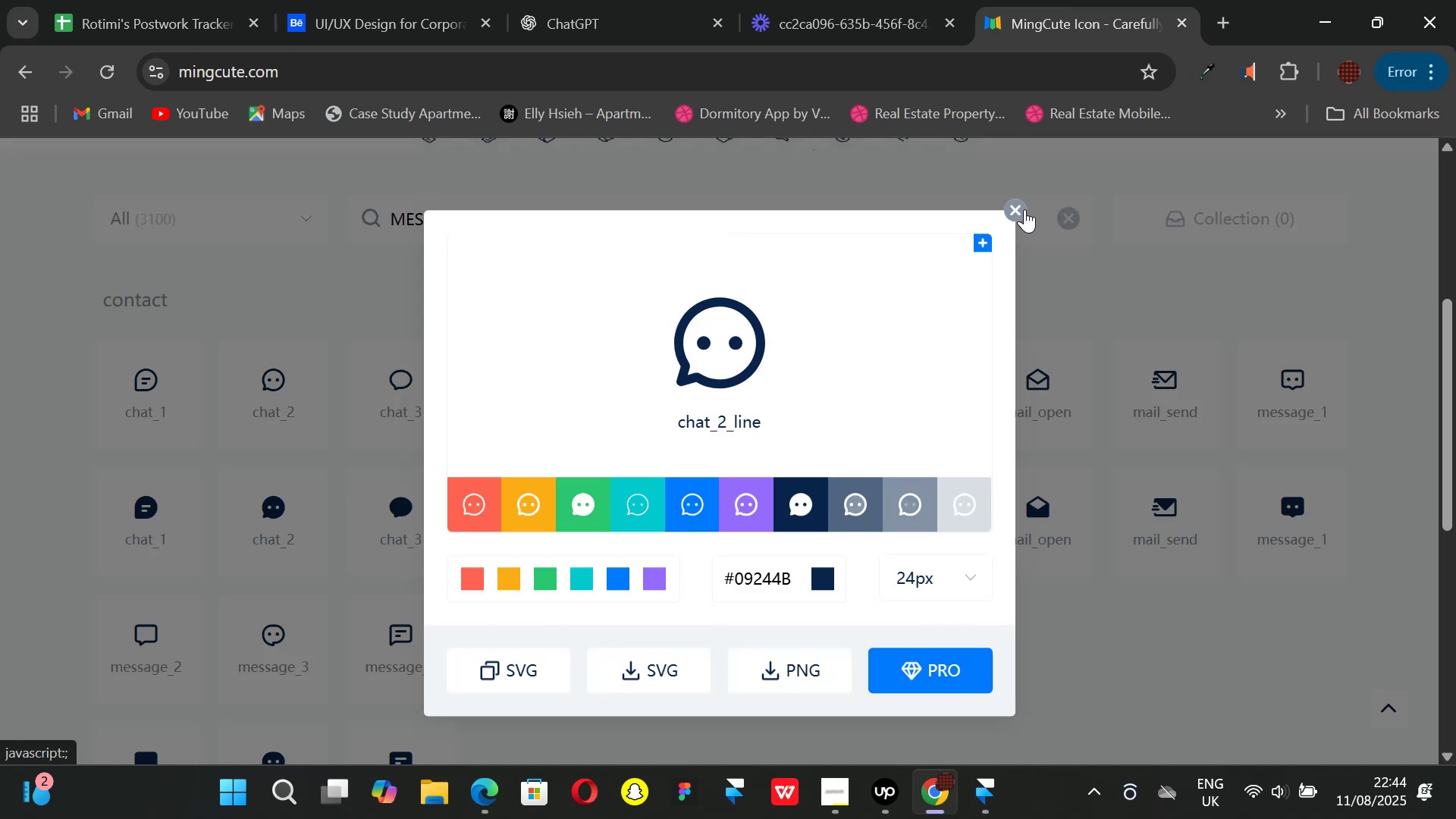 
left_click([1025, 209])
 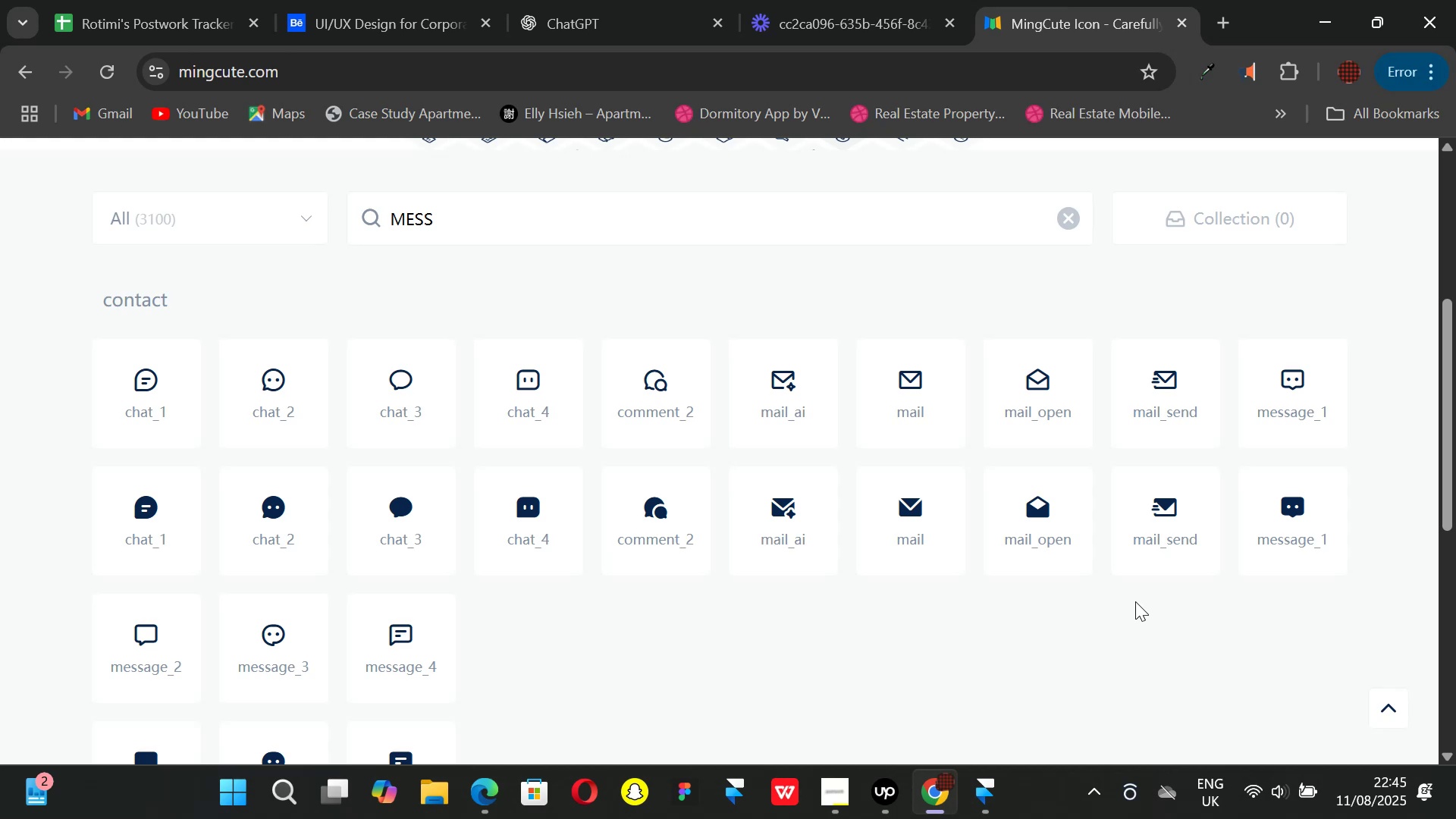 
wait(30.0)
 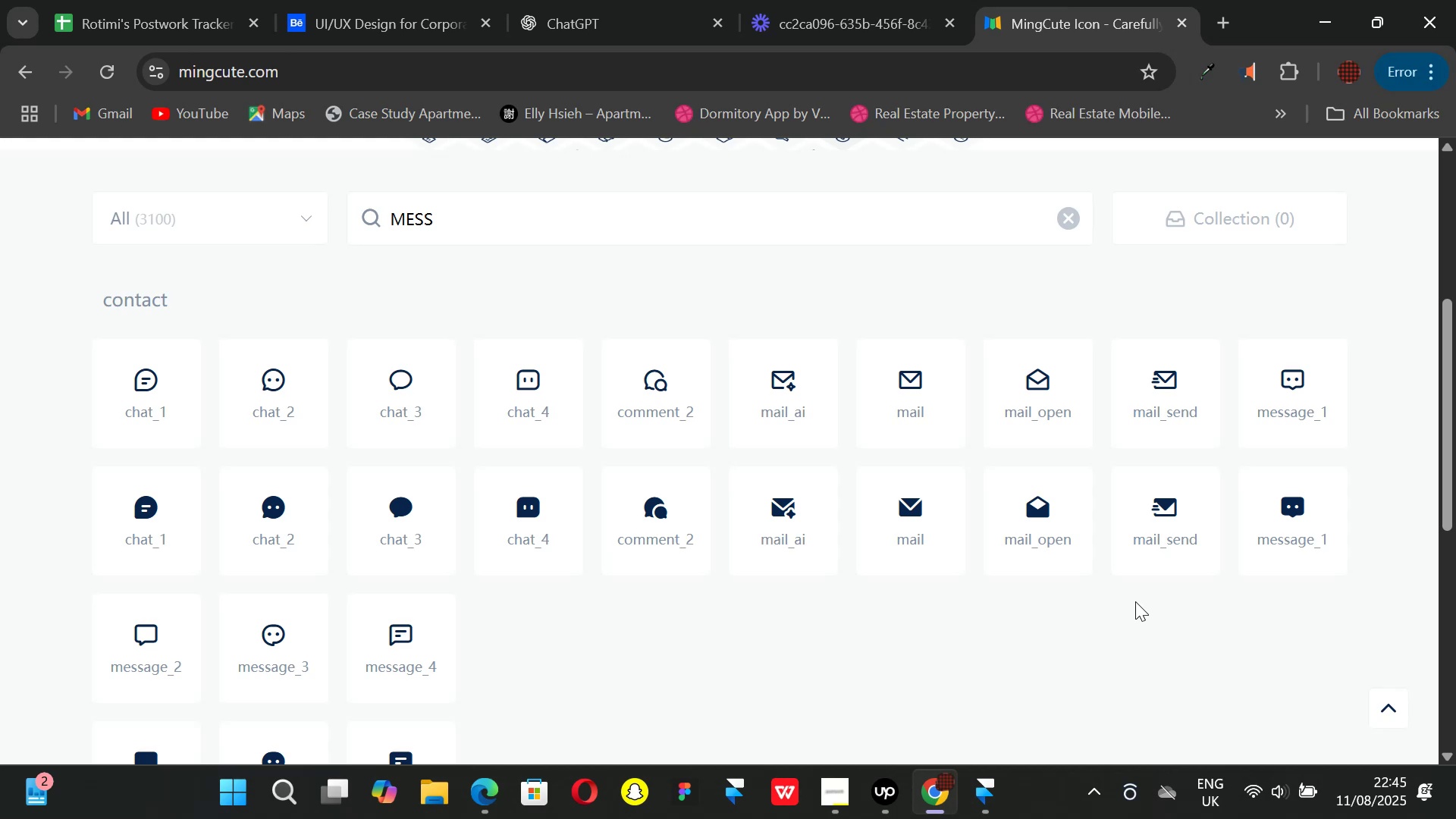 
left_click([987, 794])
 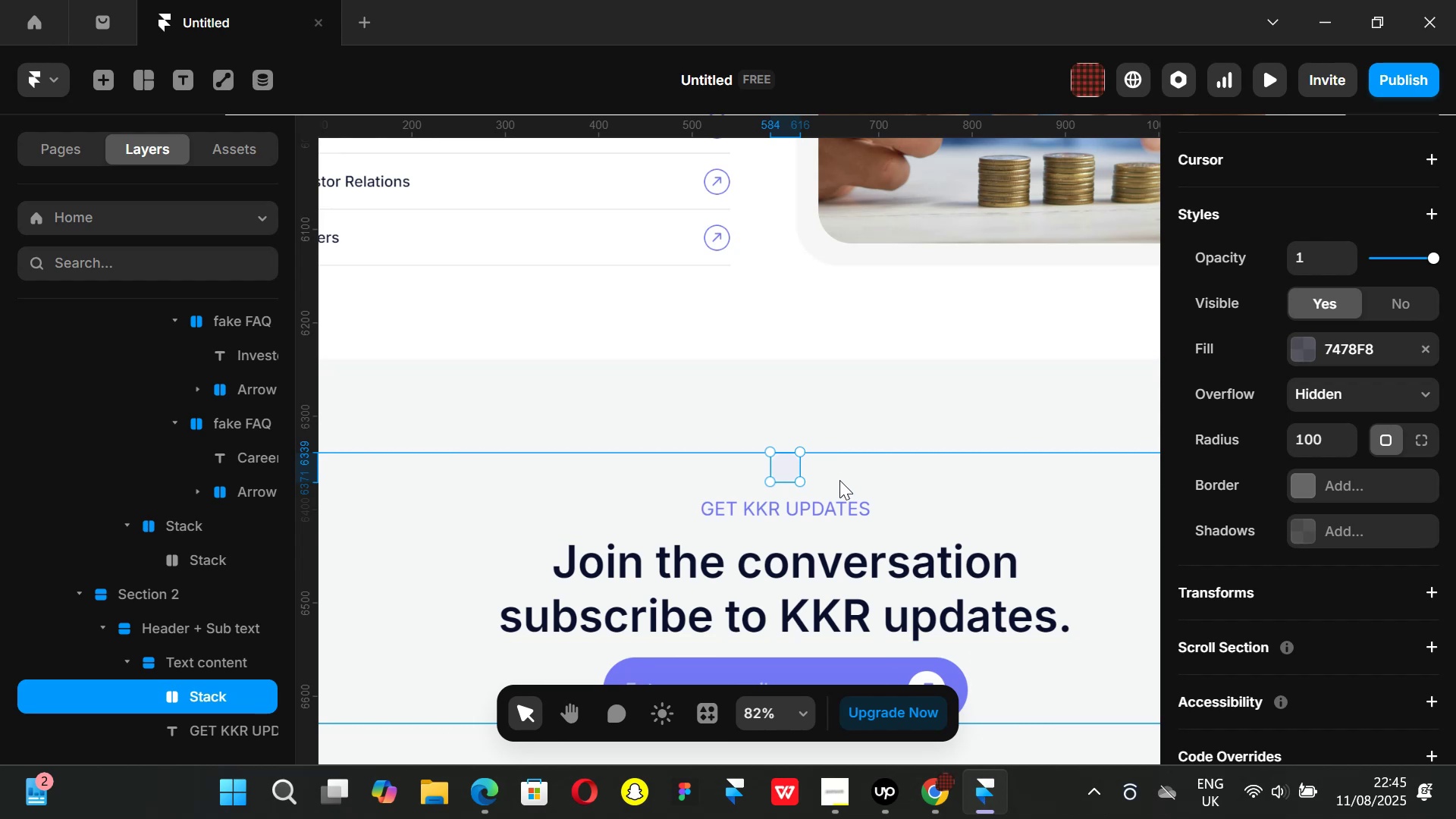 
wait(5.03)
 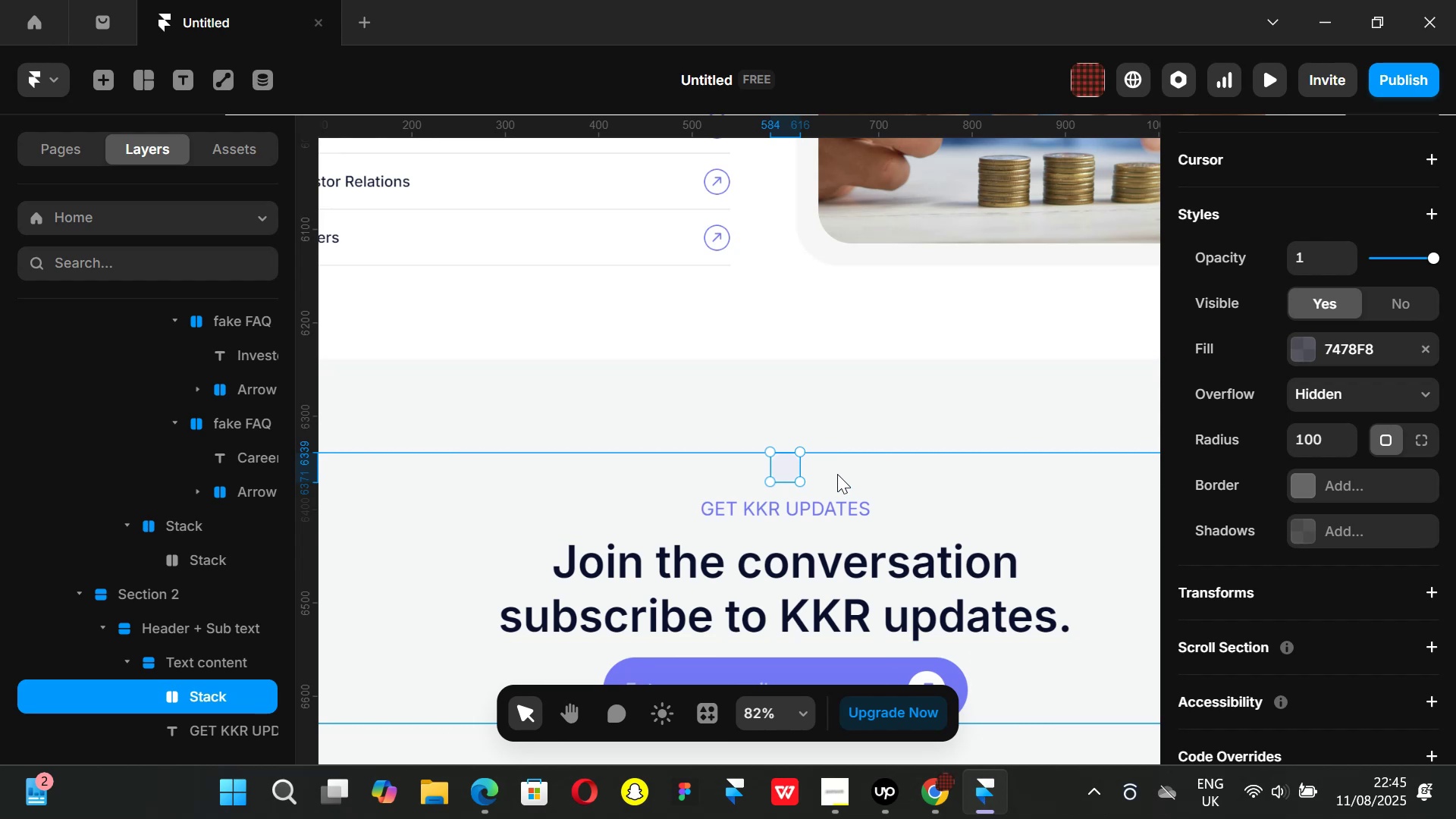 
key(Control+ControlLeft)
 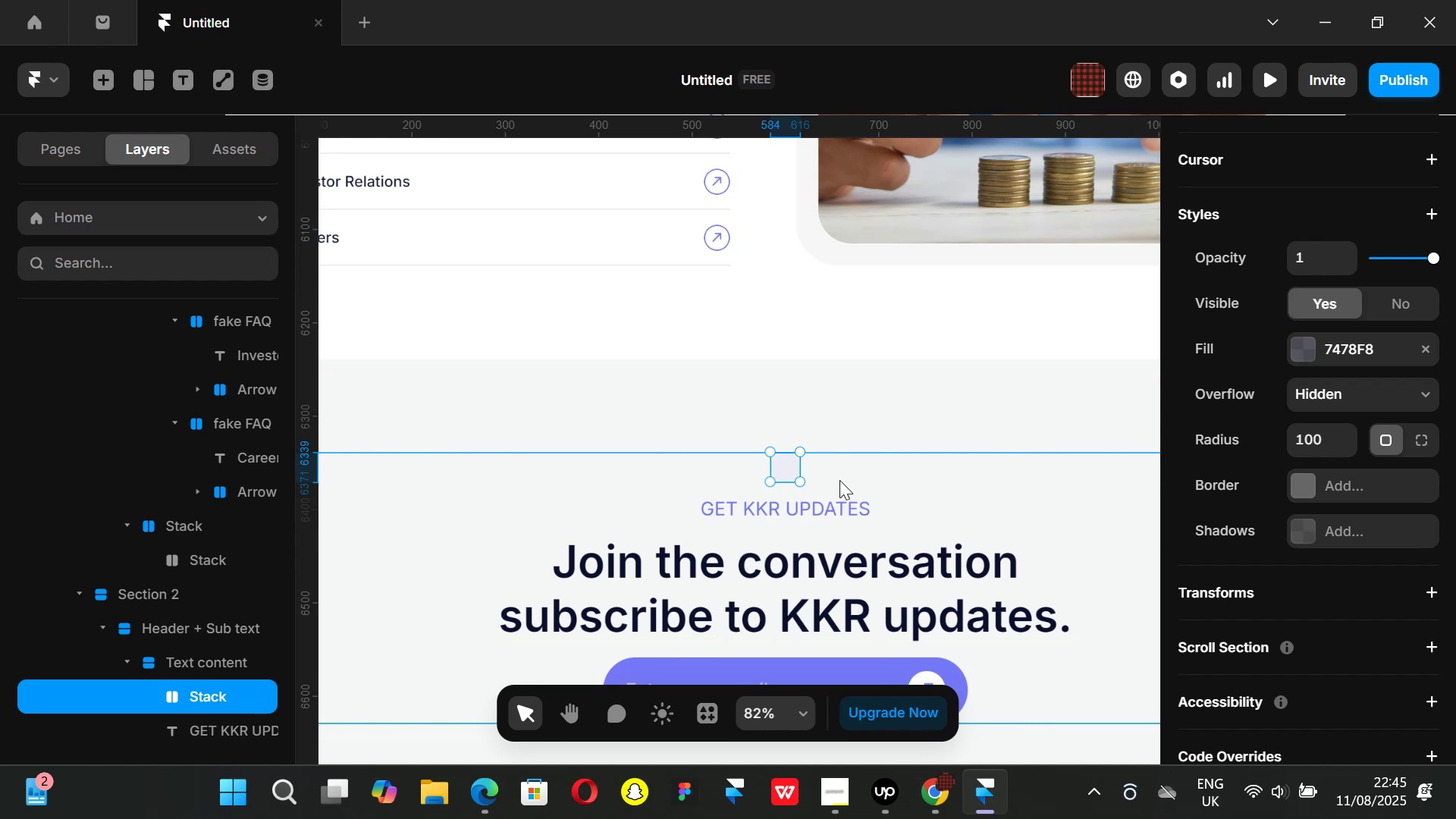 
key(Control+V)
 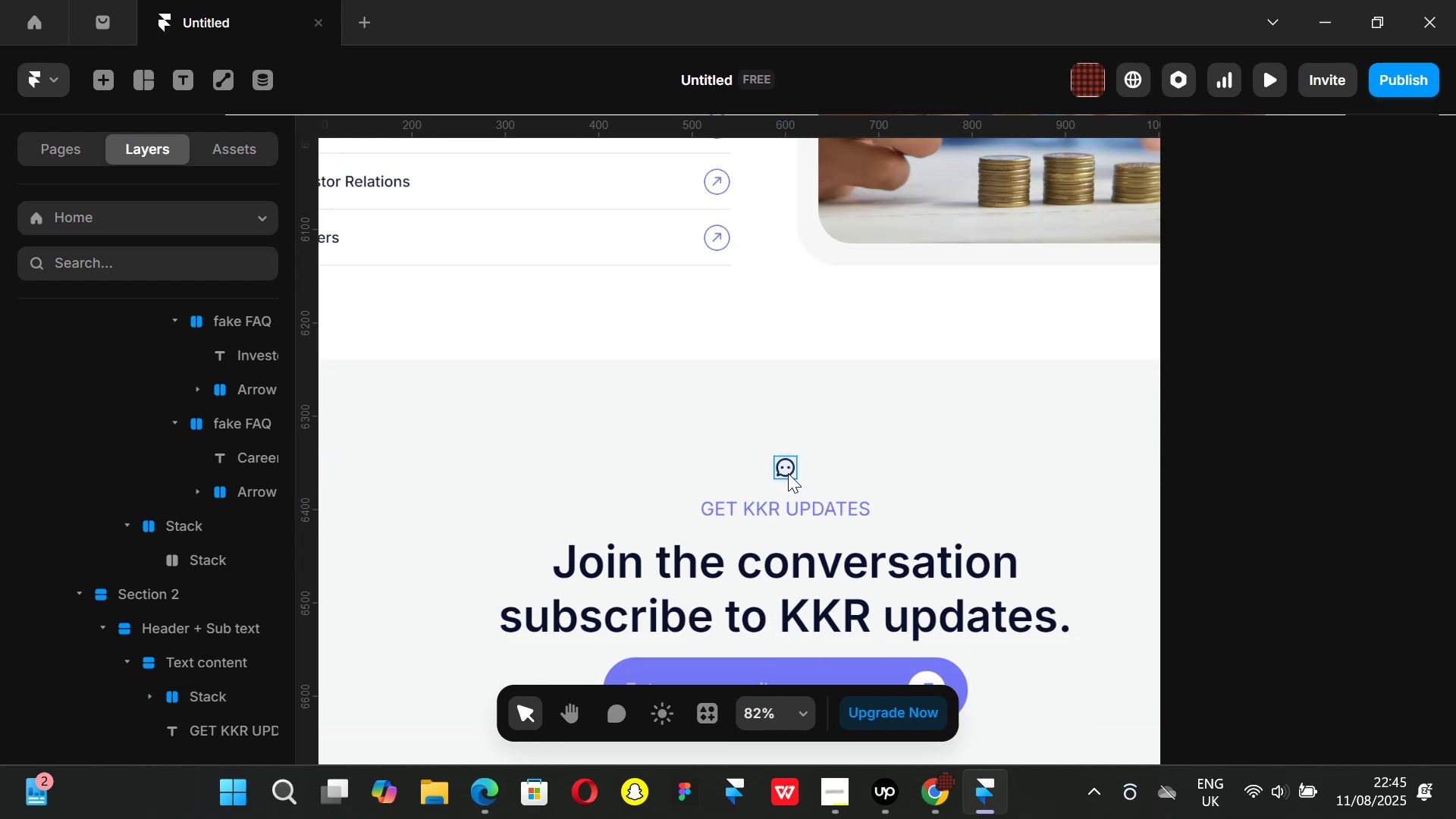 
left_click([784, 469])
 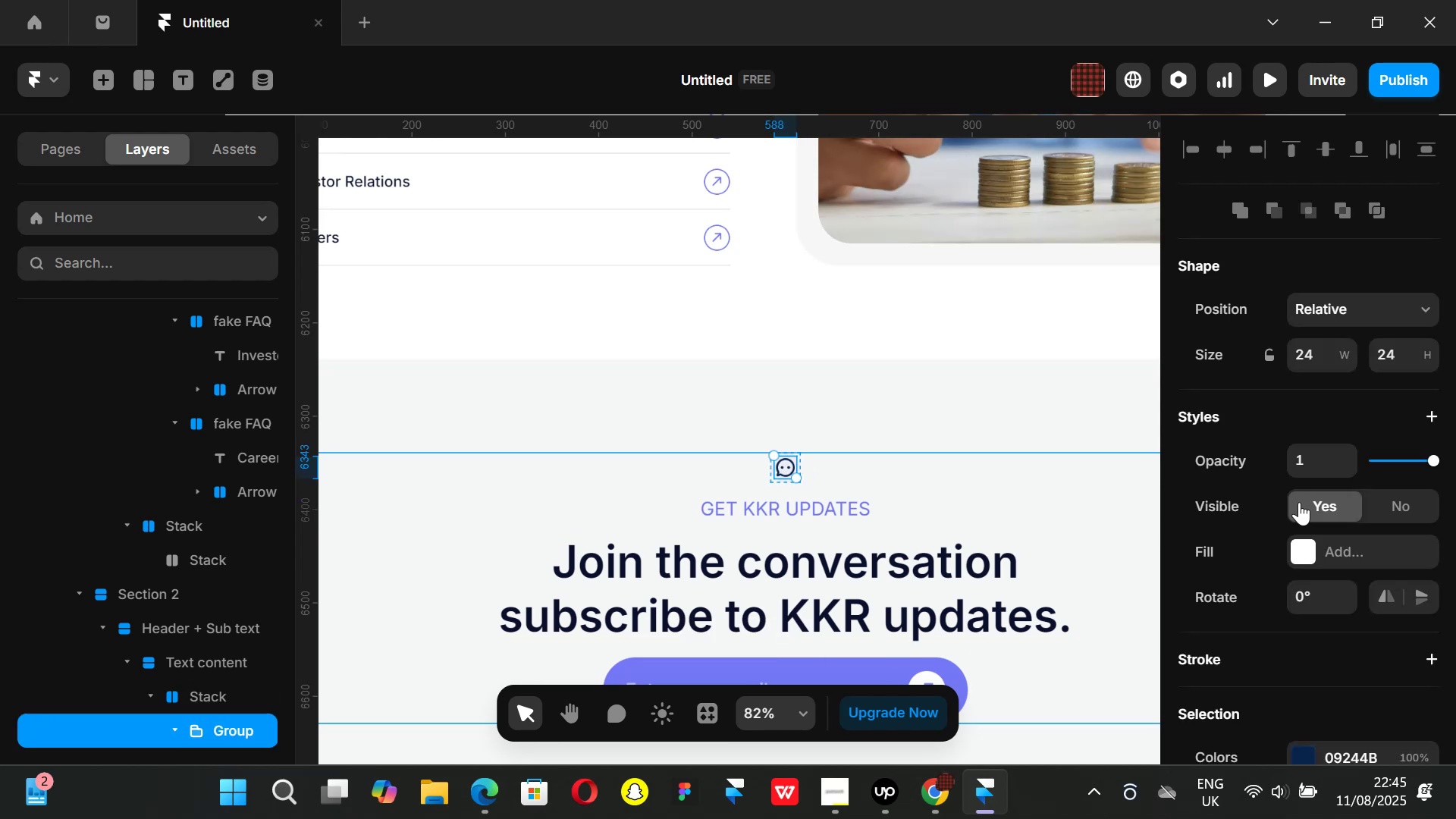 
scroll: coordinate [1320, 513], scroll_direction: down, amount: 2.0
 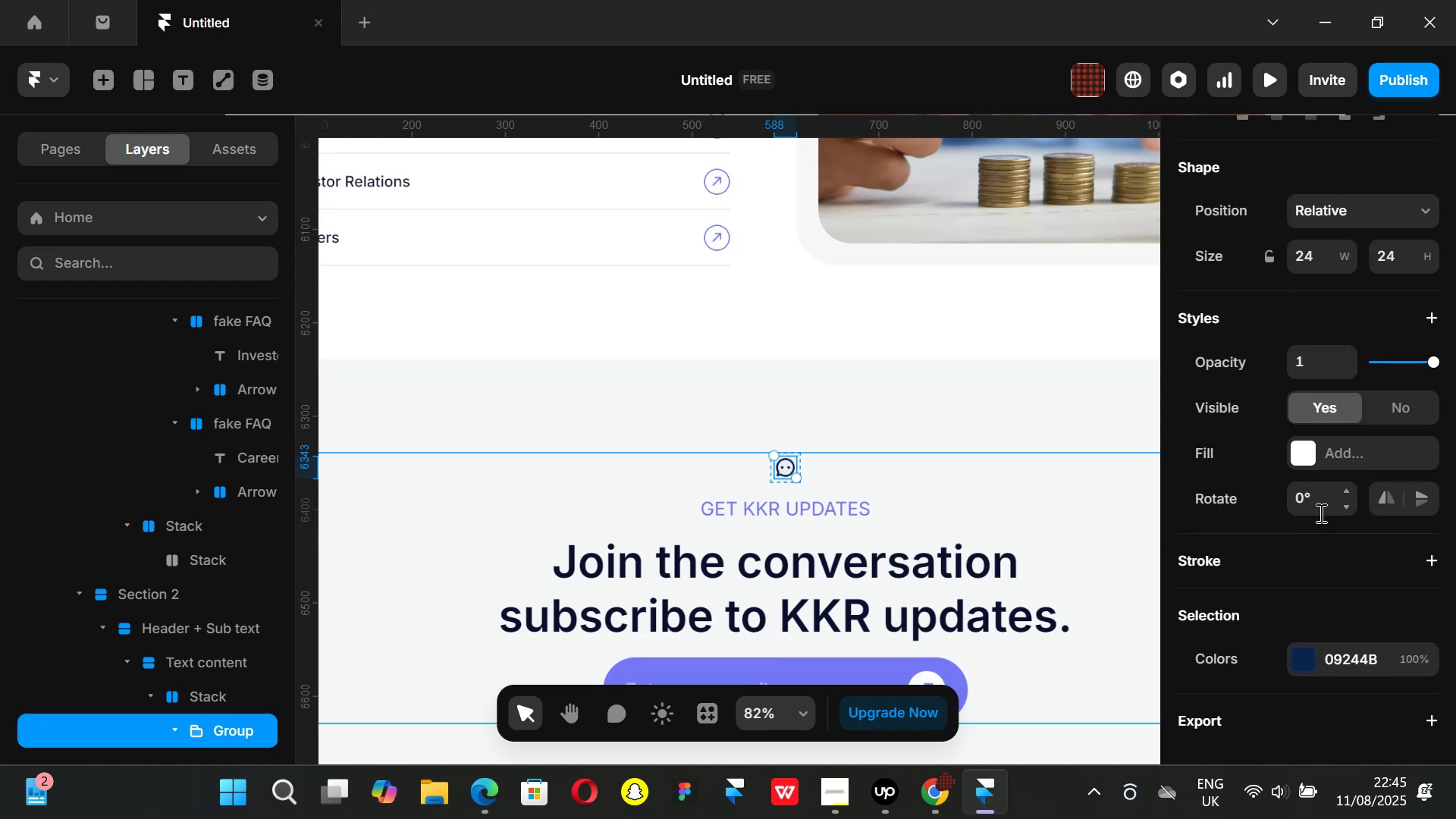 
key(K)
 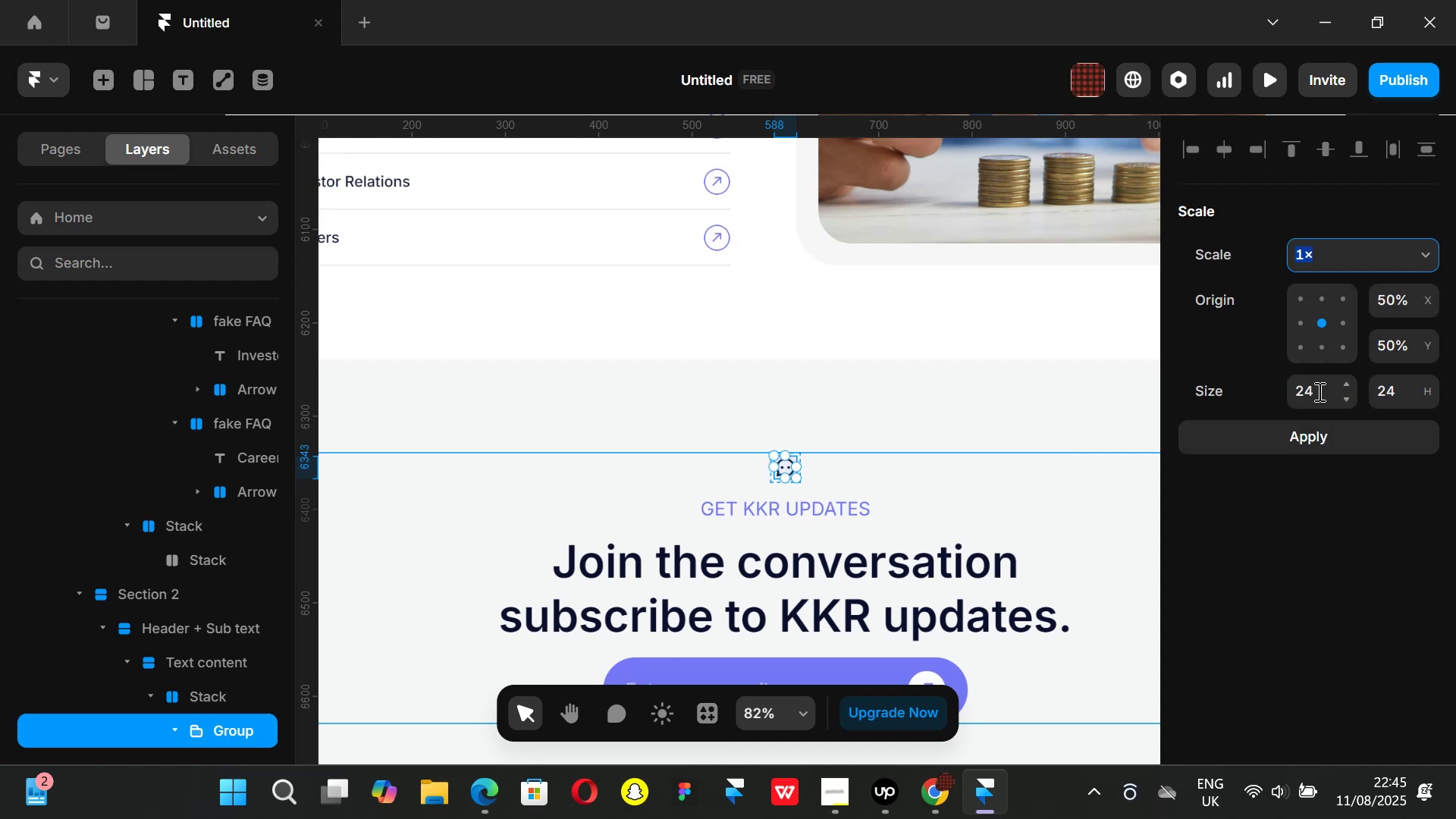 
left_click([1318, 391])
 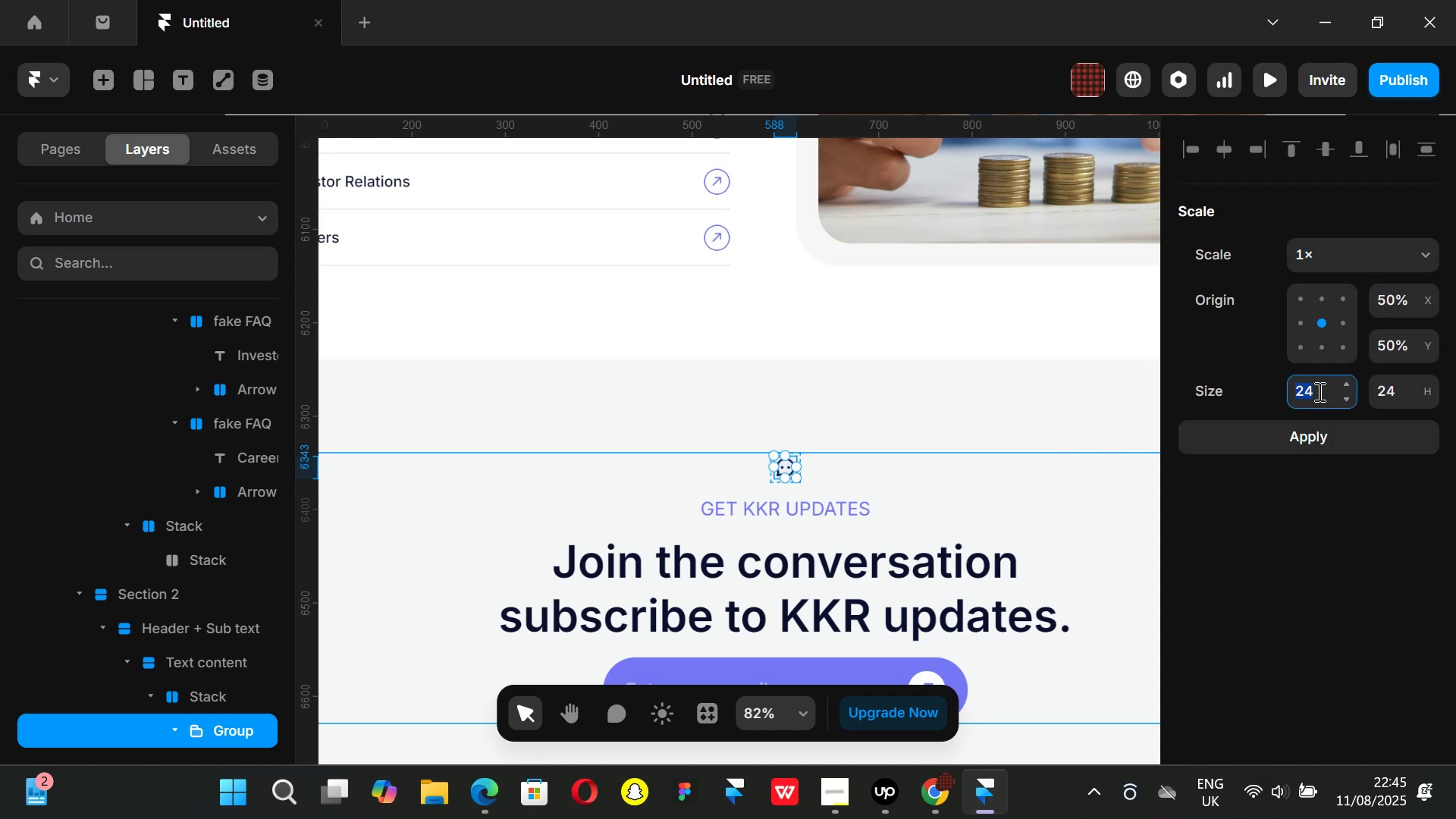 
type(16)
 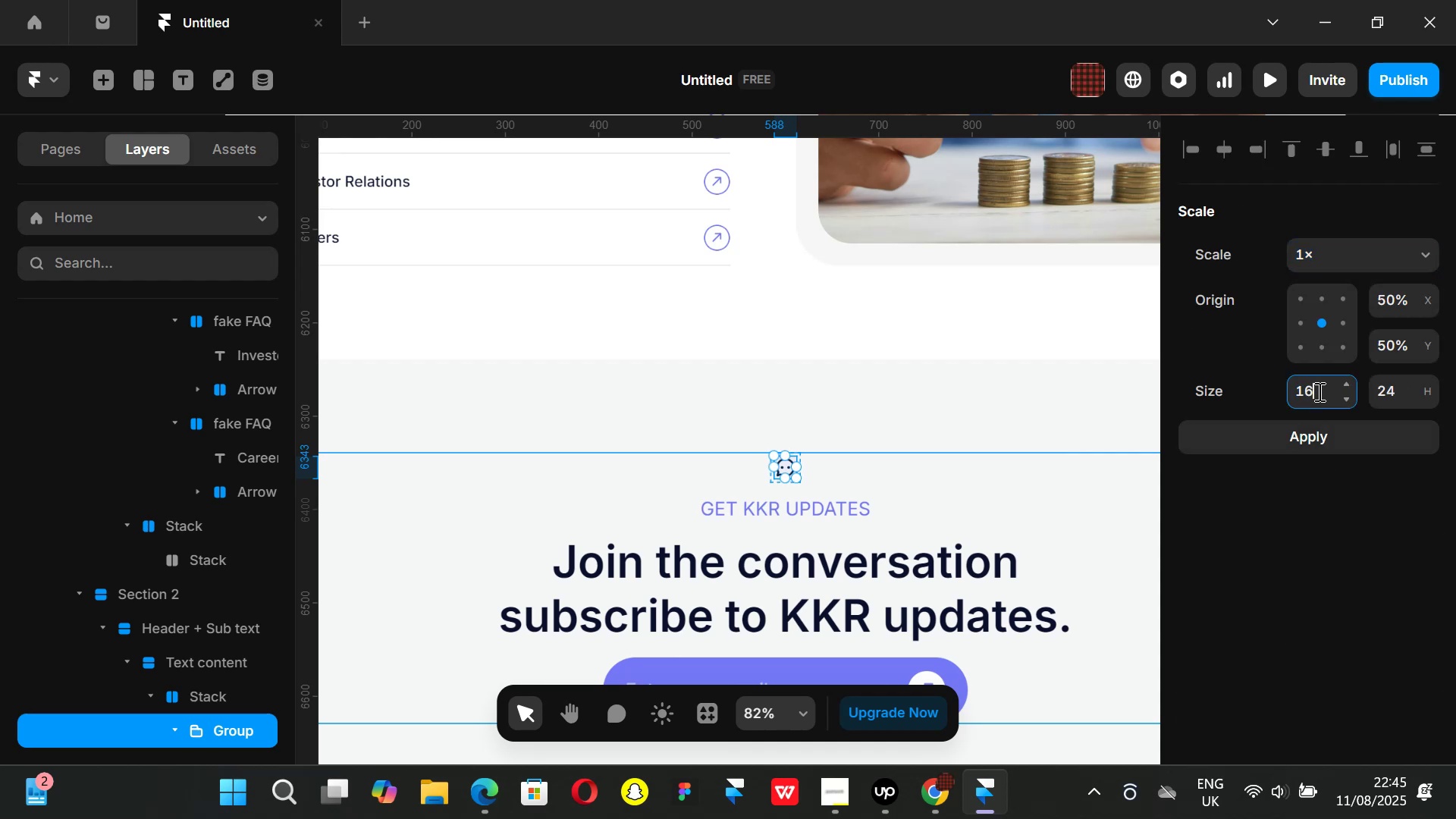 
key(Enter)
 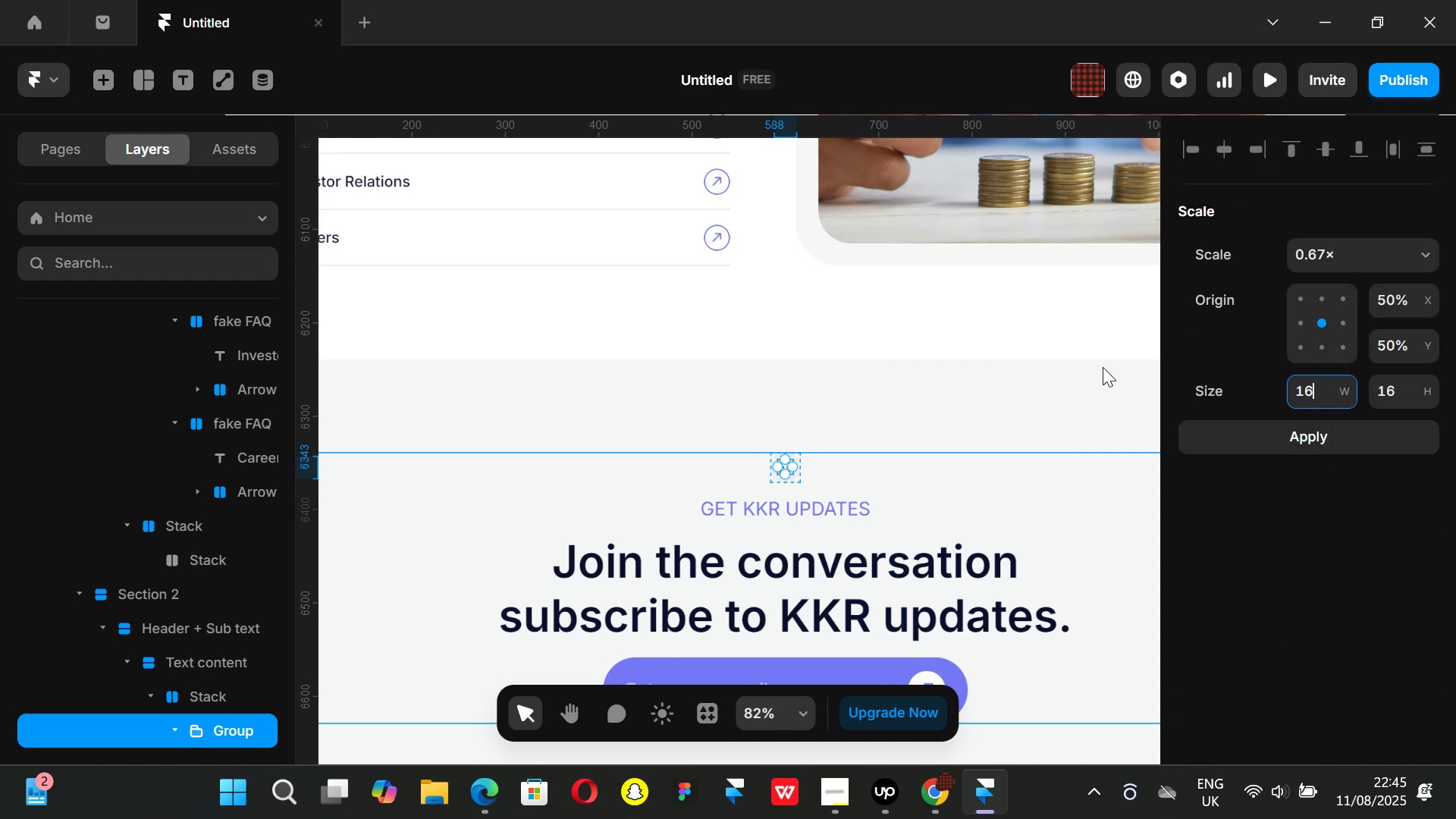 
left_click([1038, 494])
 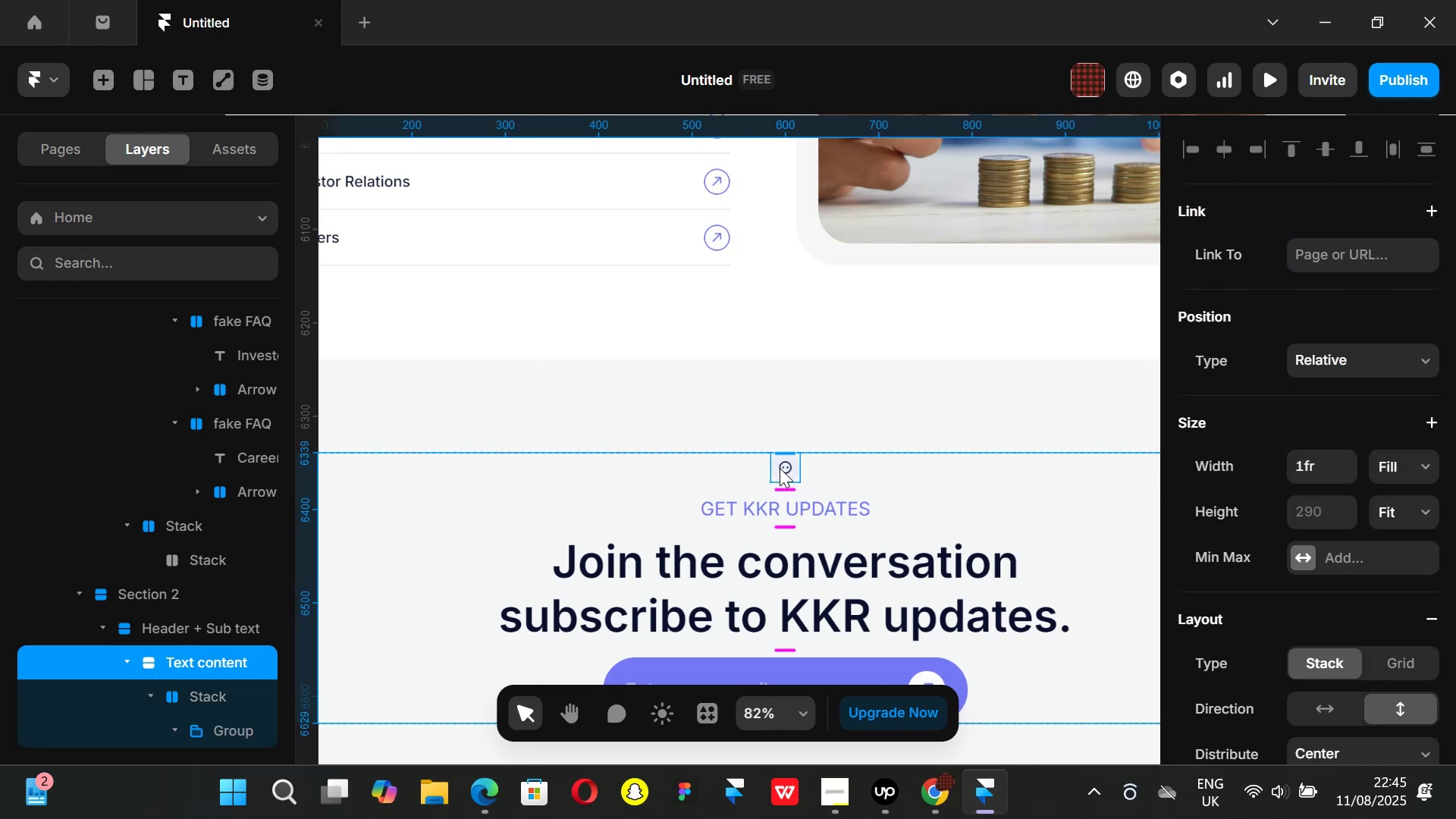 
left_click([783, 467])
 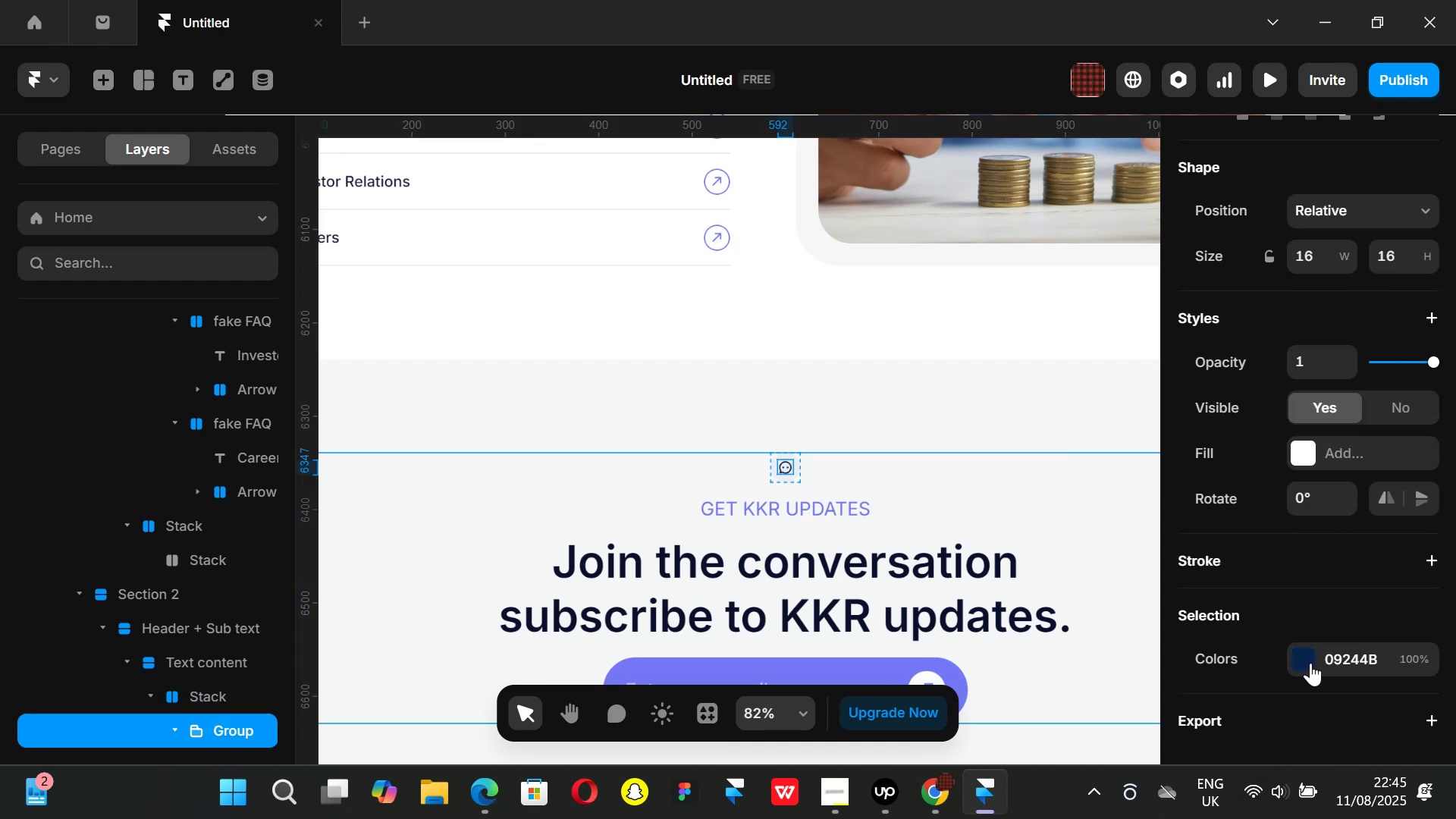 
left_click([1303, 661])
 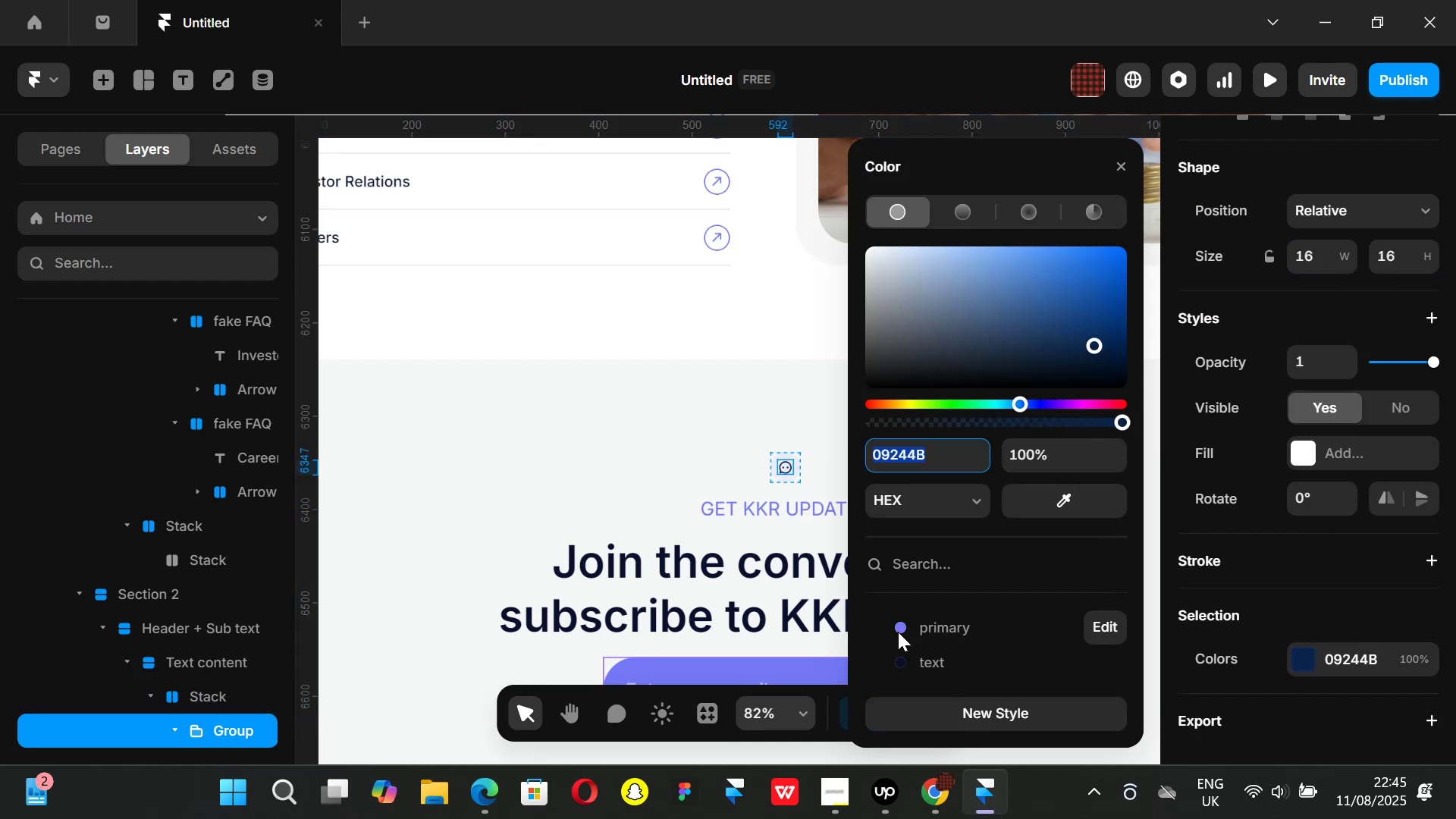 
left_click([904, 632])
 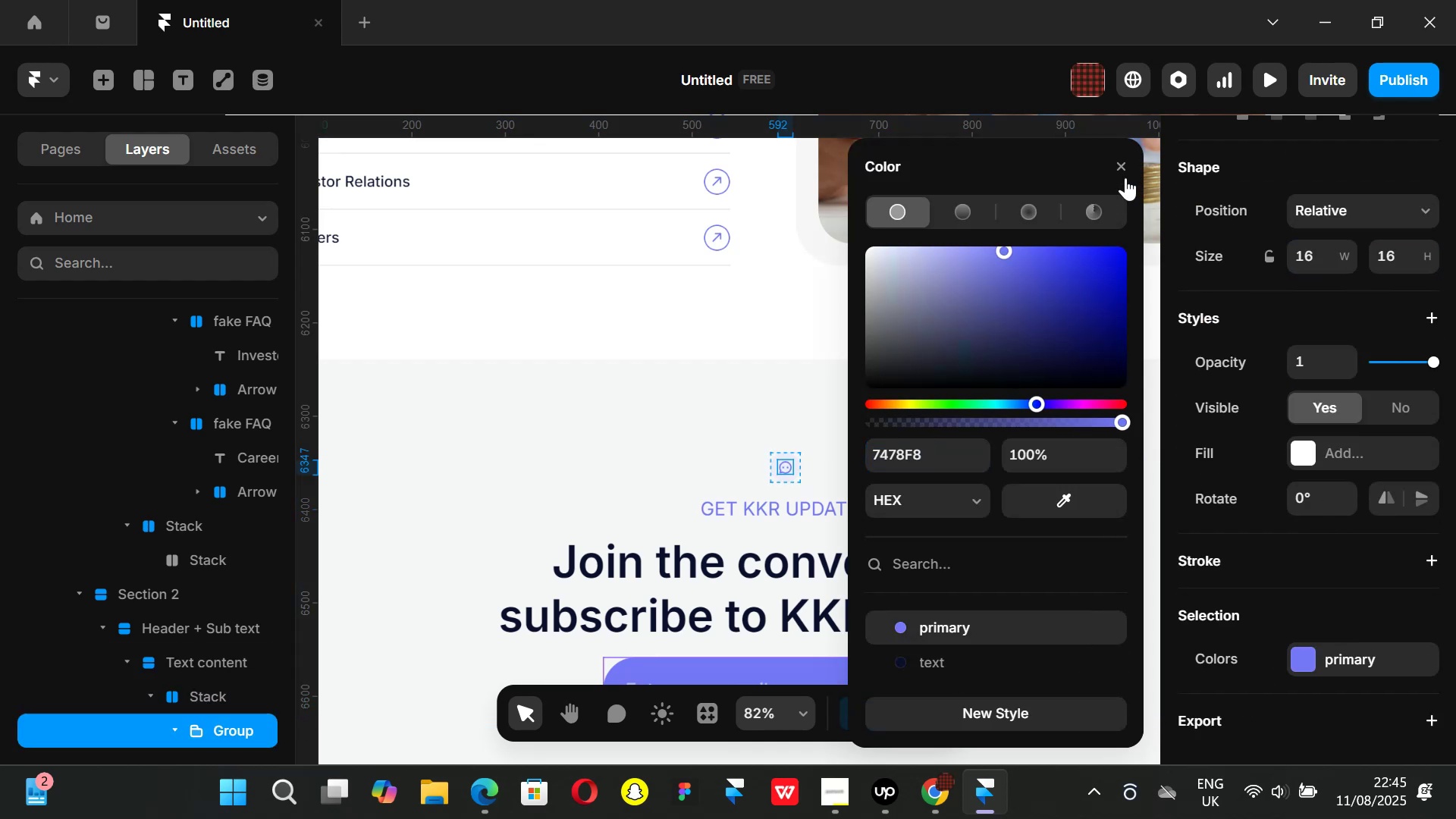 
left_click([1123, 165])
 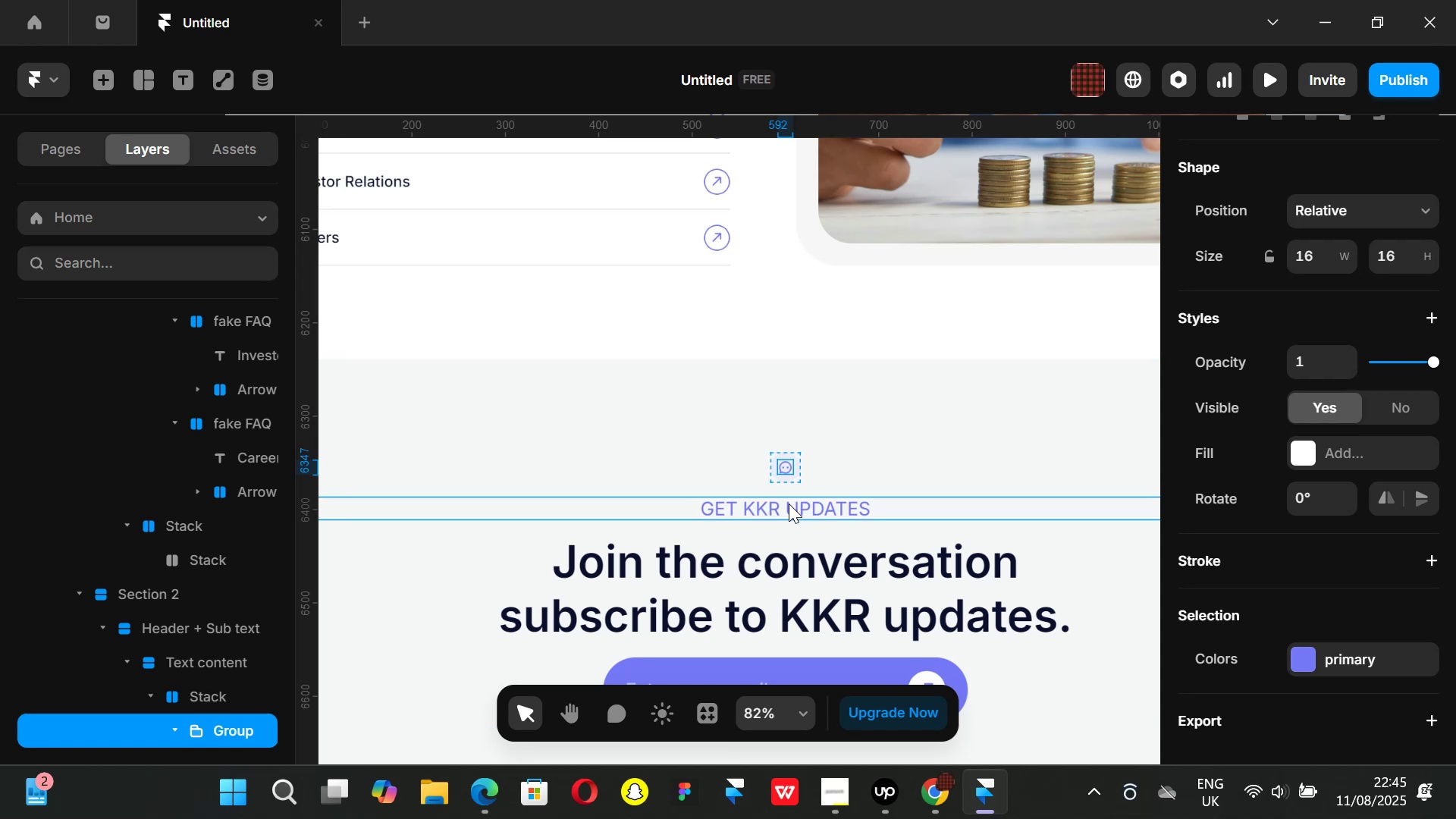 
hold_key(key=ShiftLeft, duration=0.65)
left_click([789, 504])
 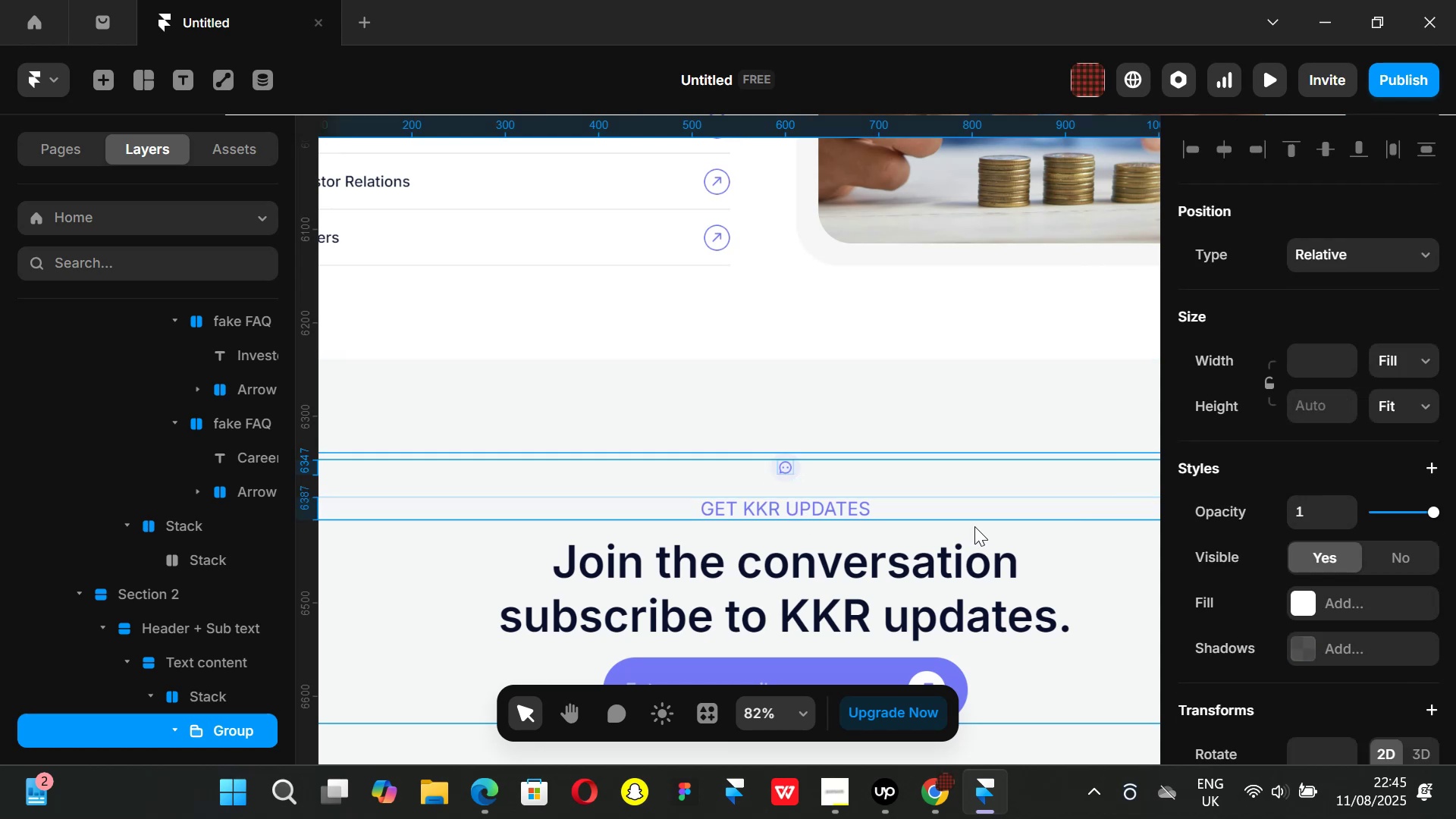 
key(Control+ControlLeft)
 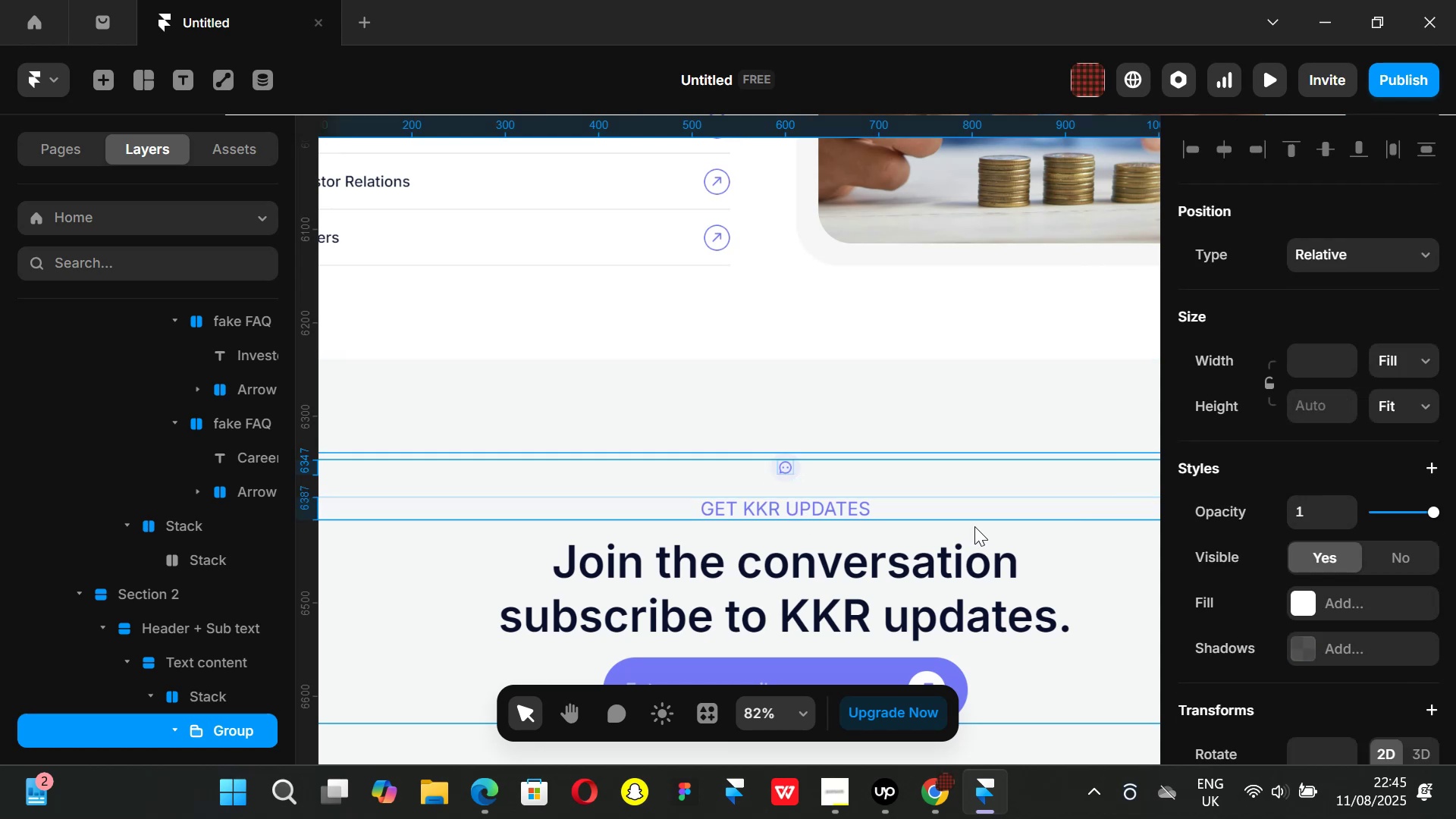 
key(Alt+Control+AltLeft)
 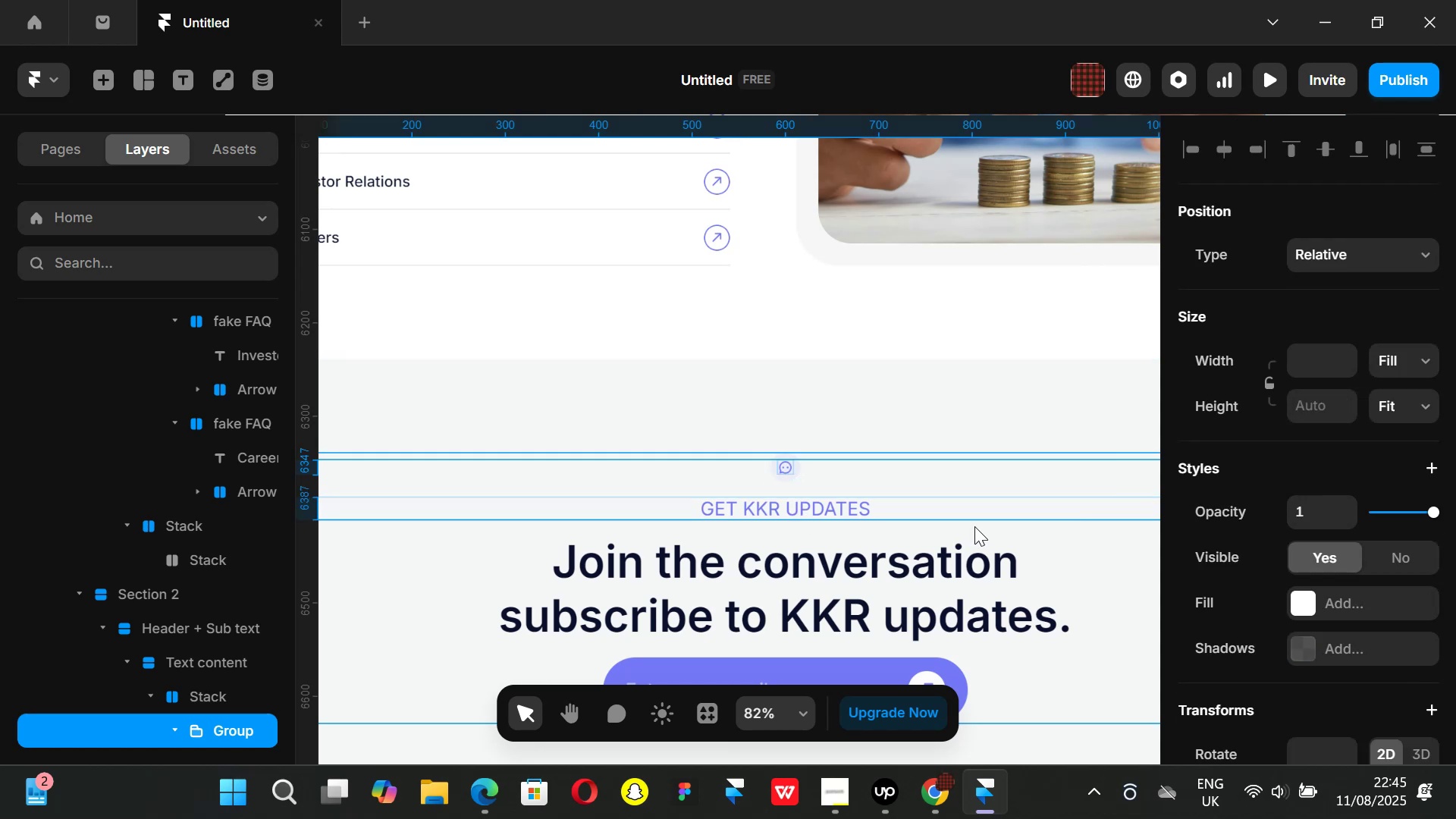 
key(Alt+Control+Enter)
 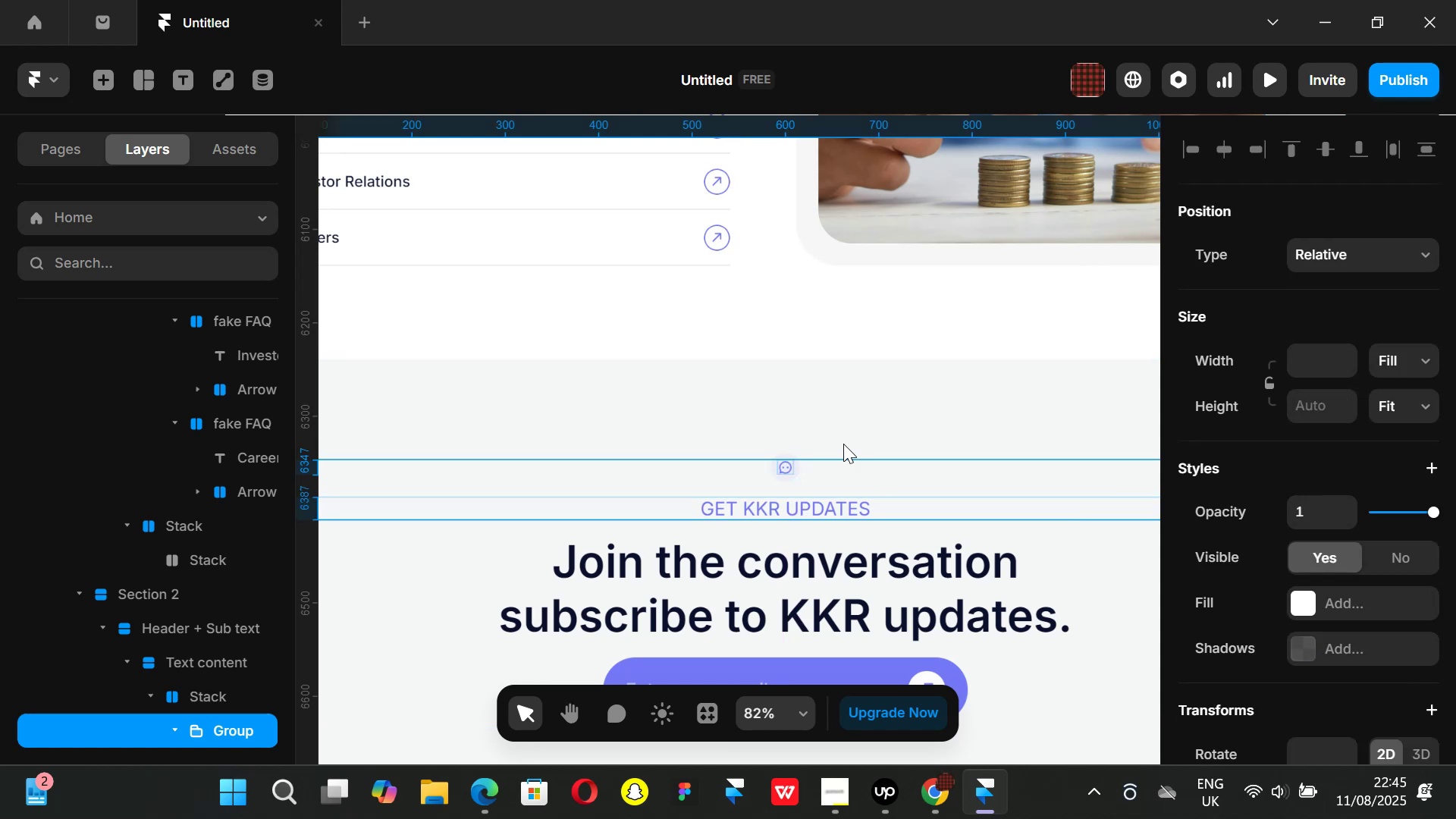 
scroll: coordinate [849, 422], scroll_direction: down, amount: 1.0
 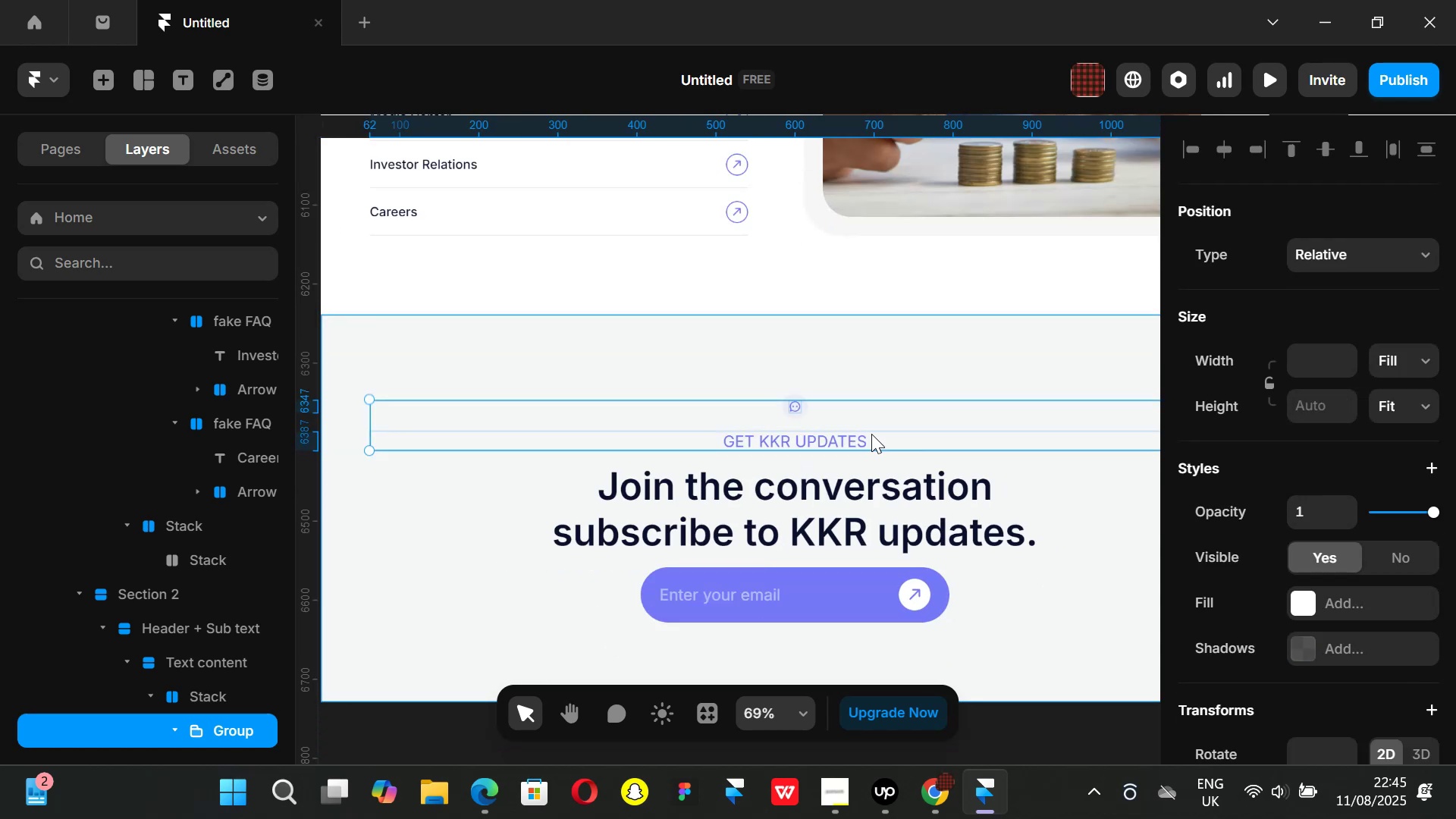 
key(Control+ControlLeft)
 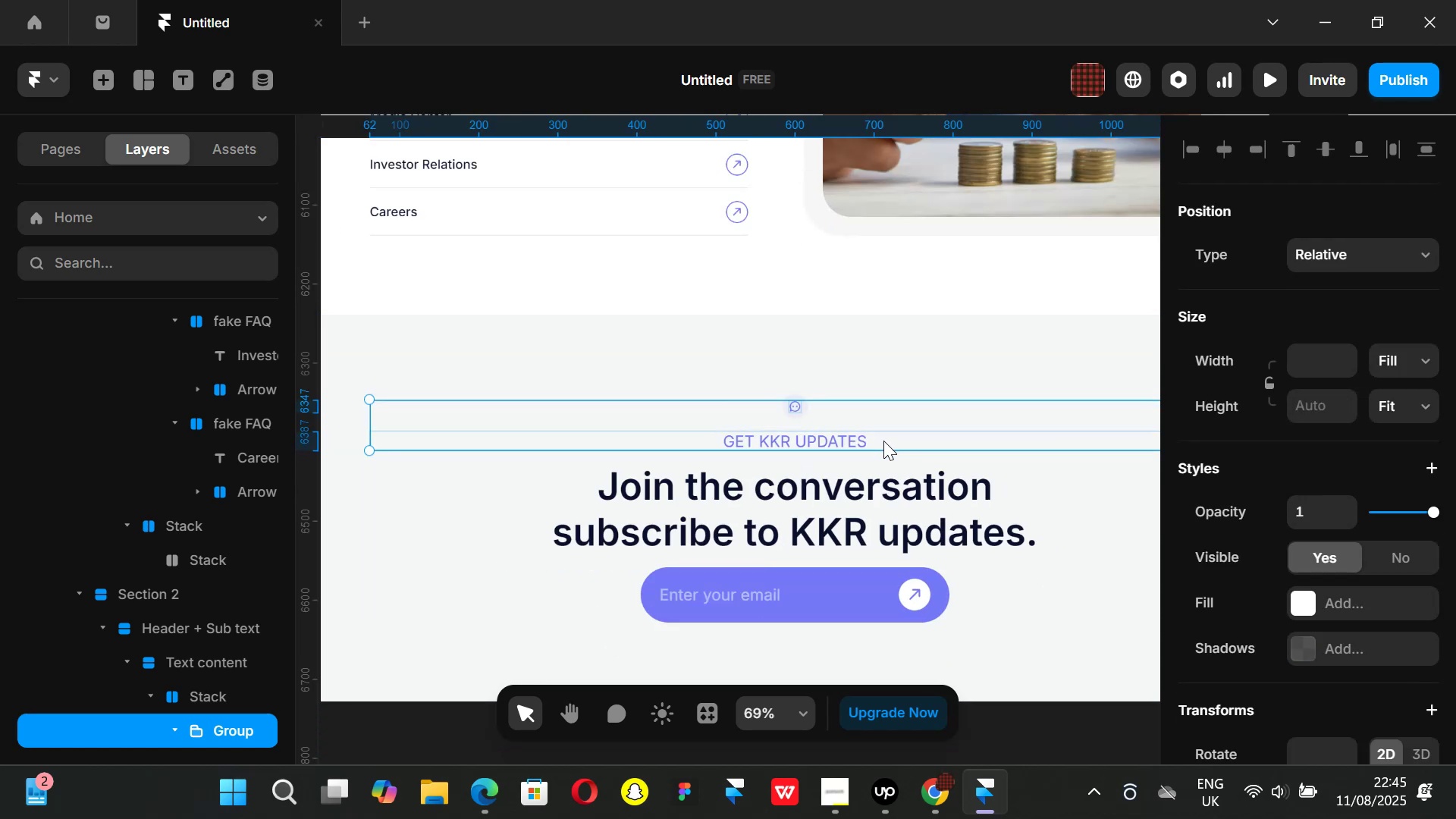 
key(Control+ControlLeft)
 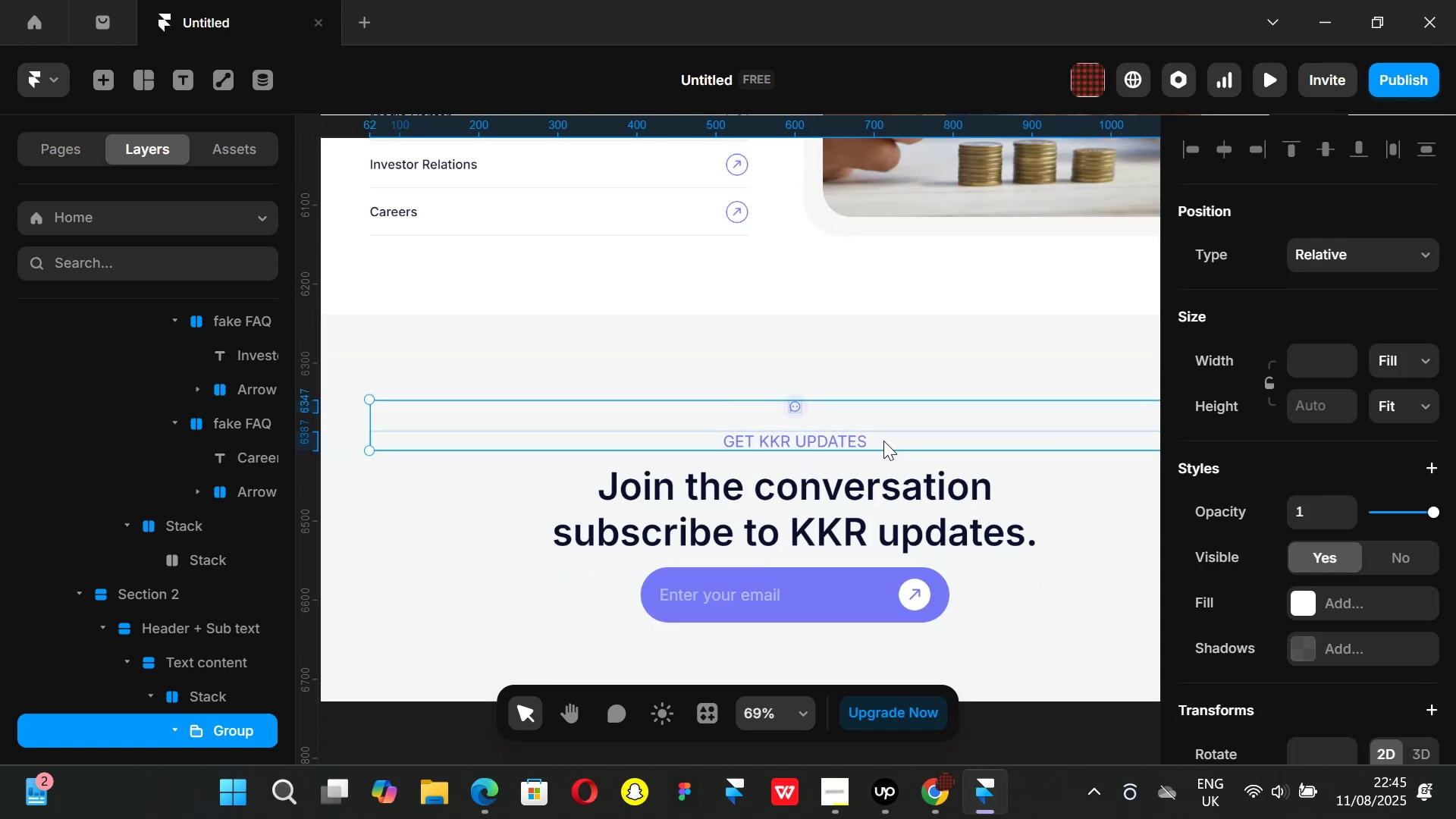 
key(Alt+Control+AltLeft)
 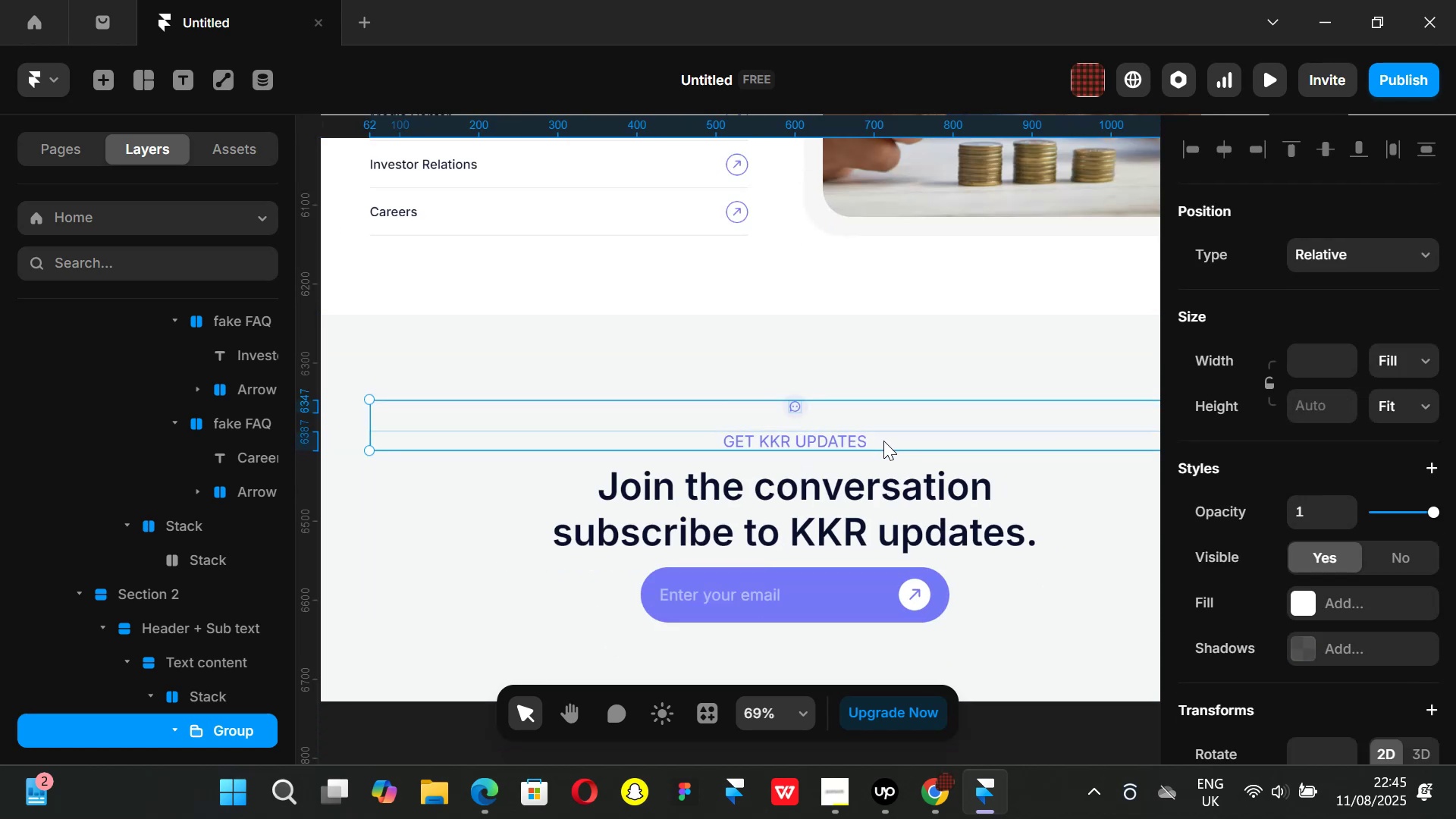 
key(Alt+Control+Enter)
 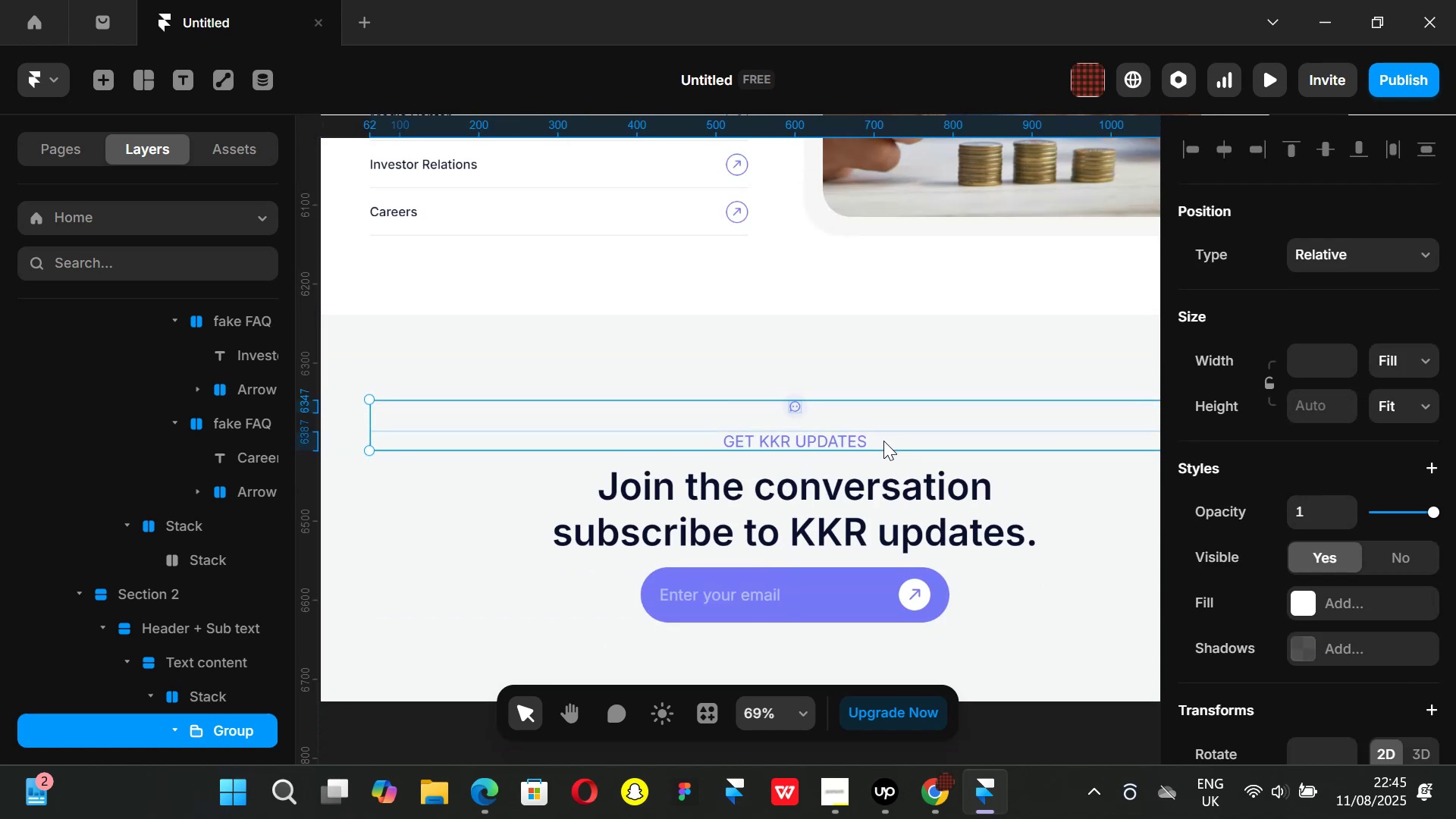 
key(Control+ControlLeft)
 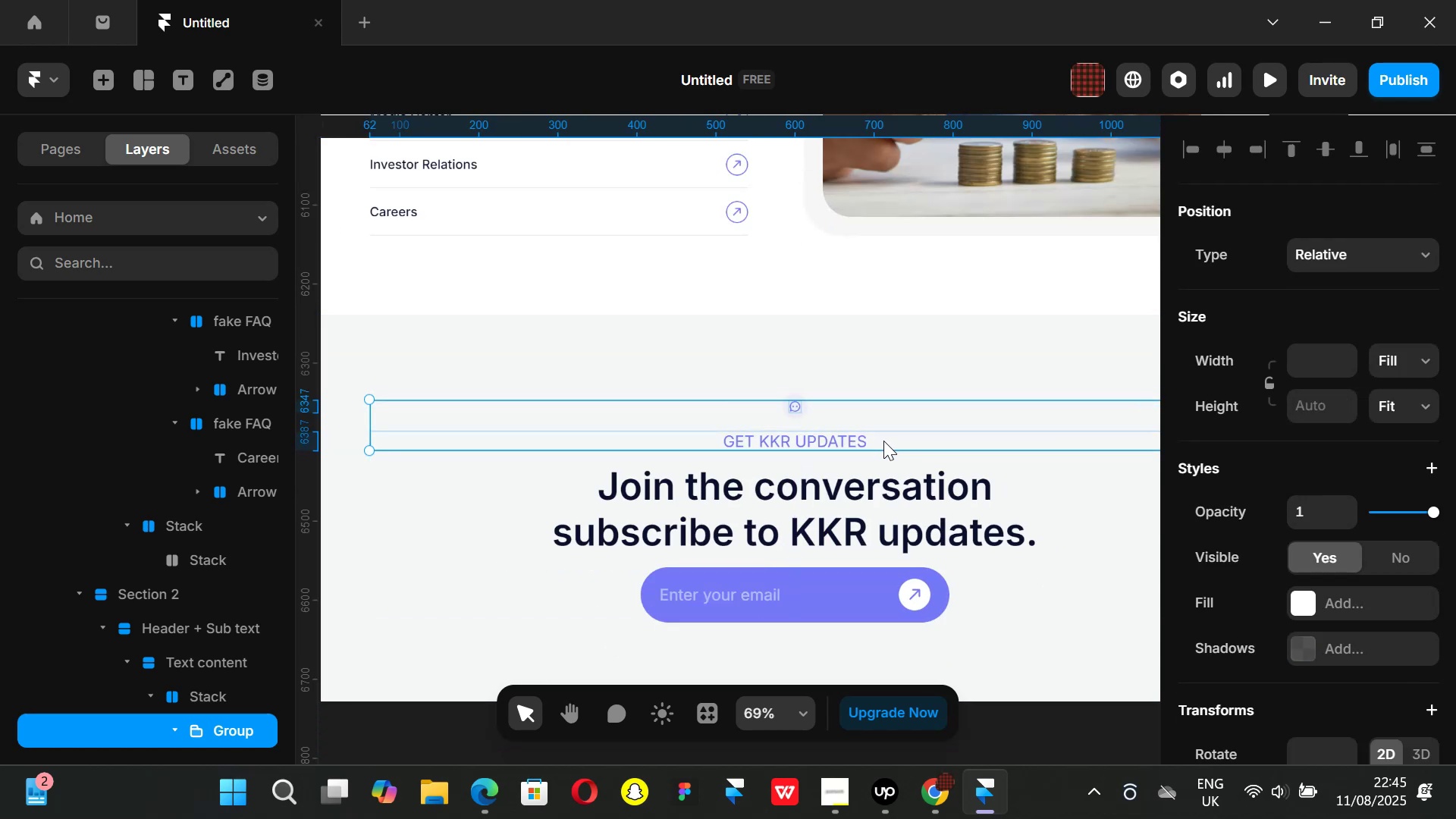 
key(Alt+Control+AltLeft)
 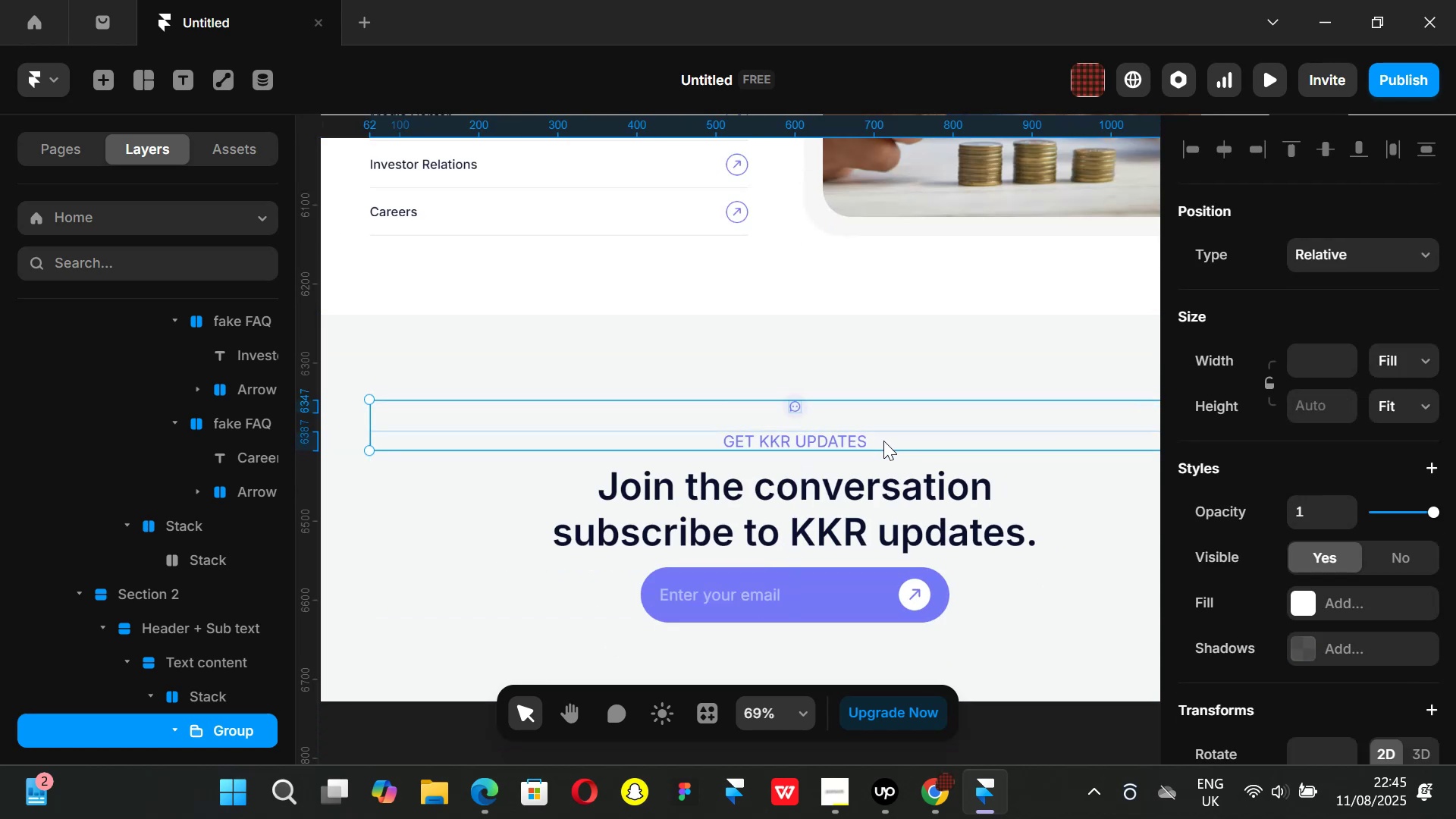 
key(Alt+Control+Enter)
 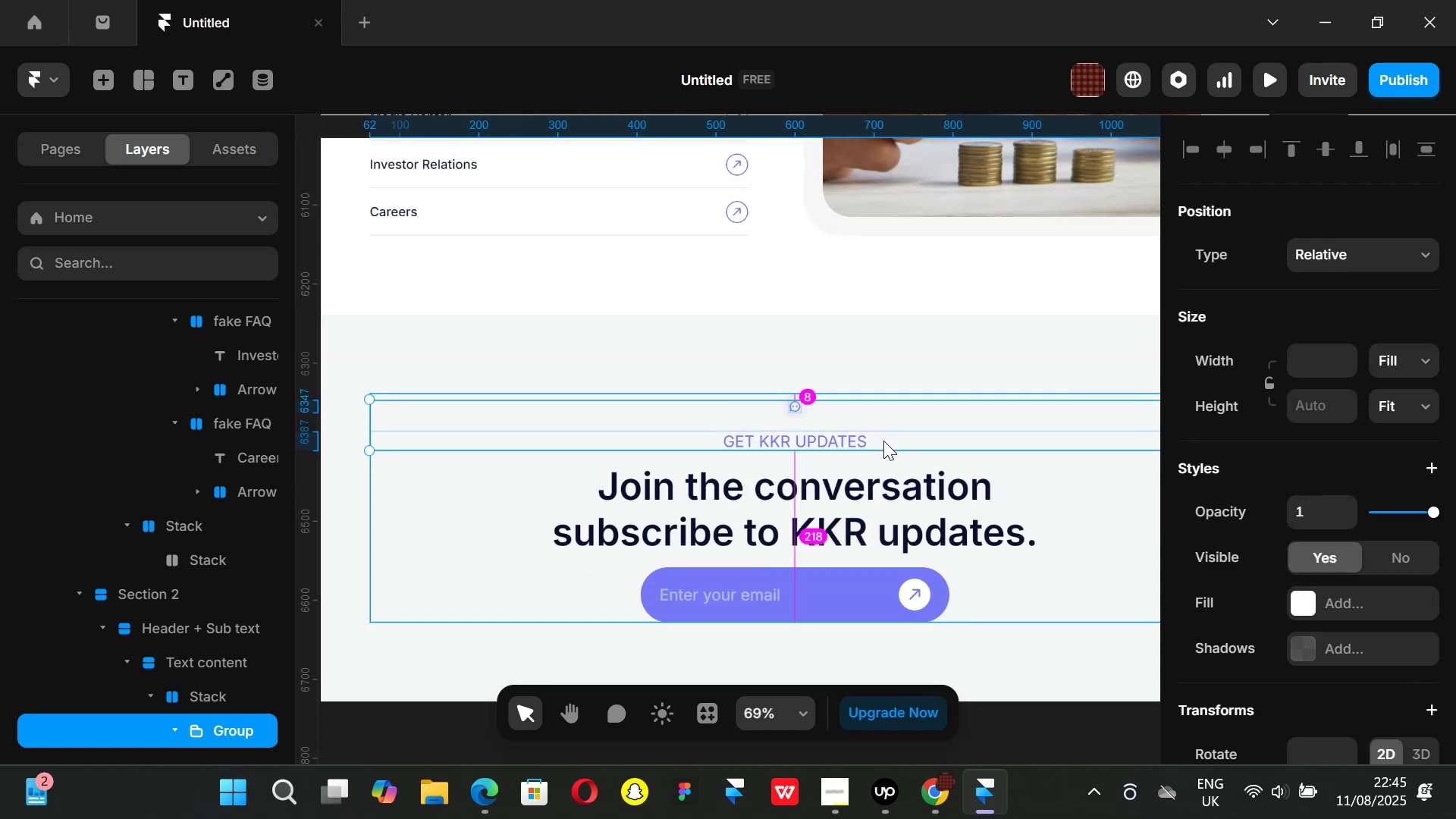 
key(Control+ControlLeft)
 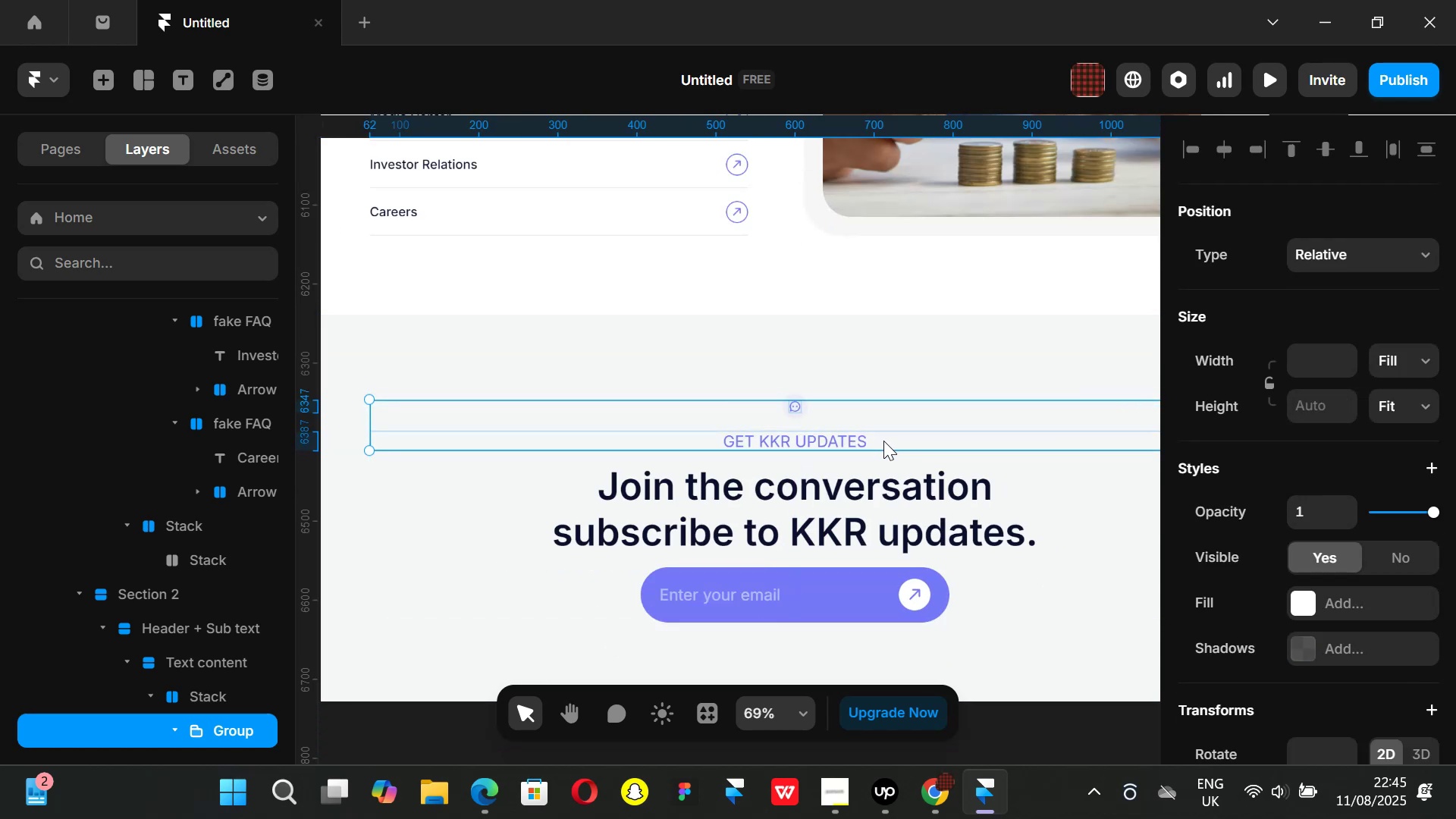 
key(Alt+Control+AltLeft)
 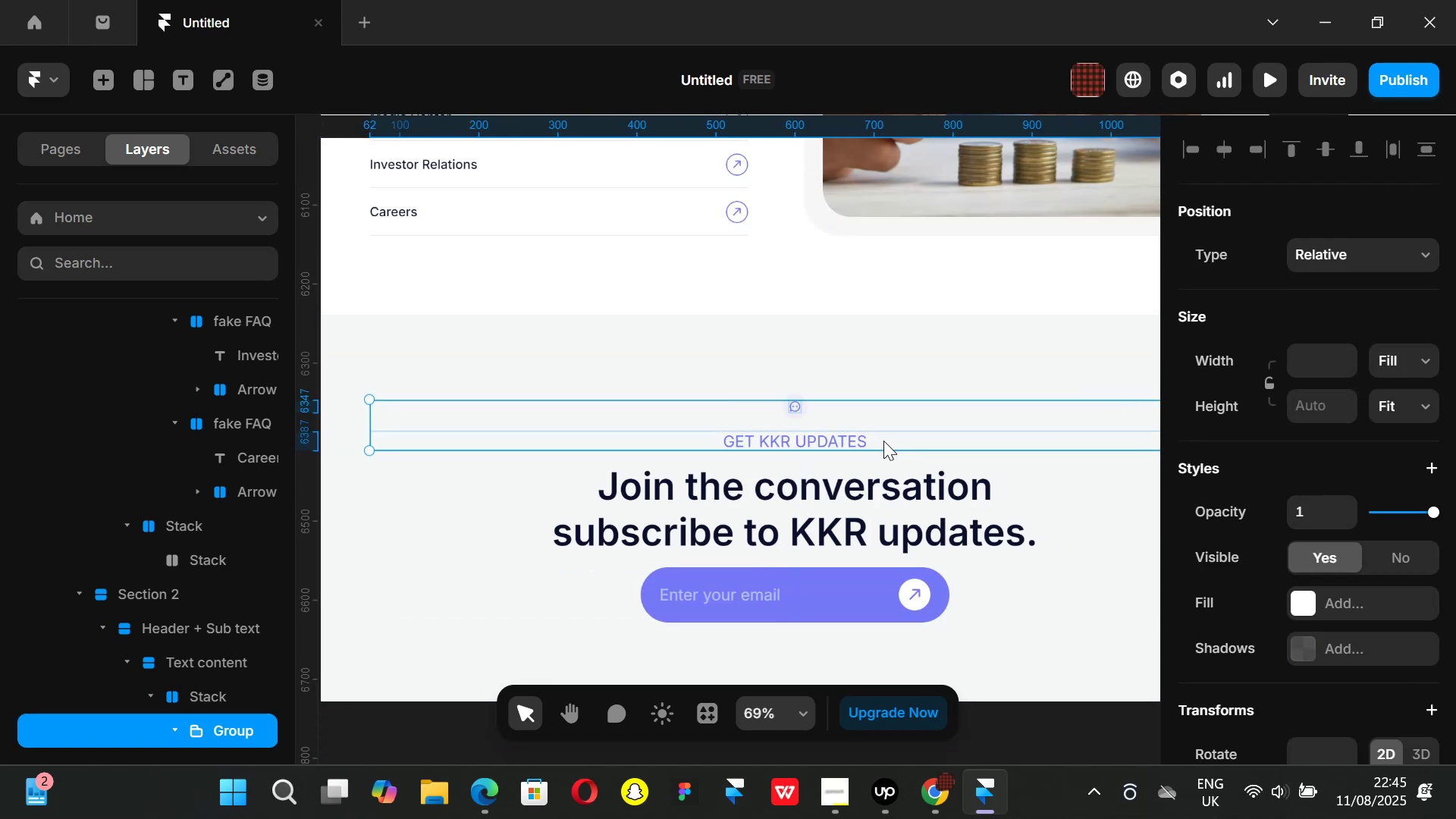 
key(Alt+Control+Enter)
 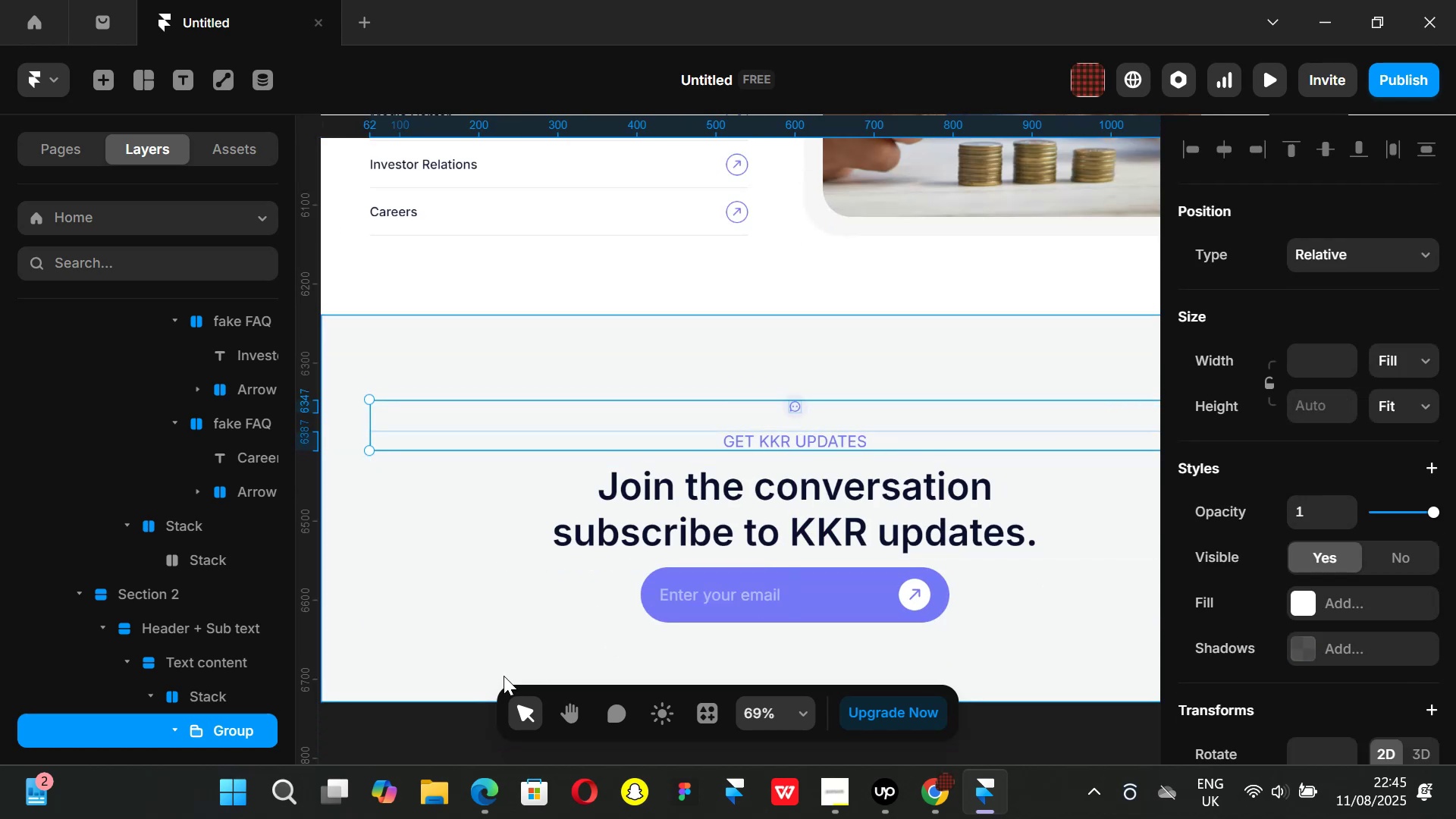 
left_click([447, 731])
 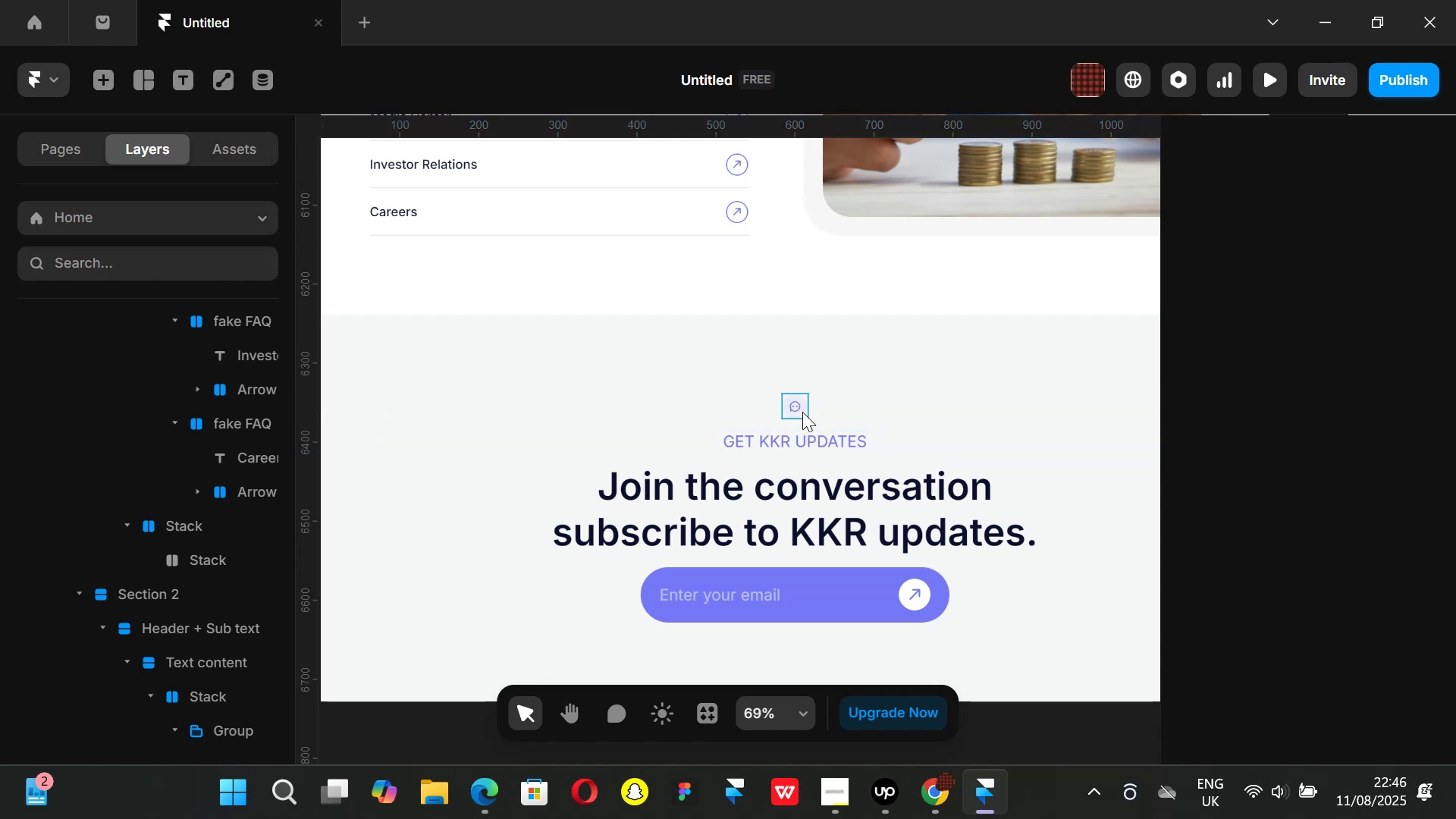 
left_click([802, 412])
 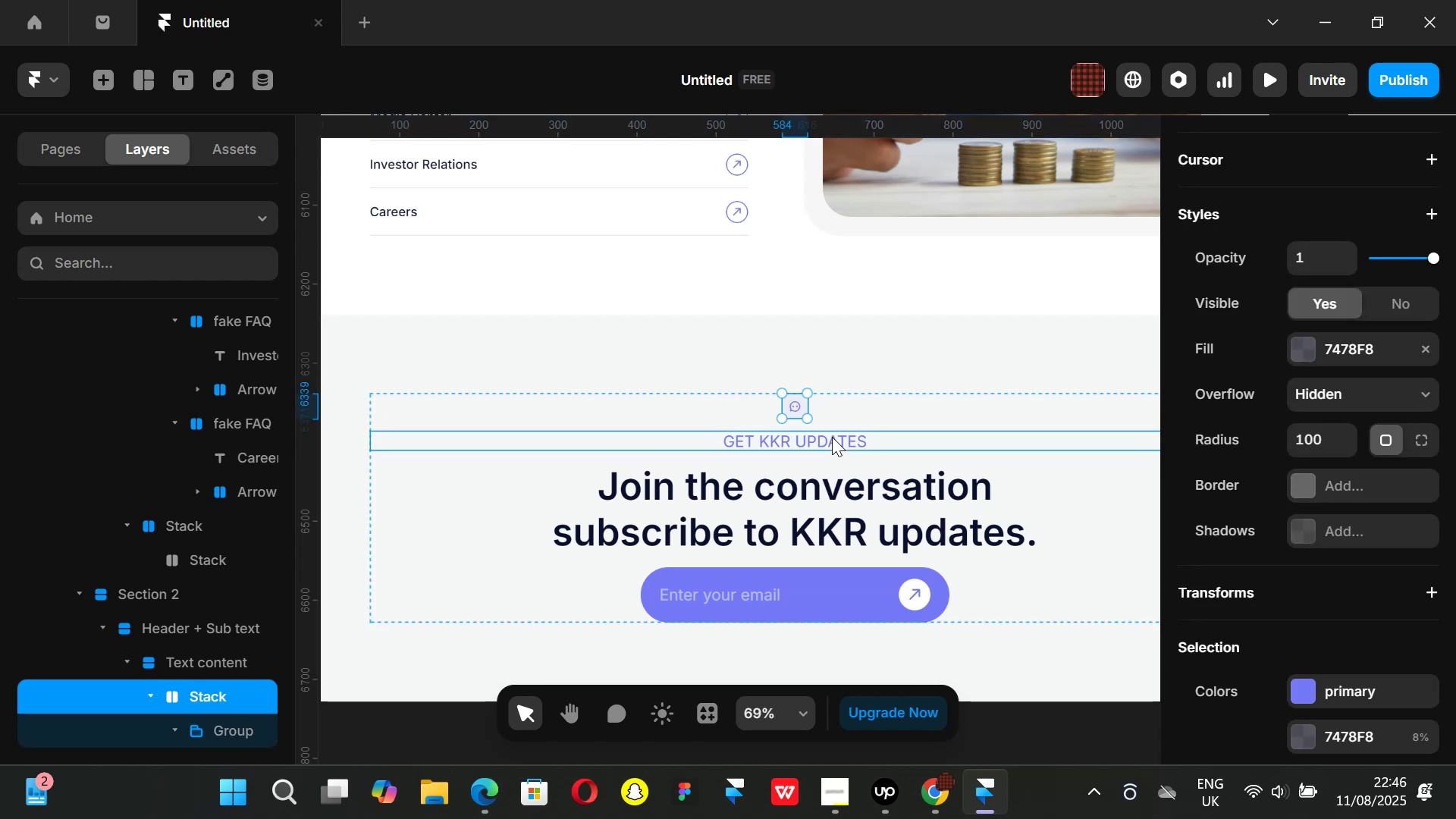 
left_click([832, 437])
 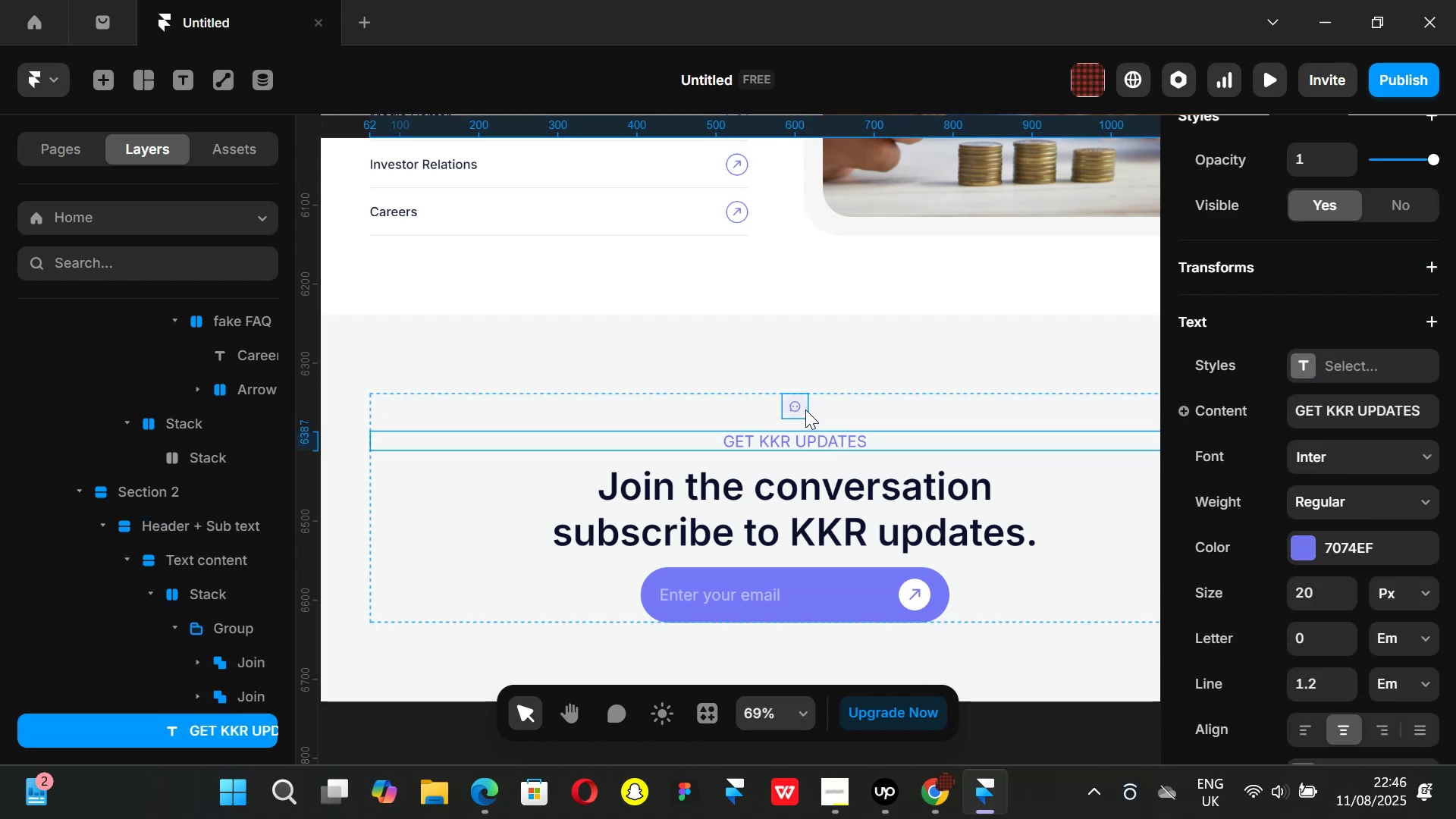 
left_click([803, 408])
 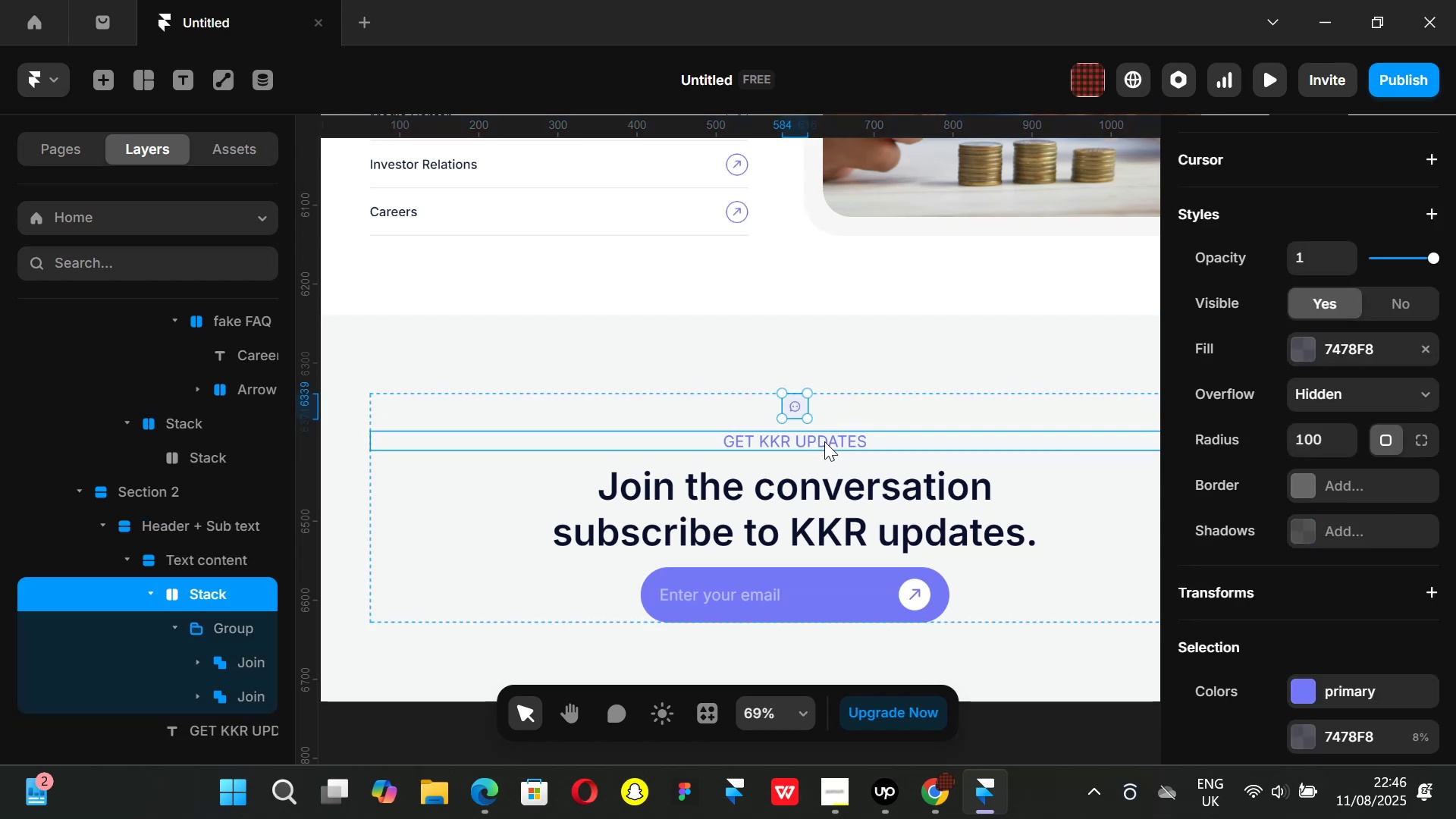 
hold_key(key=ShiftLeft, duration=0.78)
left_click([823, 441])
 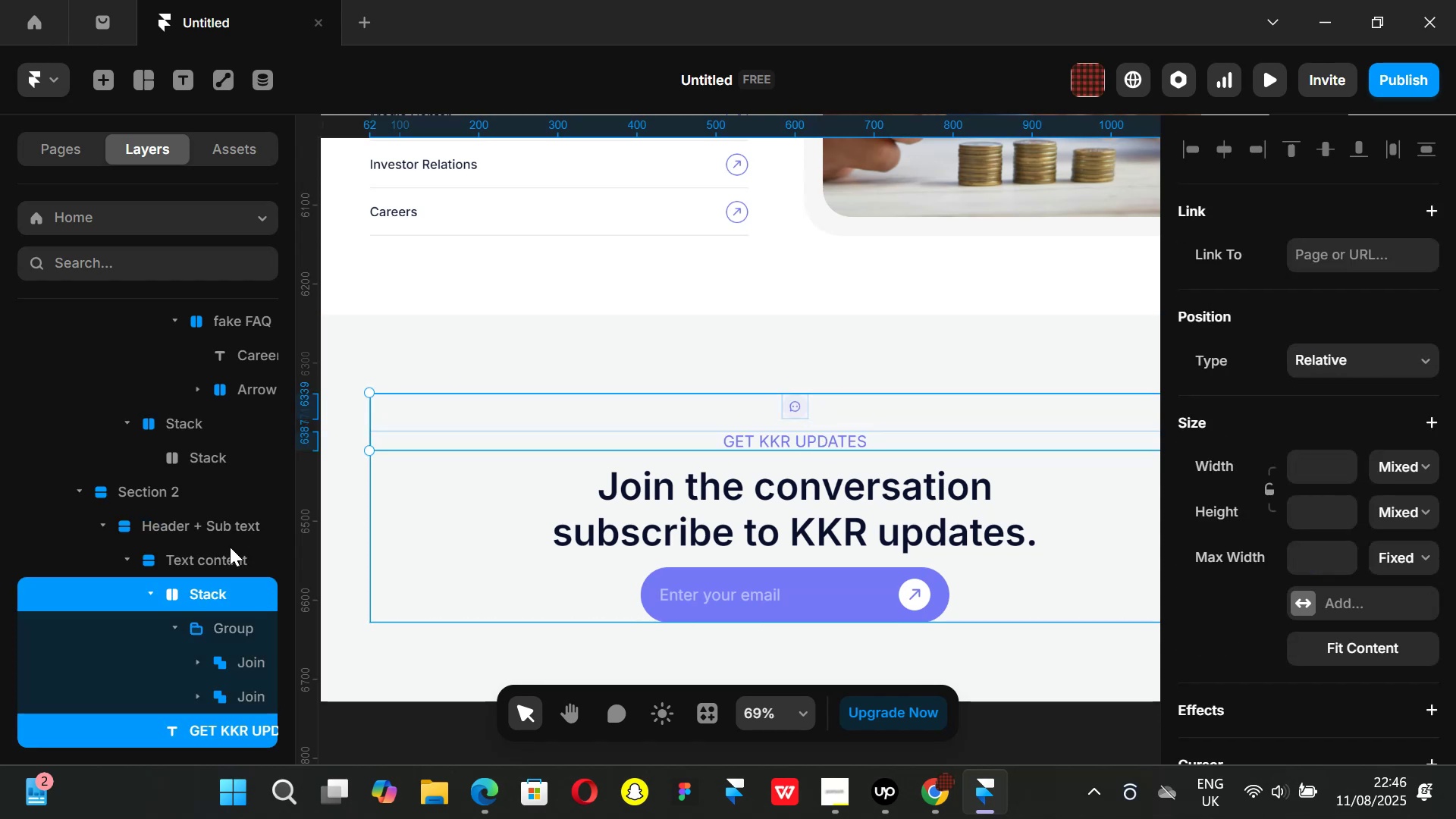 
scroll: coordinate [187, 549], scroll_direction: down, amount: 1.0
 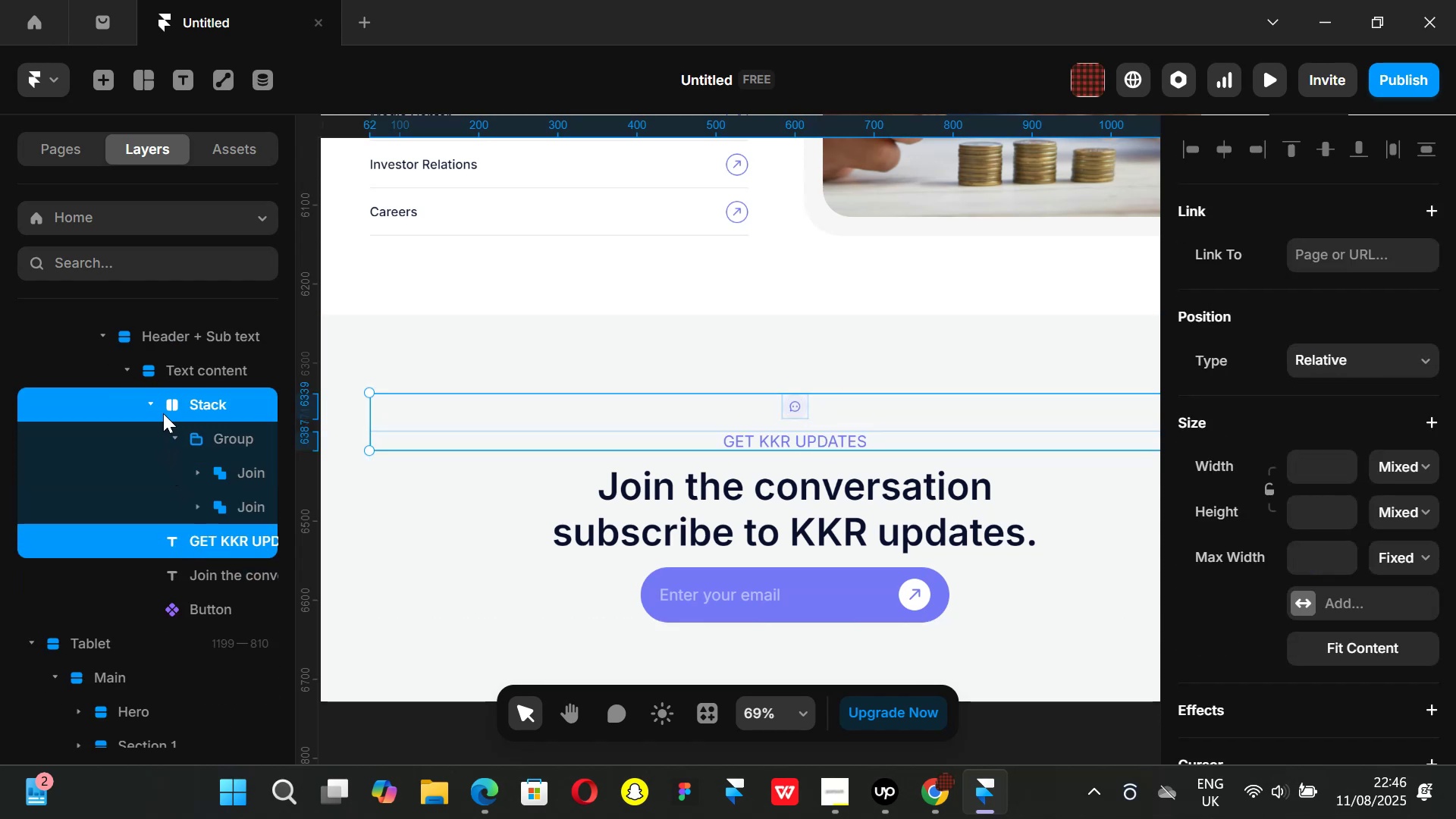 
left_click([148, 398])
 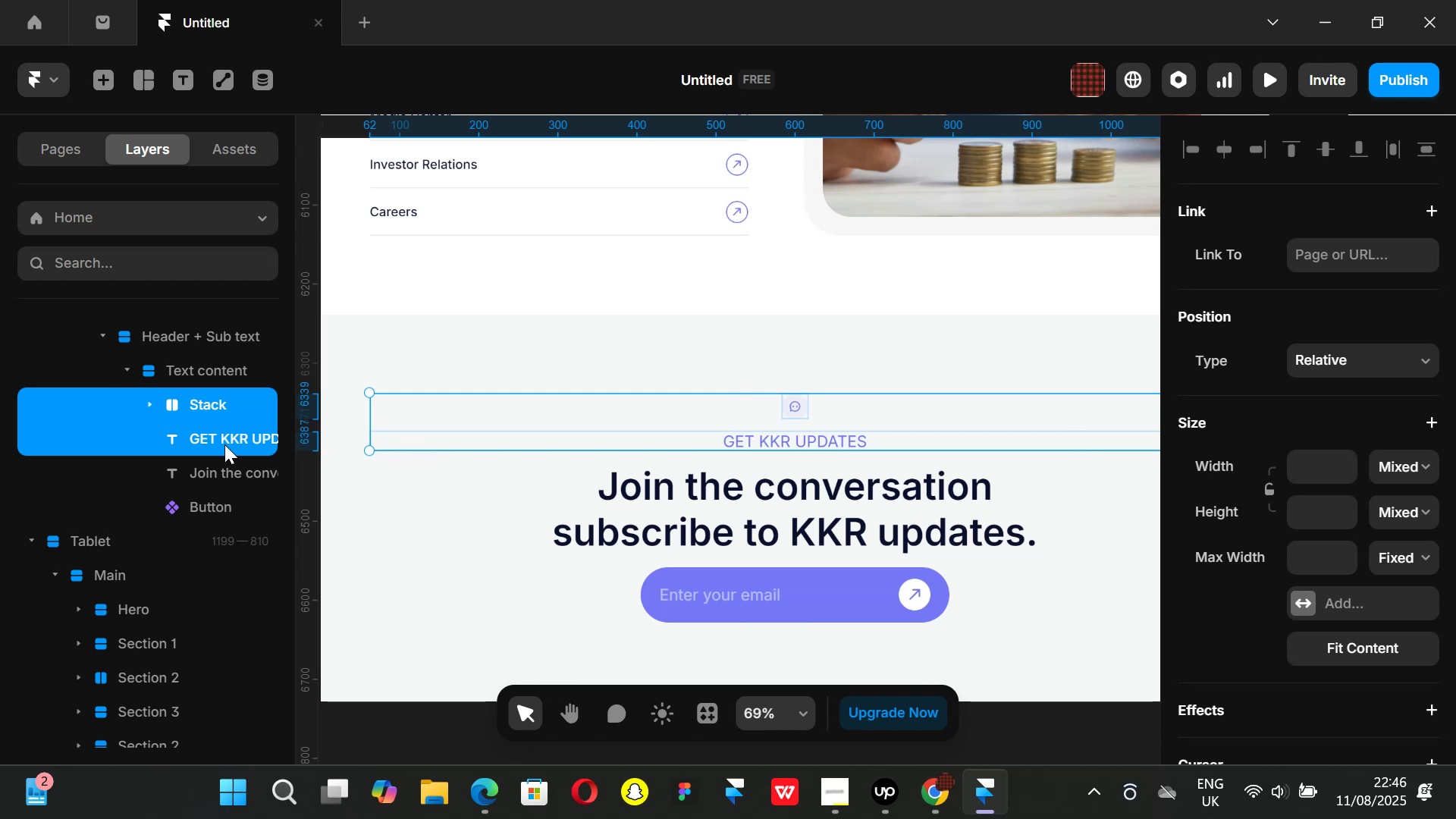 
left_click([211, 434])
 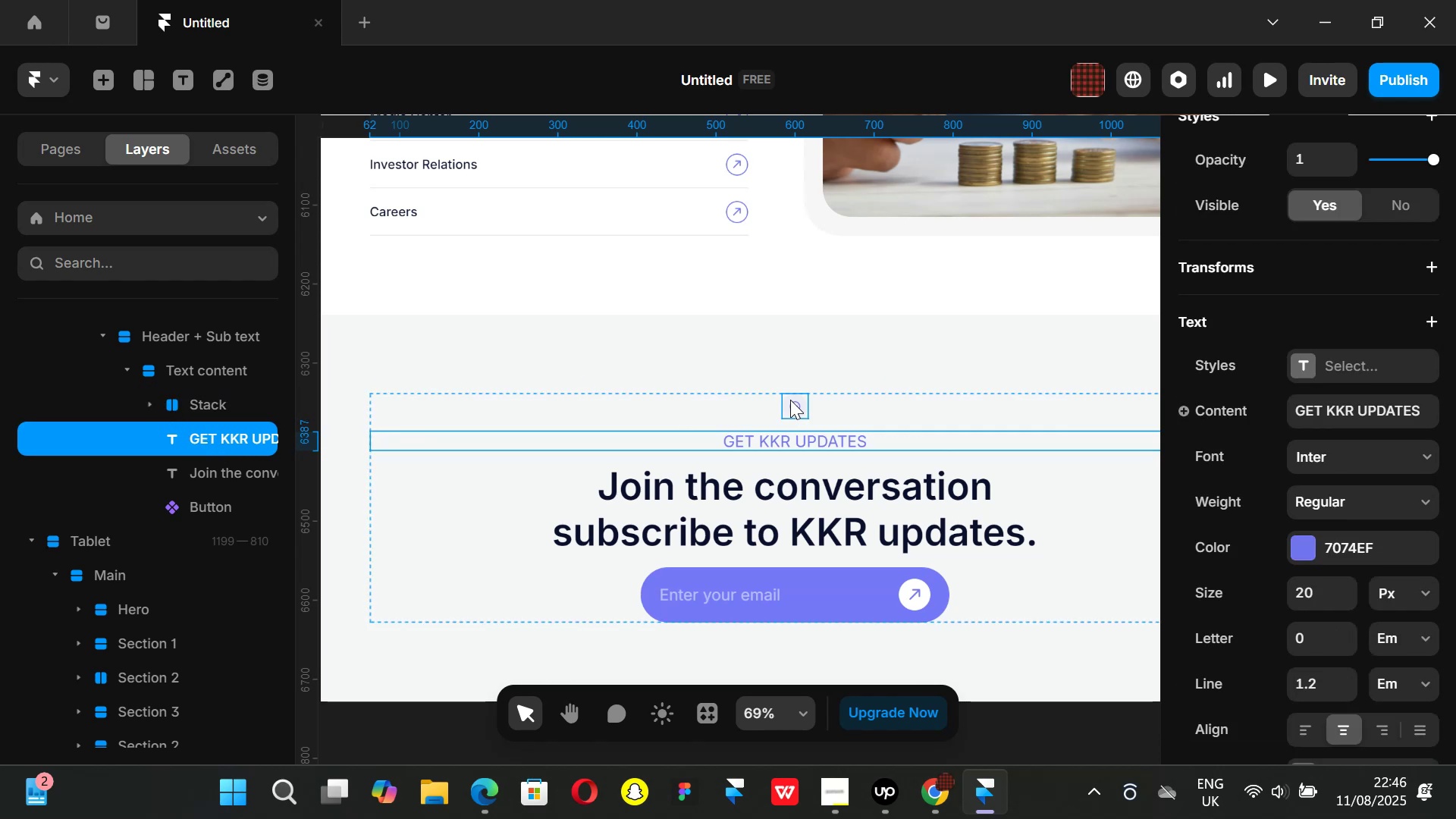 
left_click([787, 416])
 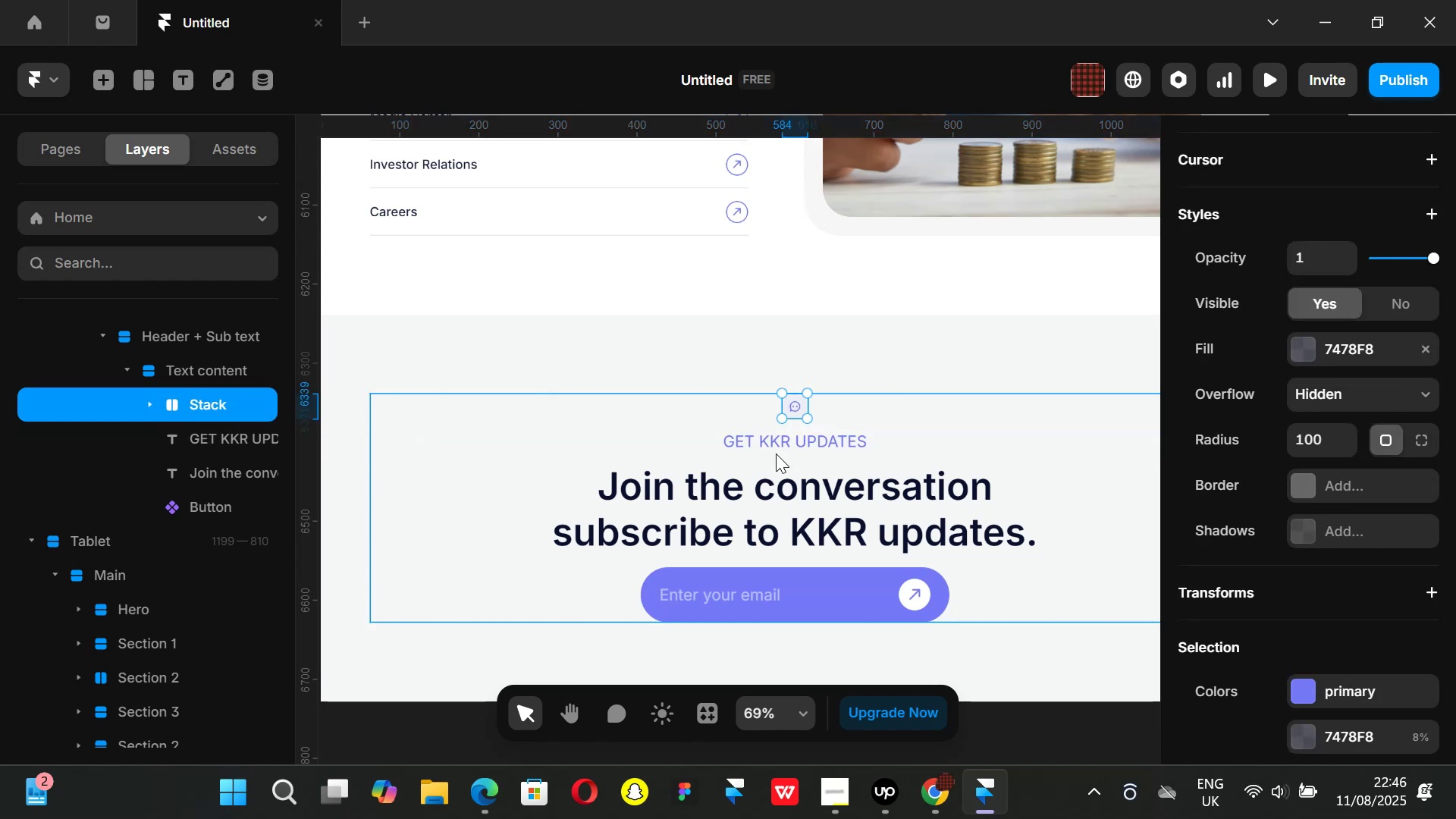 
left_click([770, 442])
 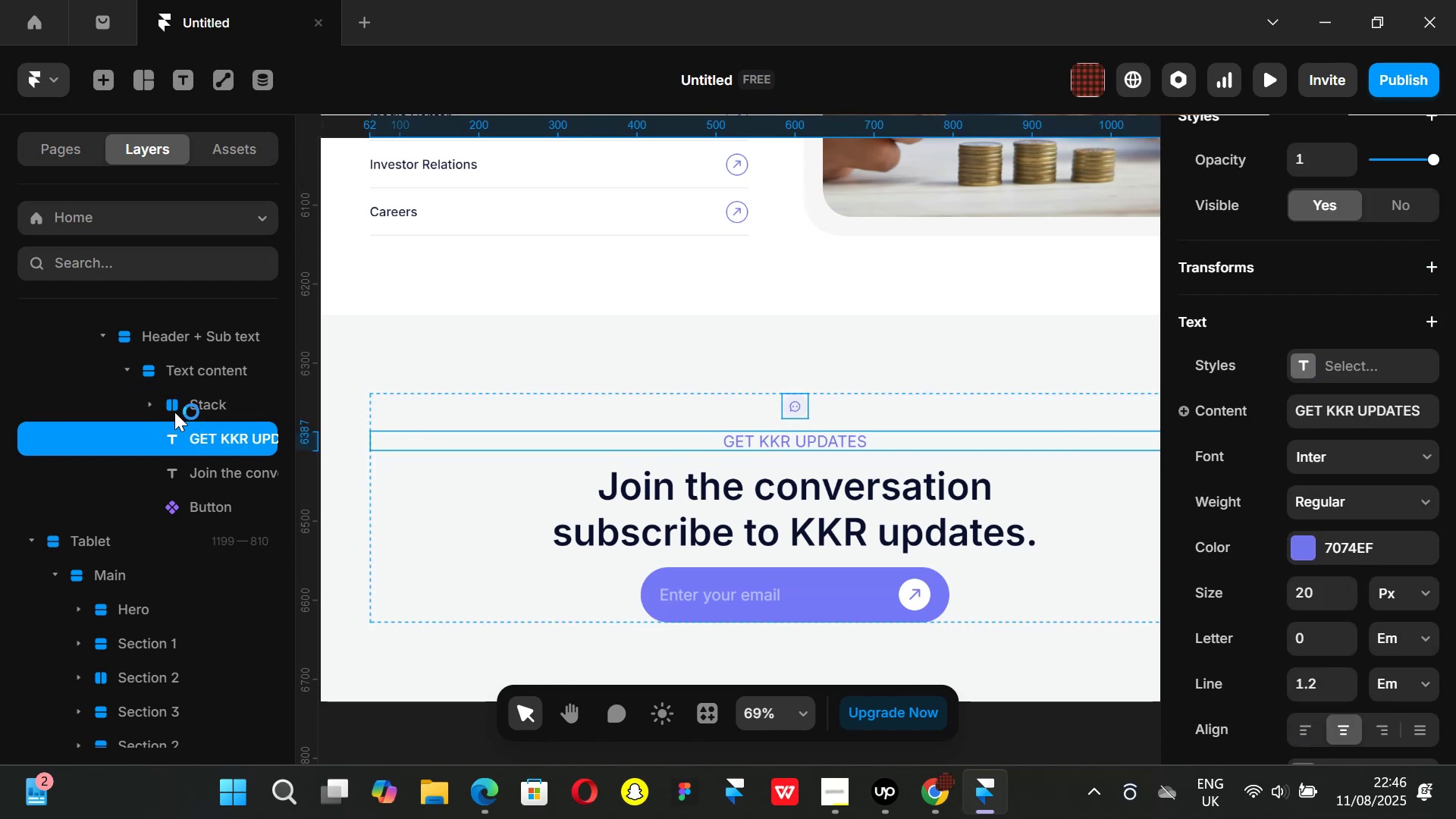 
left_click([184, 406])
 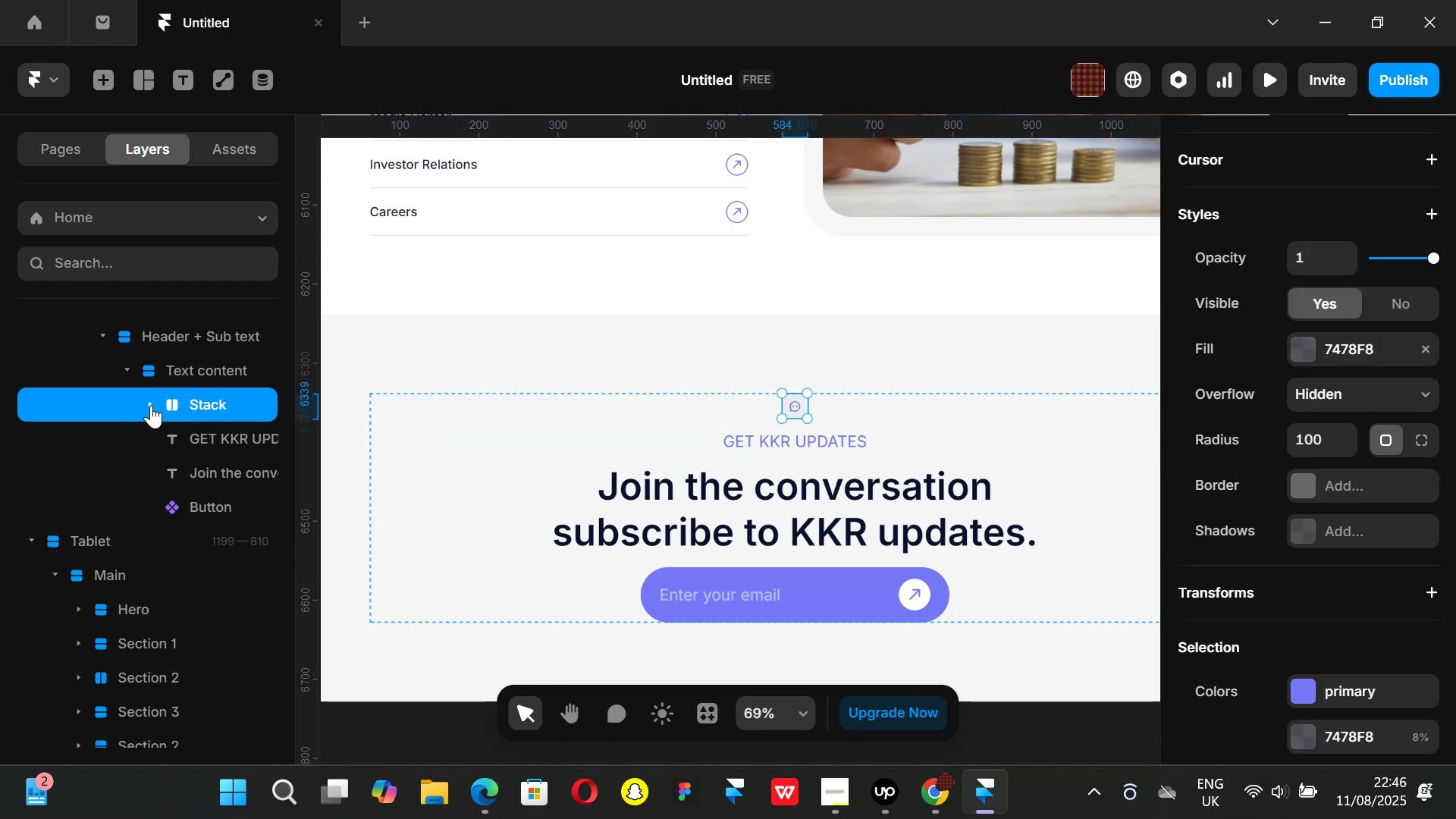 
left_click([148, 401])
 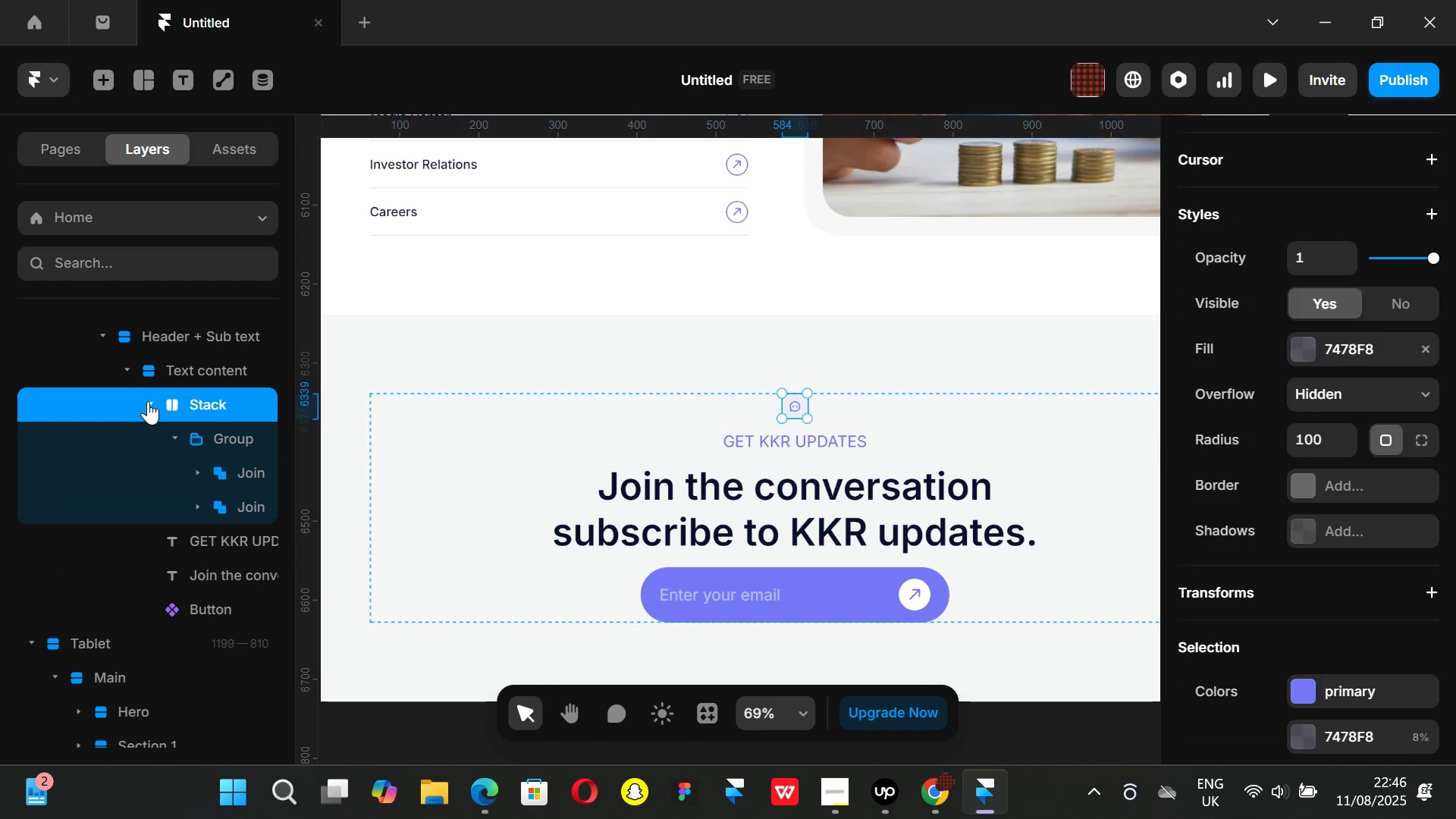 
left_click([148, 401])
 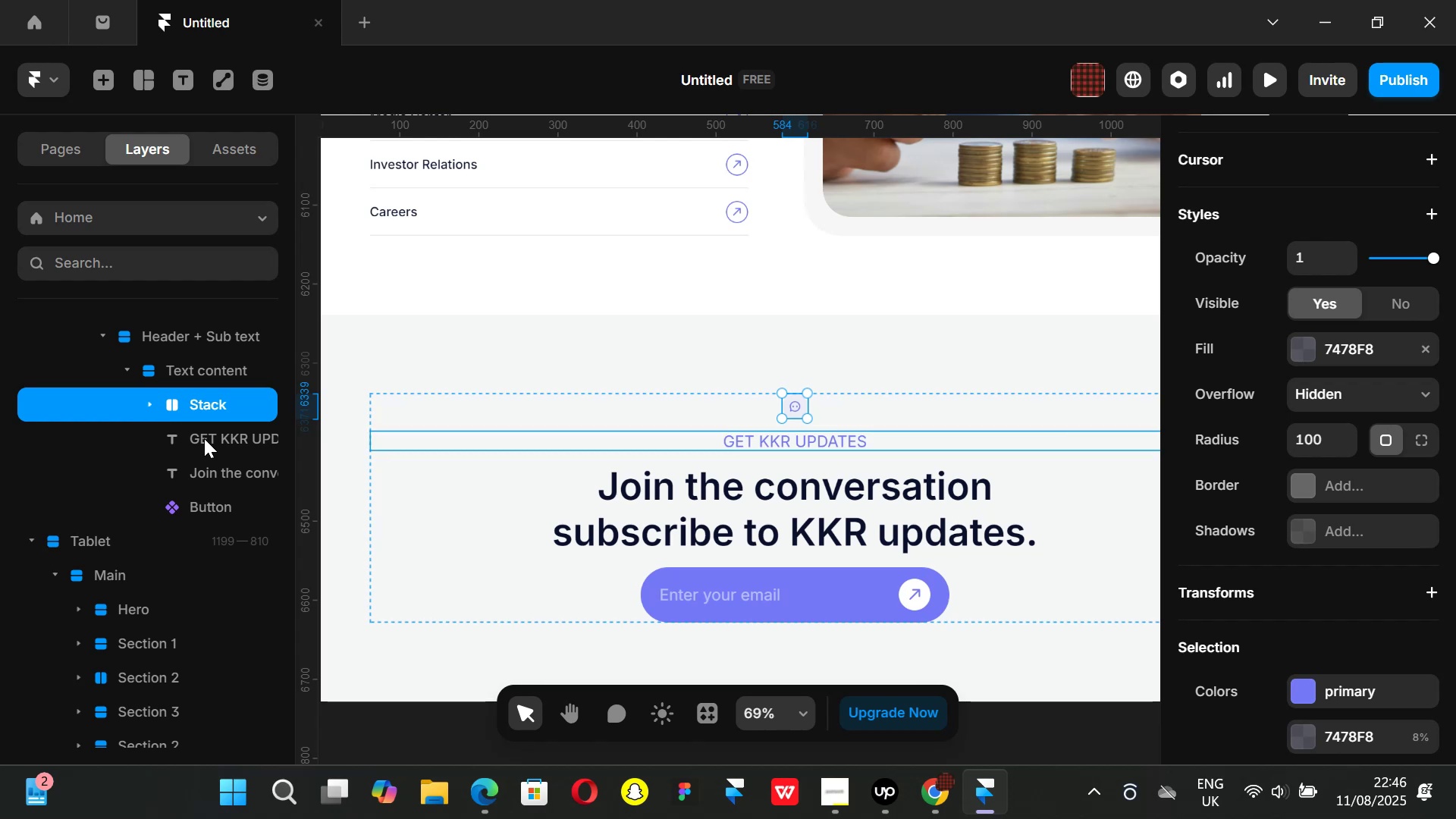 
hold_key(key=ShiftLeft, duration=0.59)
left_click([204, 438])
 